 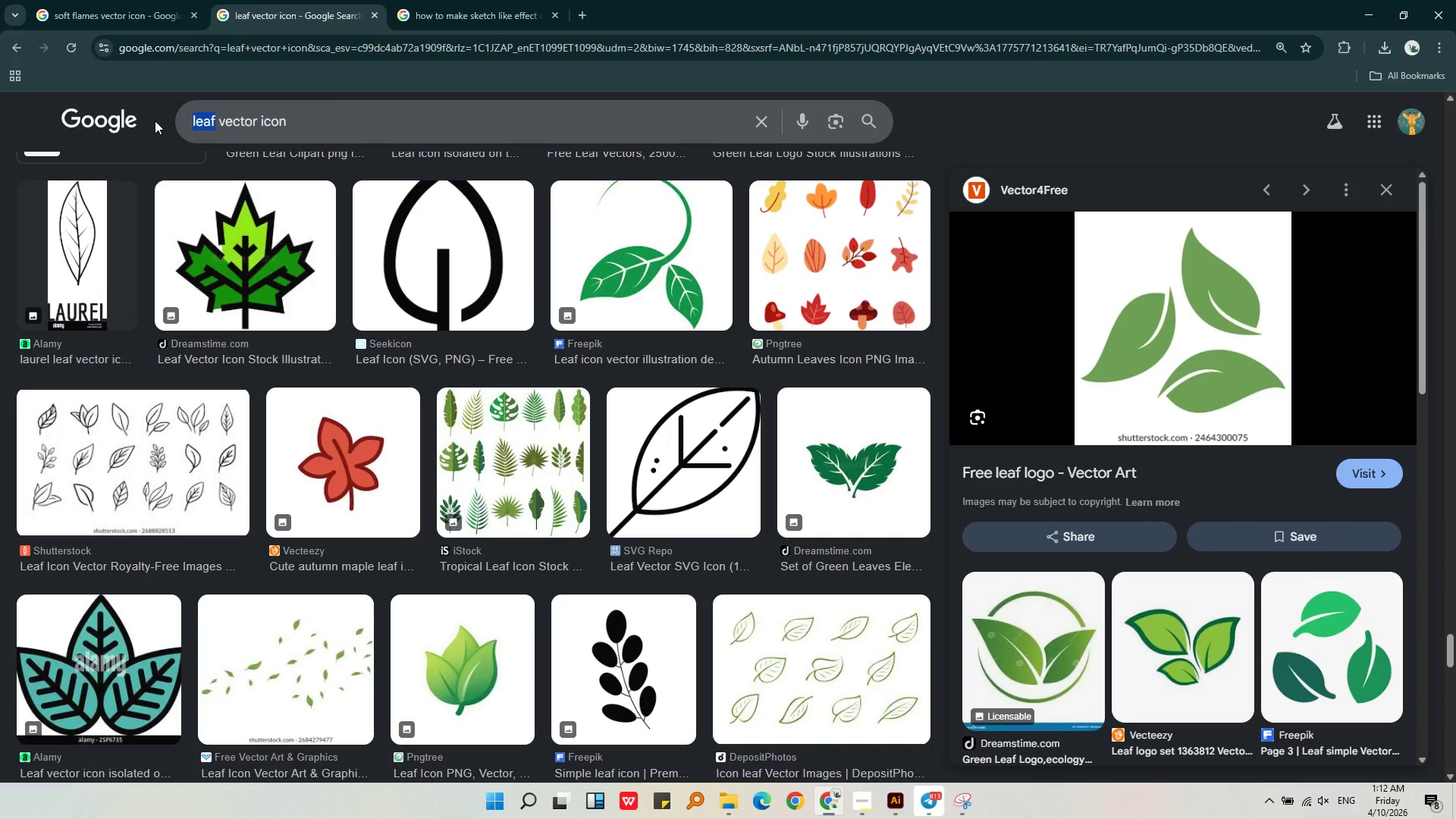 
type(wobbk)
key(Backspace)
type(ly book)
 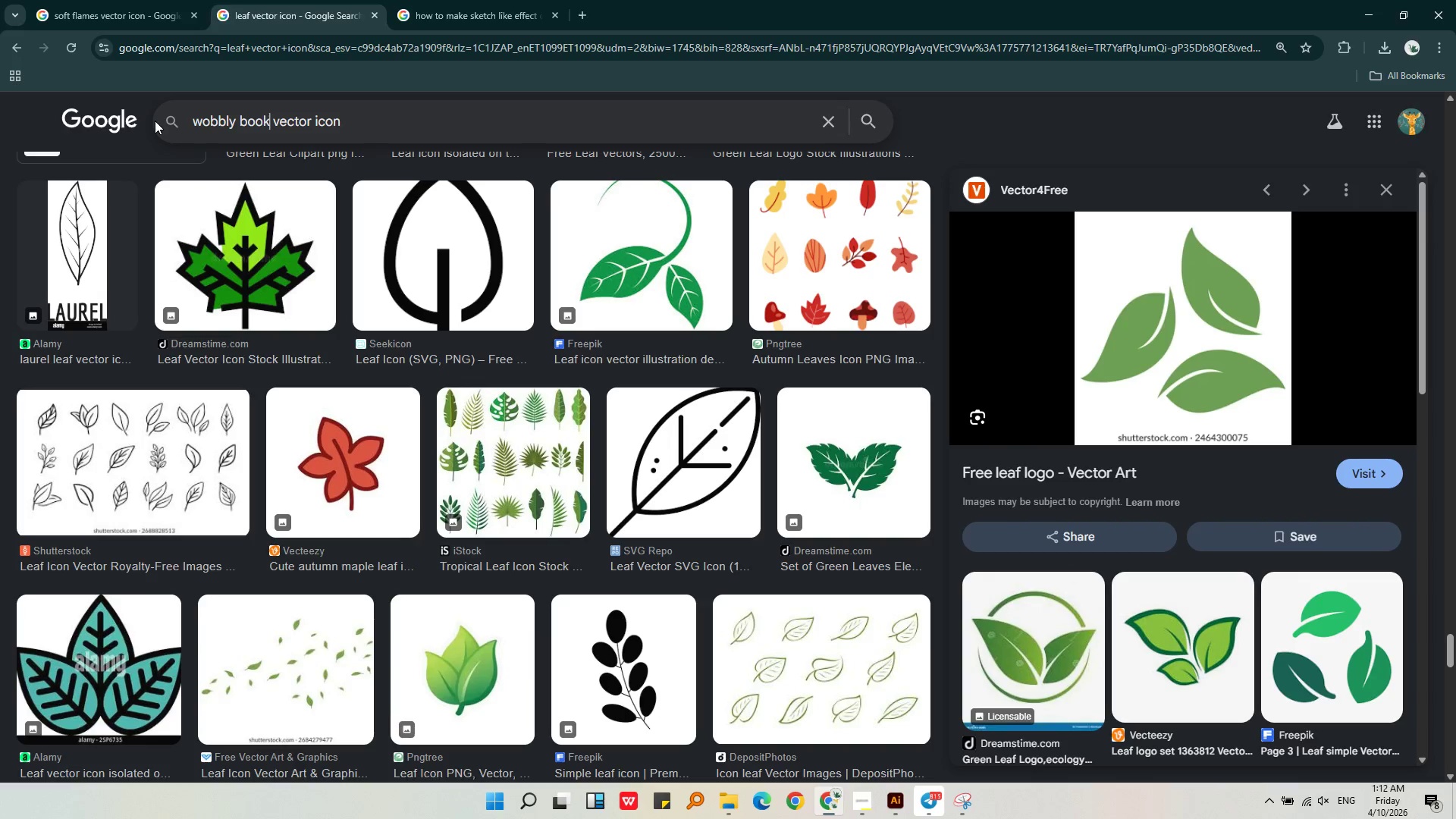 
key(Enter)
 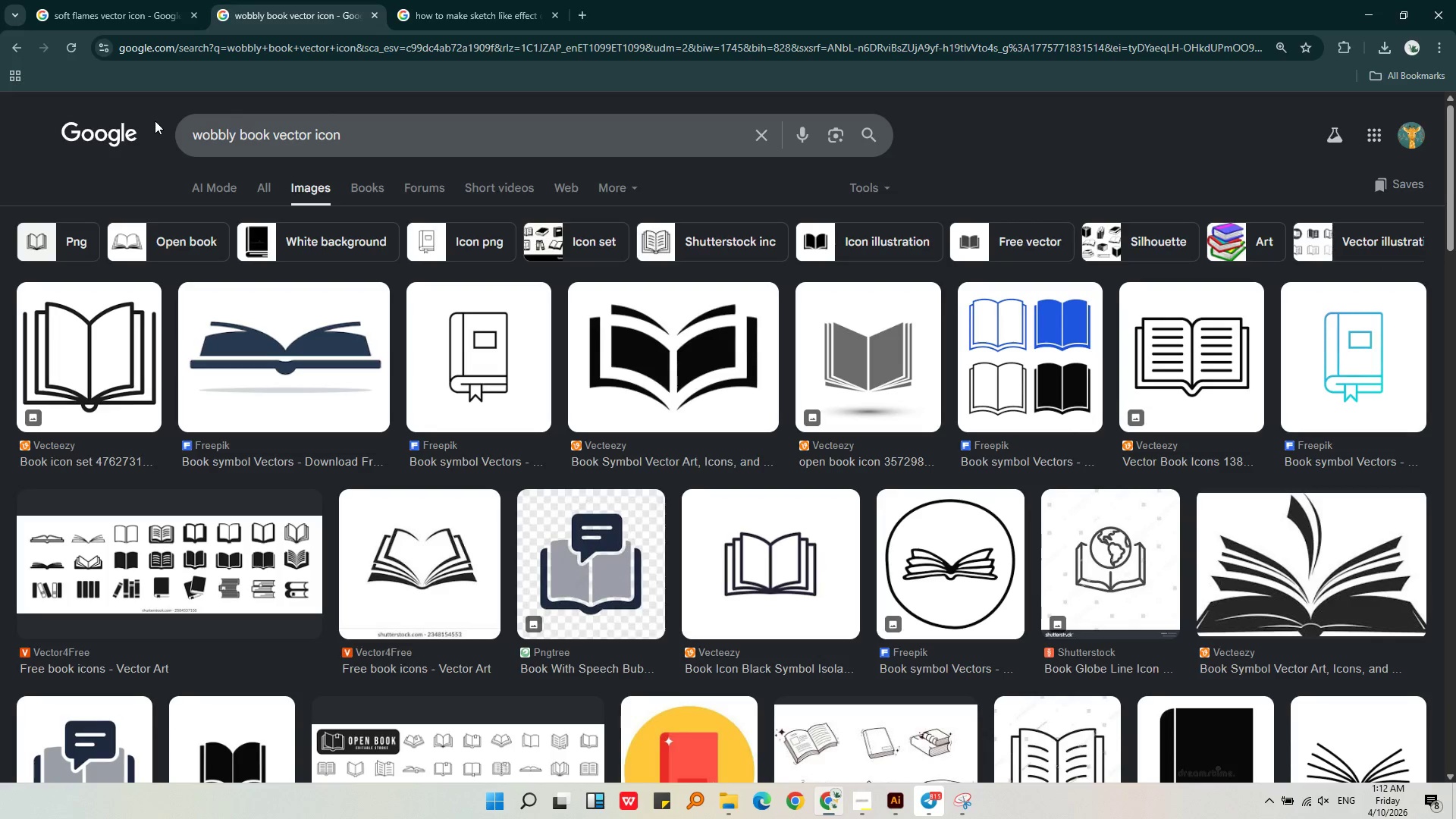 
scroll: coordinate [520, 493], scroll_direction: down, amount: 3.0
 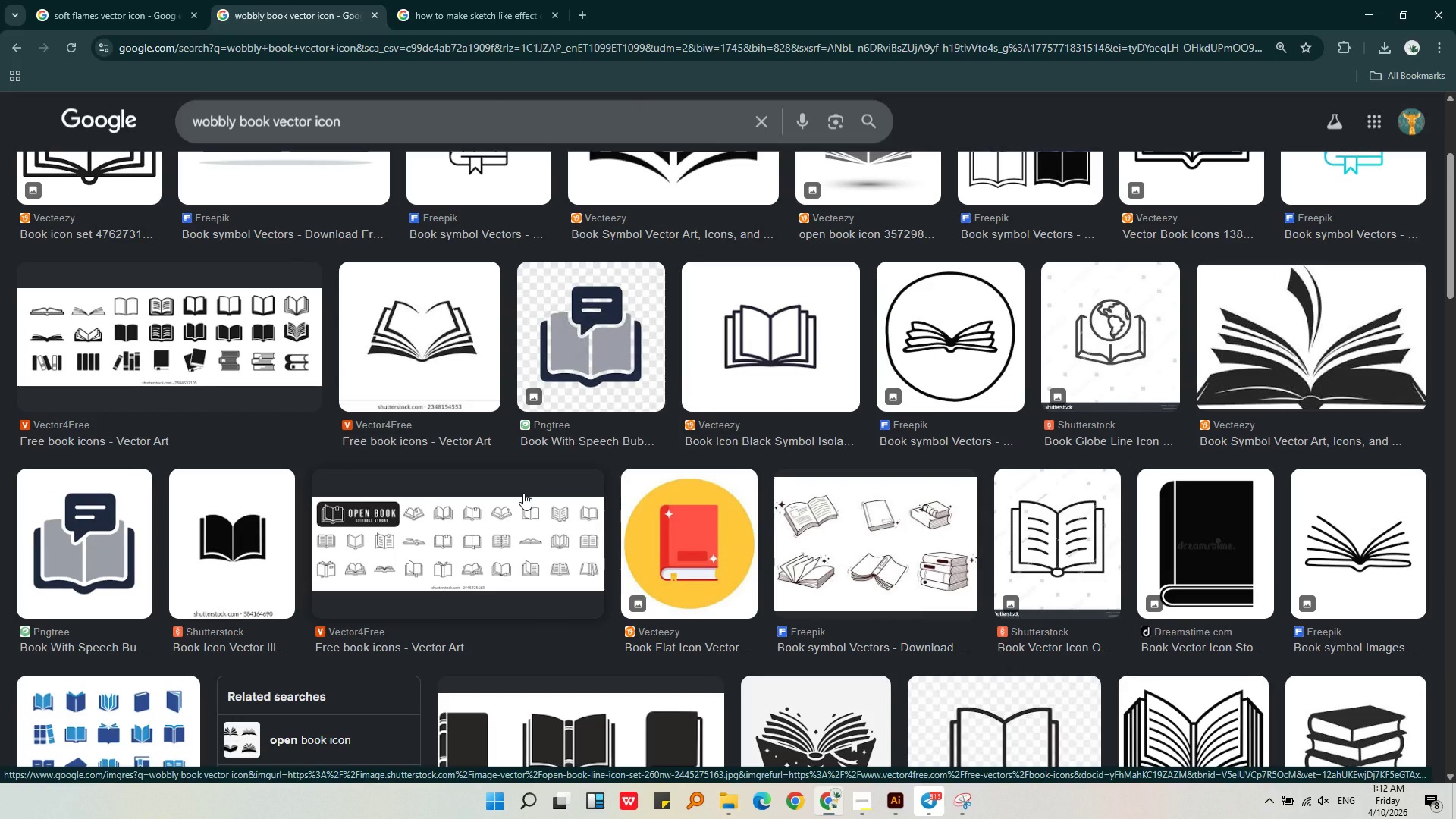 
wait(7.95)
 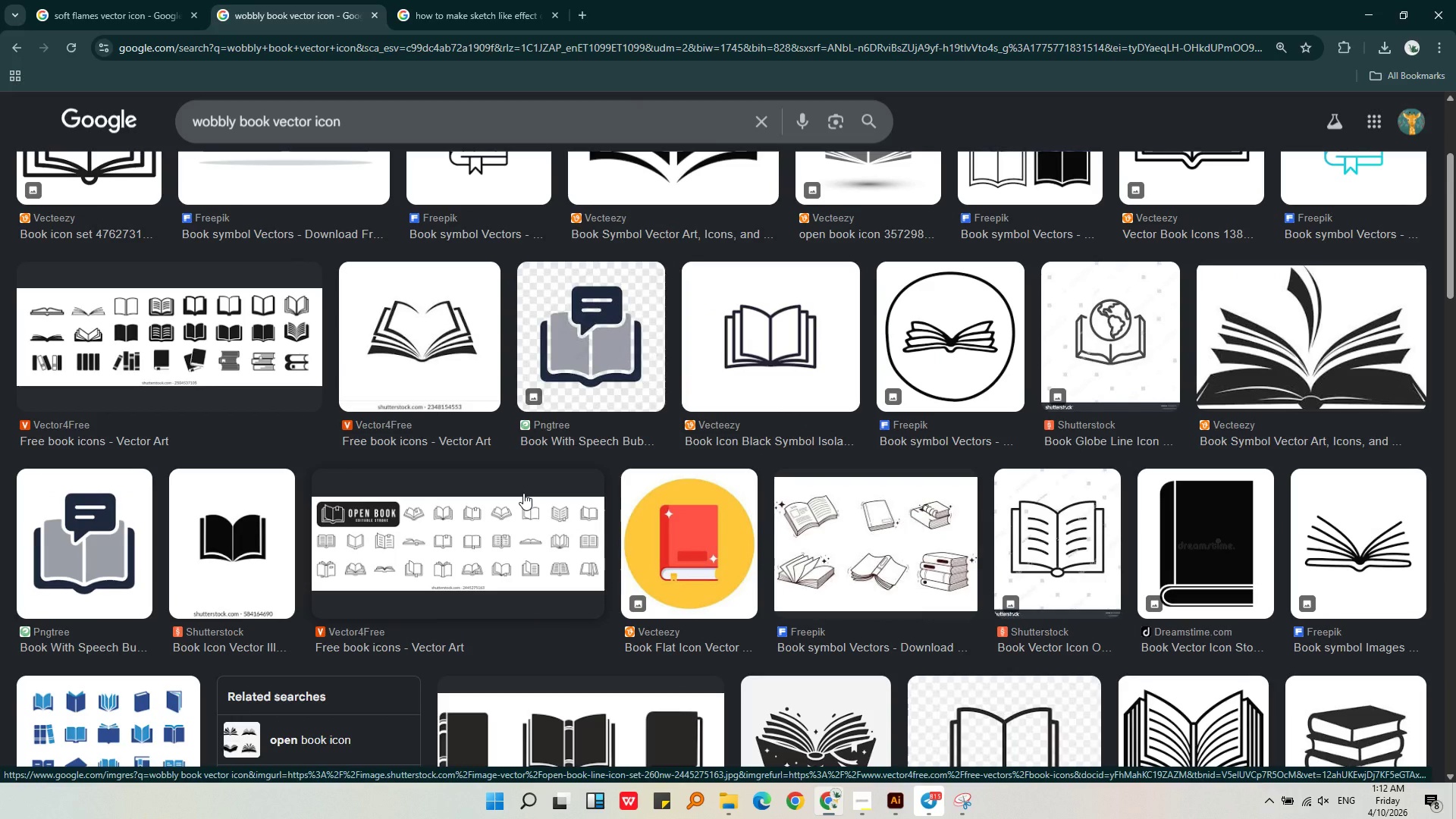 
scroll: coordinate [613, 571], scroll_direction: down, amount: 8.0
 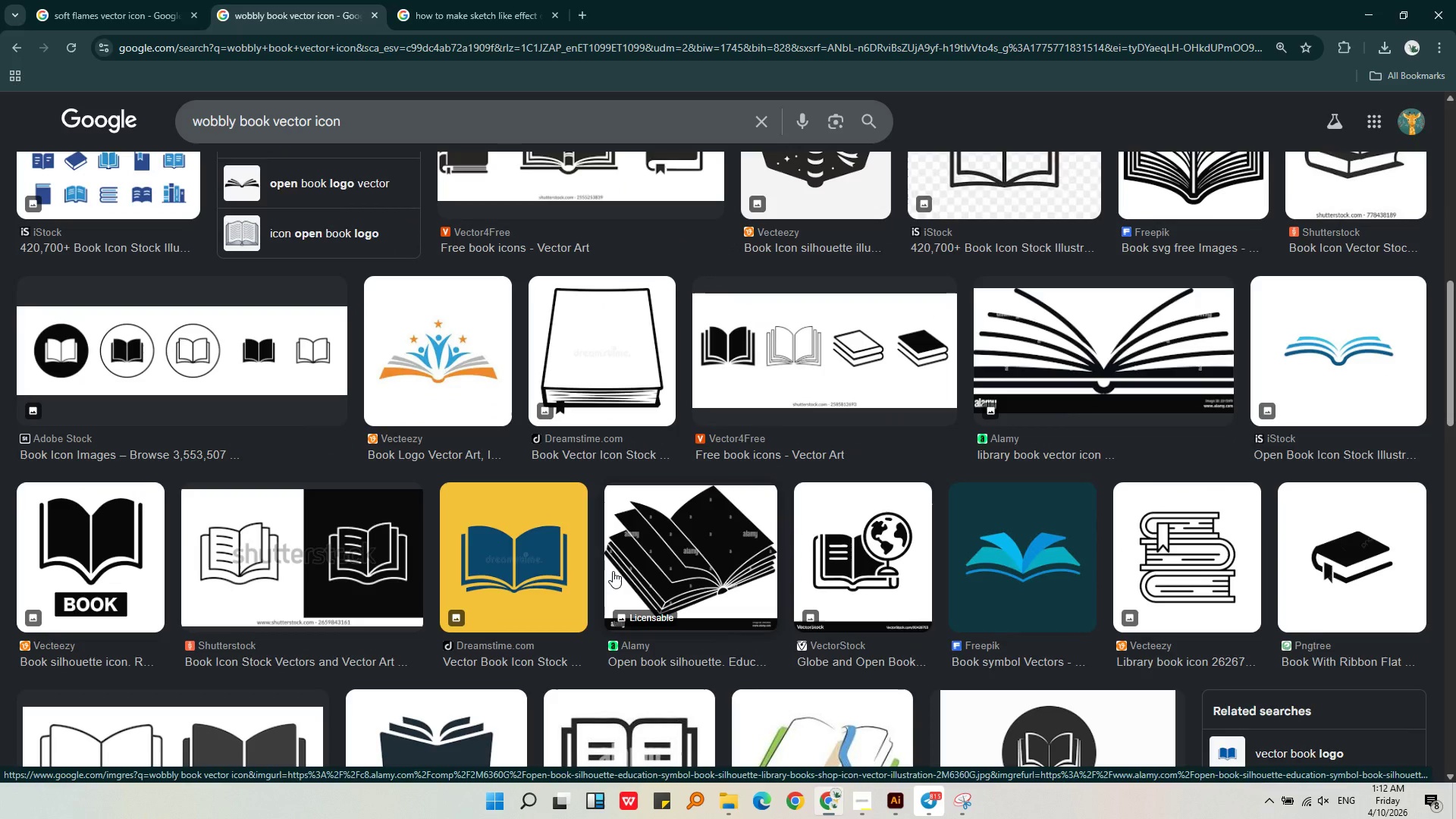 
wait(7.62)
 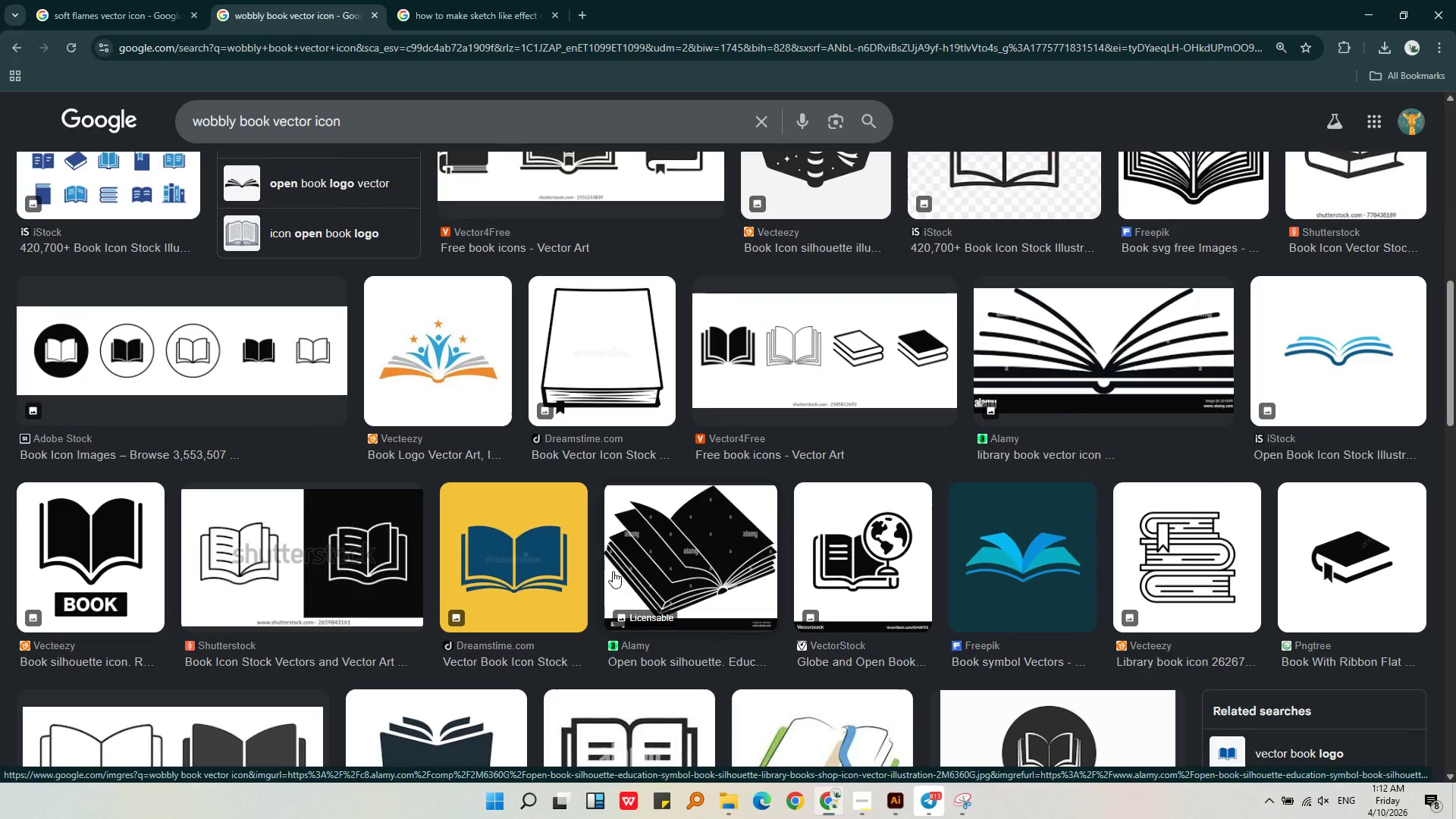 
left_click_drag(start_coordinate=[231, 124], to_coordinate=[177, 121])
 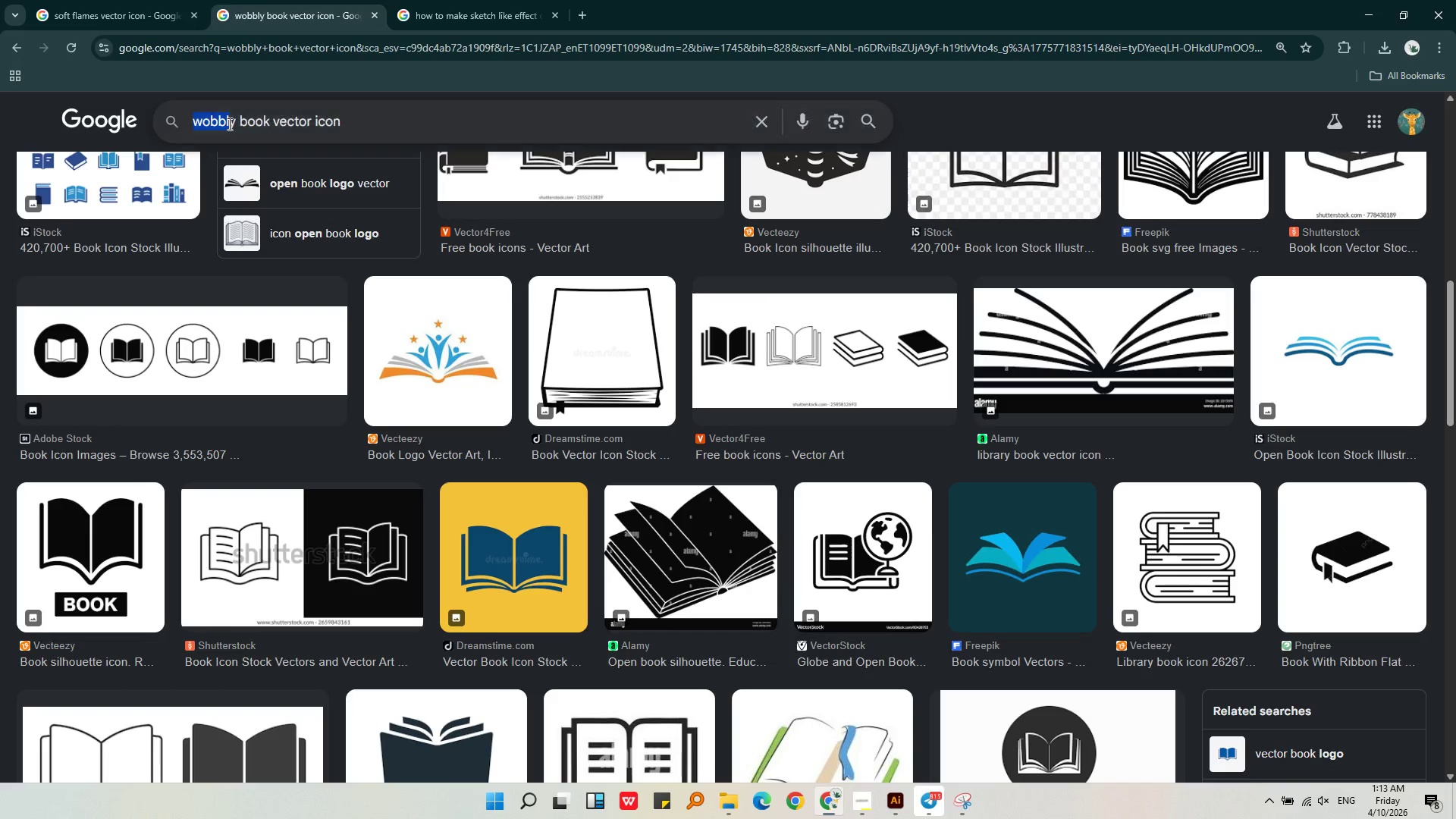 
left_click_drag(start_coordinate=[240, 122], to_coordinate=[159, 119])
 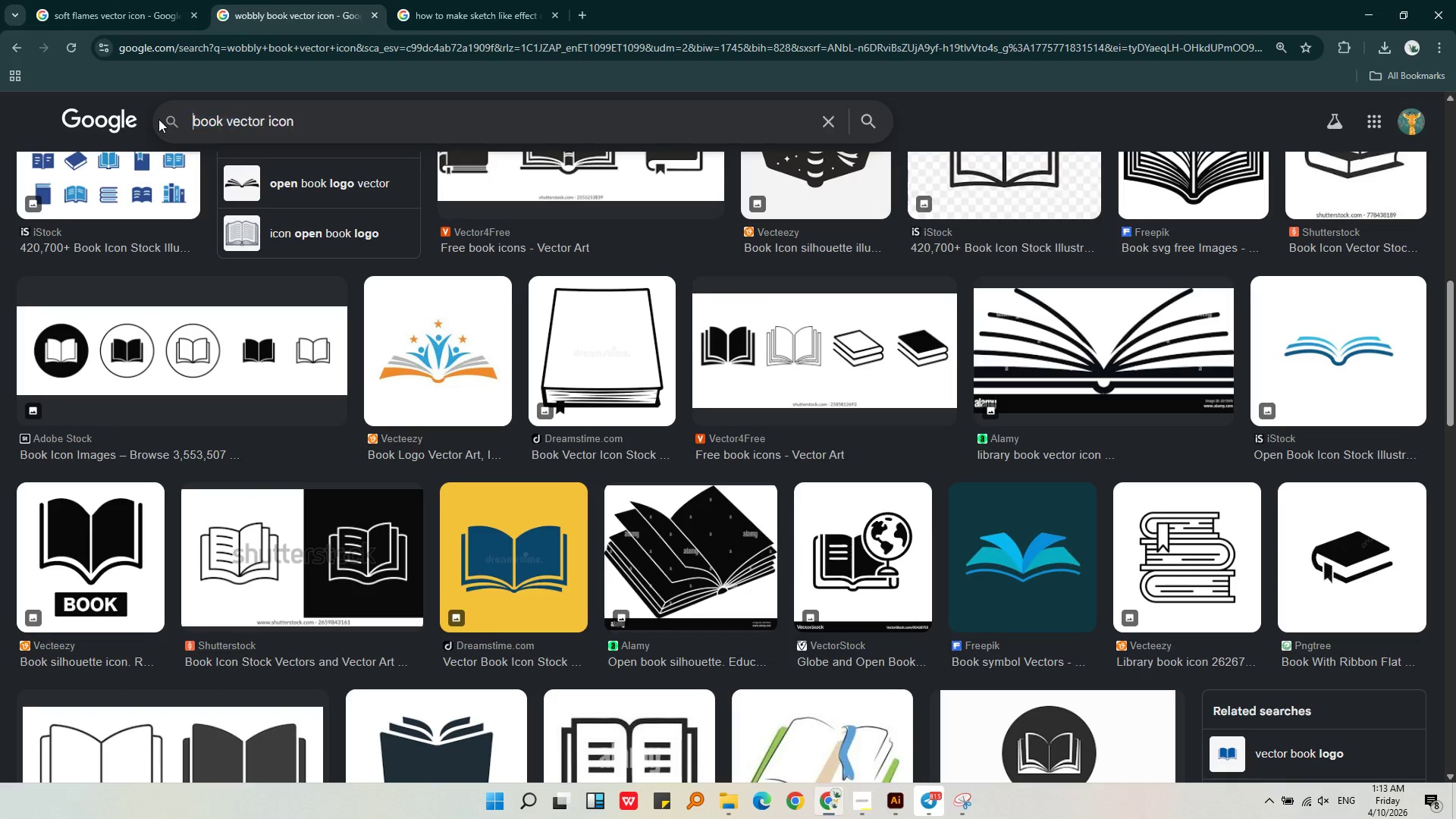 
key(Backspace)
 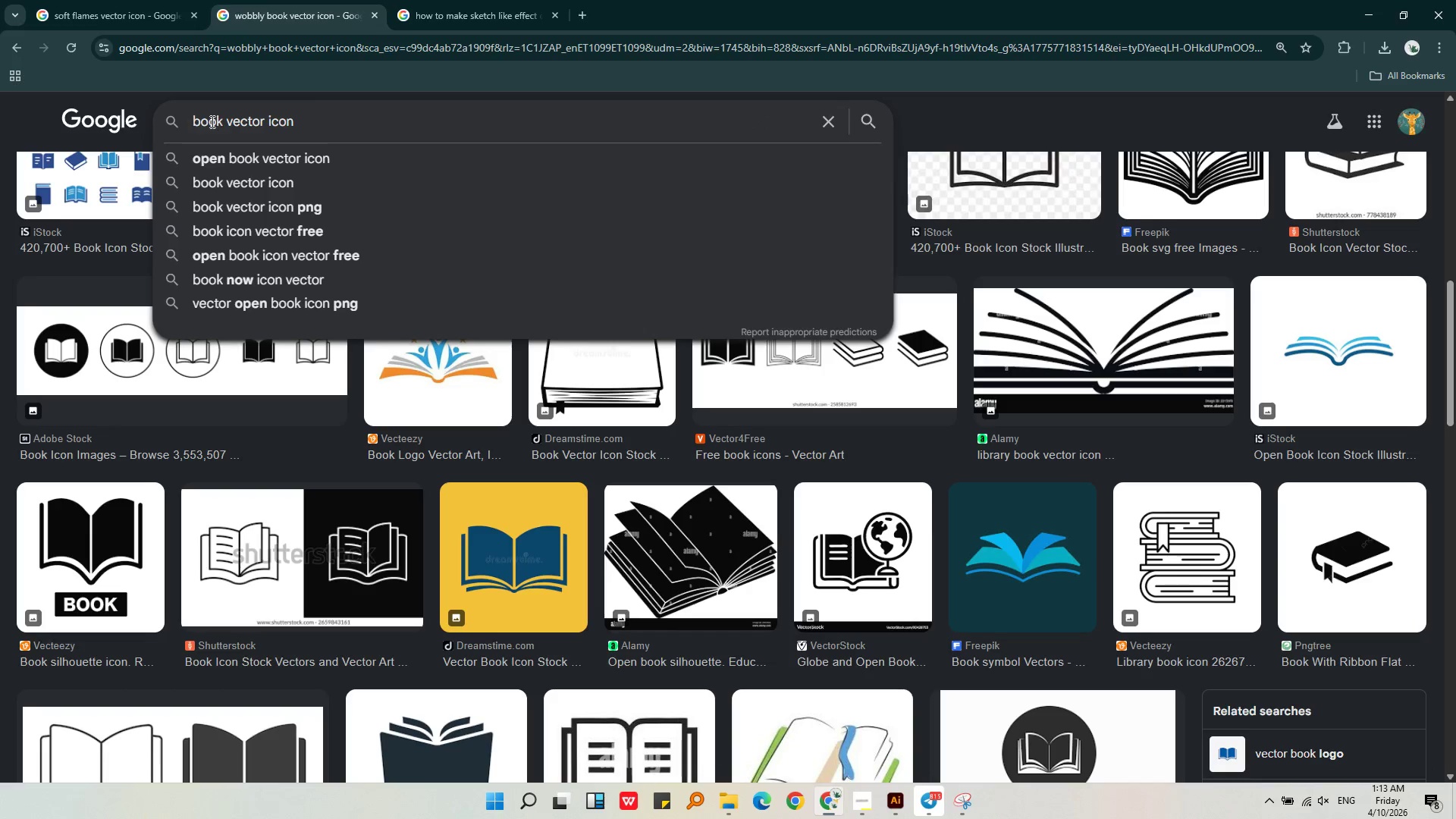 
key(Backspace)
 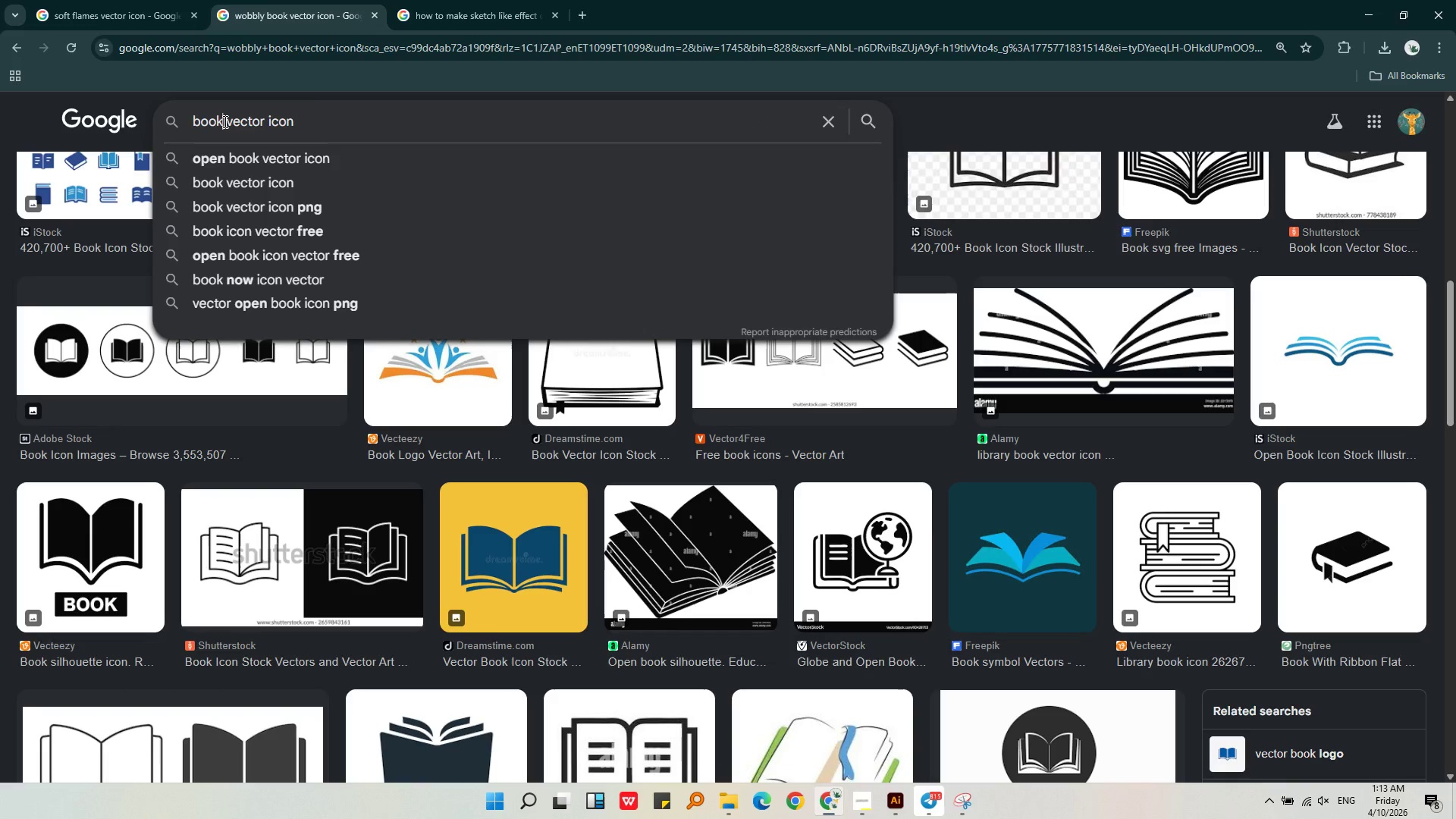 
left_click([224, 121])
 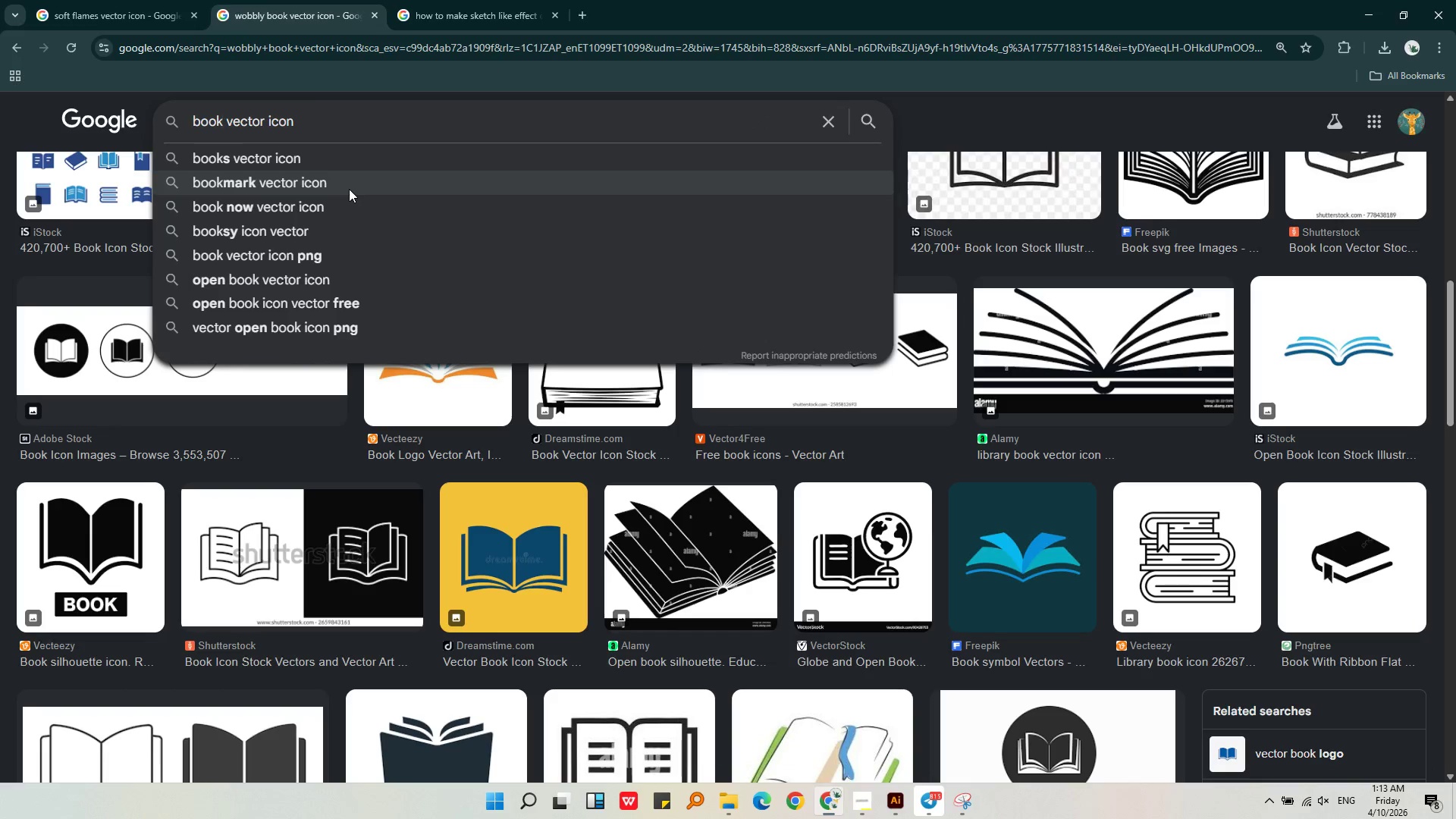 
type( drawng)
key(Backspace)
key(Backspace)
type(ing)
 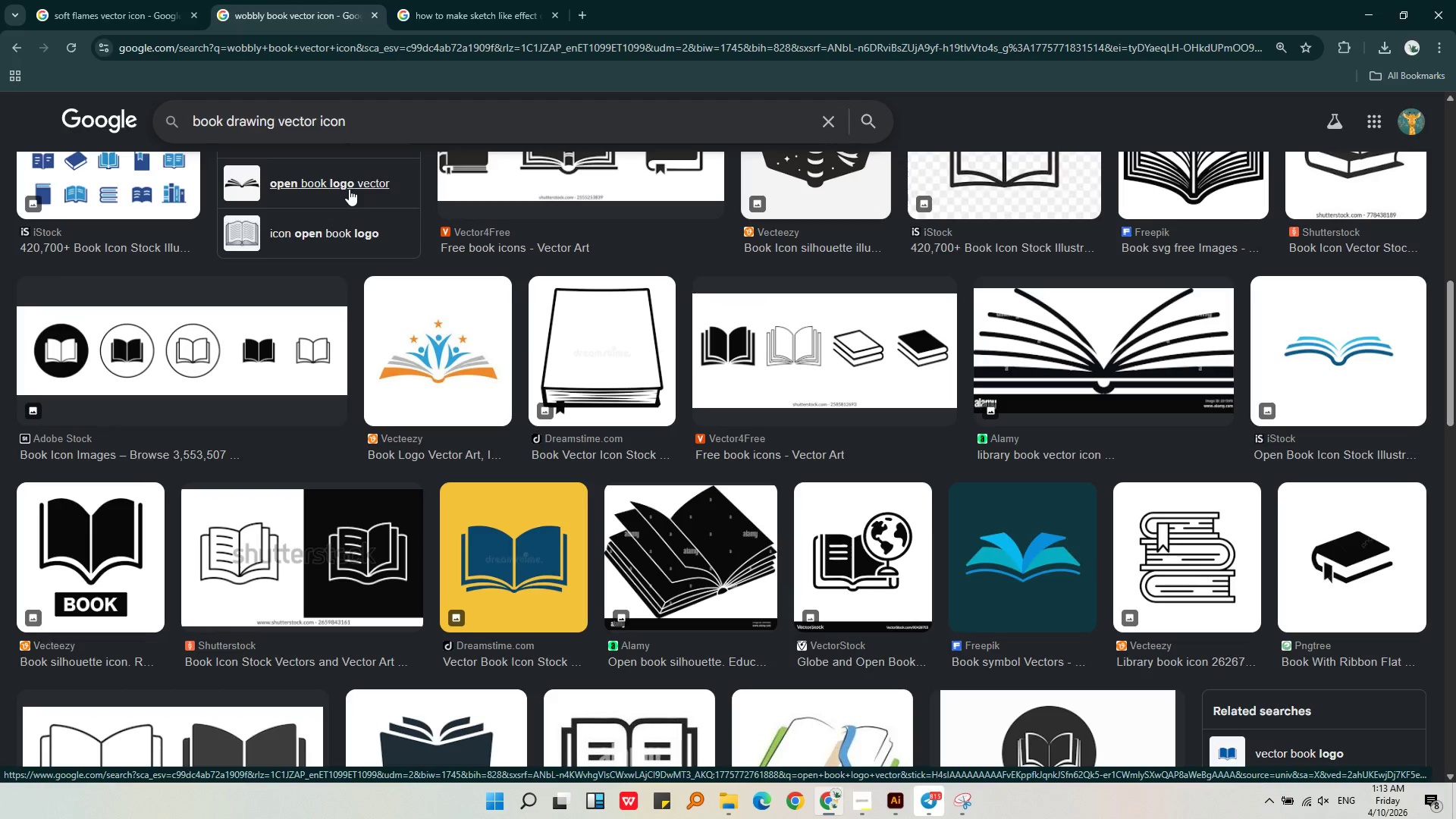 
key(Enter)
 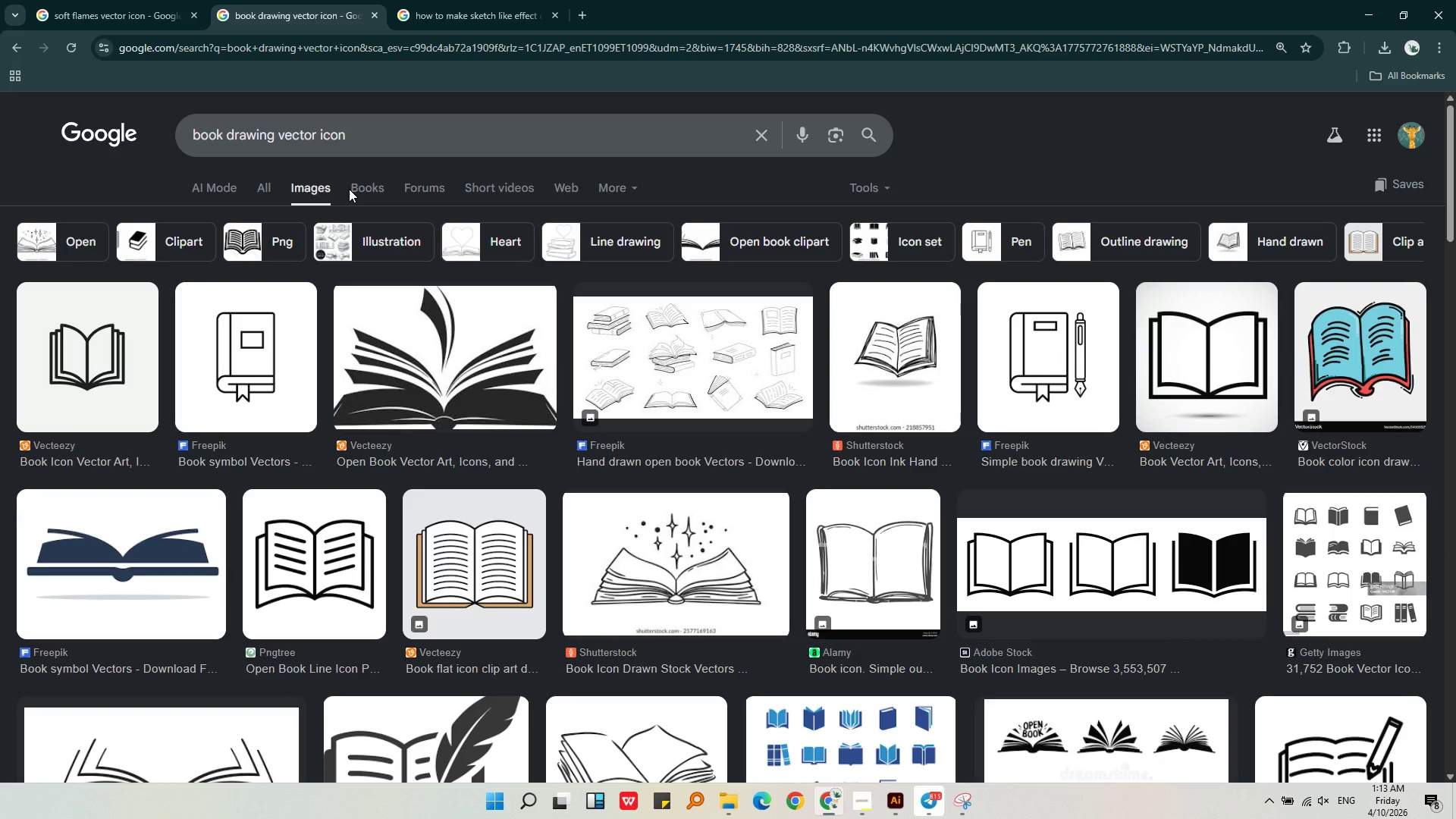 
wait(8.14)
 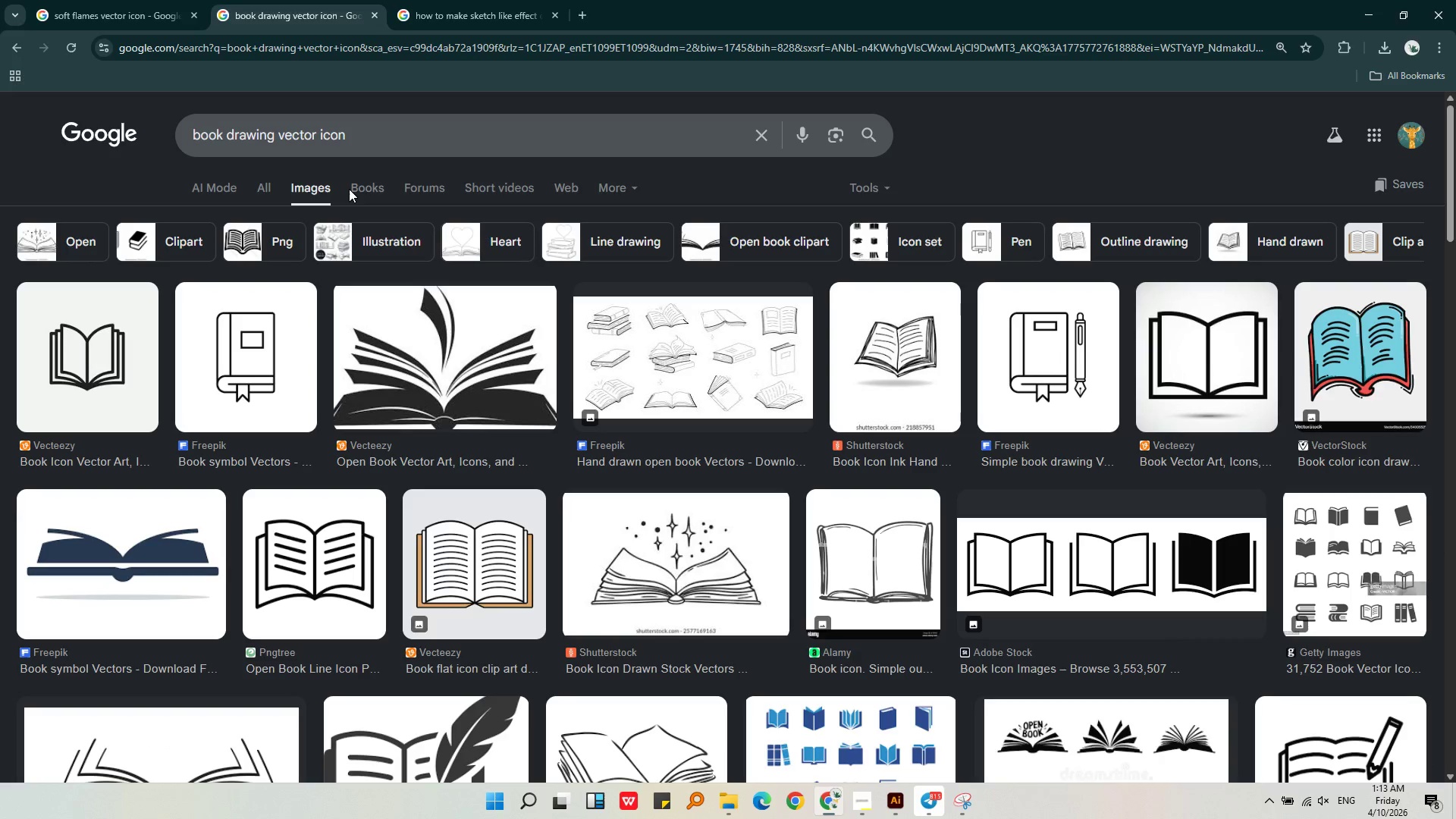 
scroll: coordinate [516, 365], scroll_direction: down, amount: 22.0
 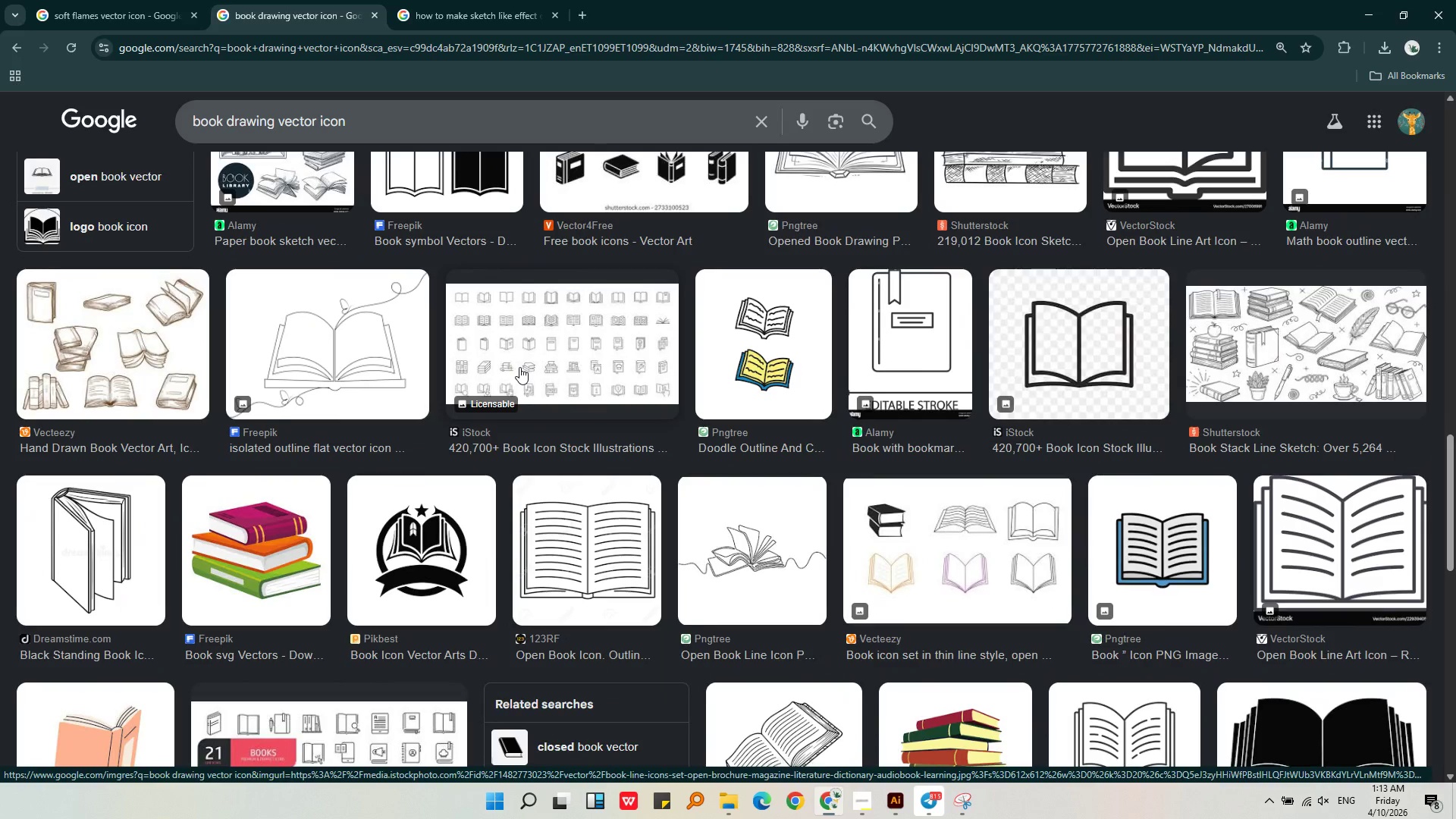 
scroll: coordinate [519, 367], scroll_direction: down, amount: 8.0
 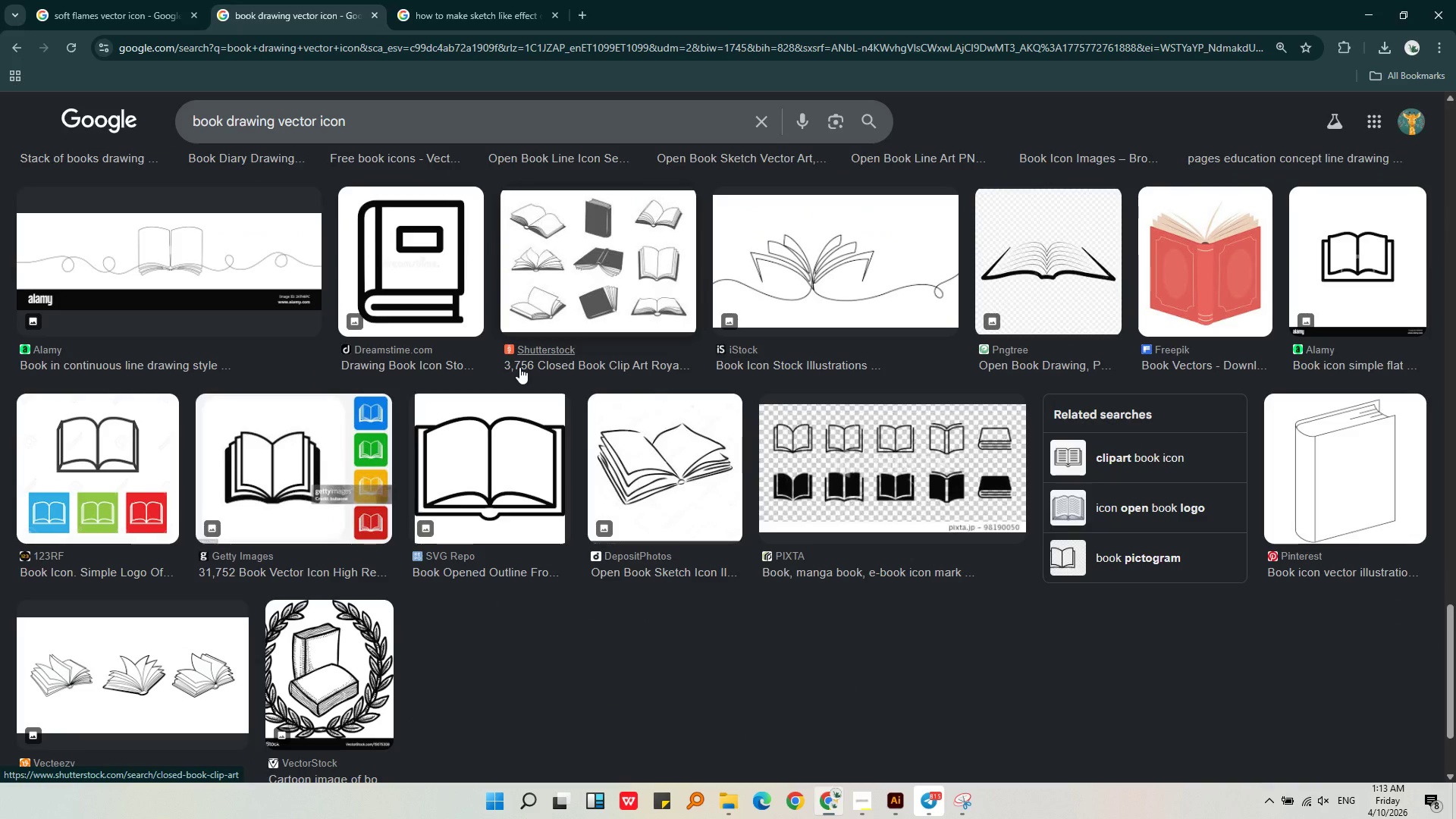 
scroll: coordinate [1037, 463], scroll_direction: up, amount: 26.0
 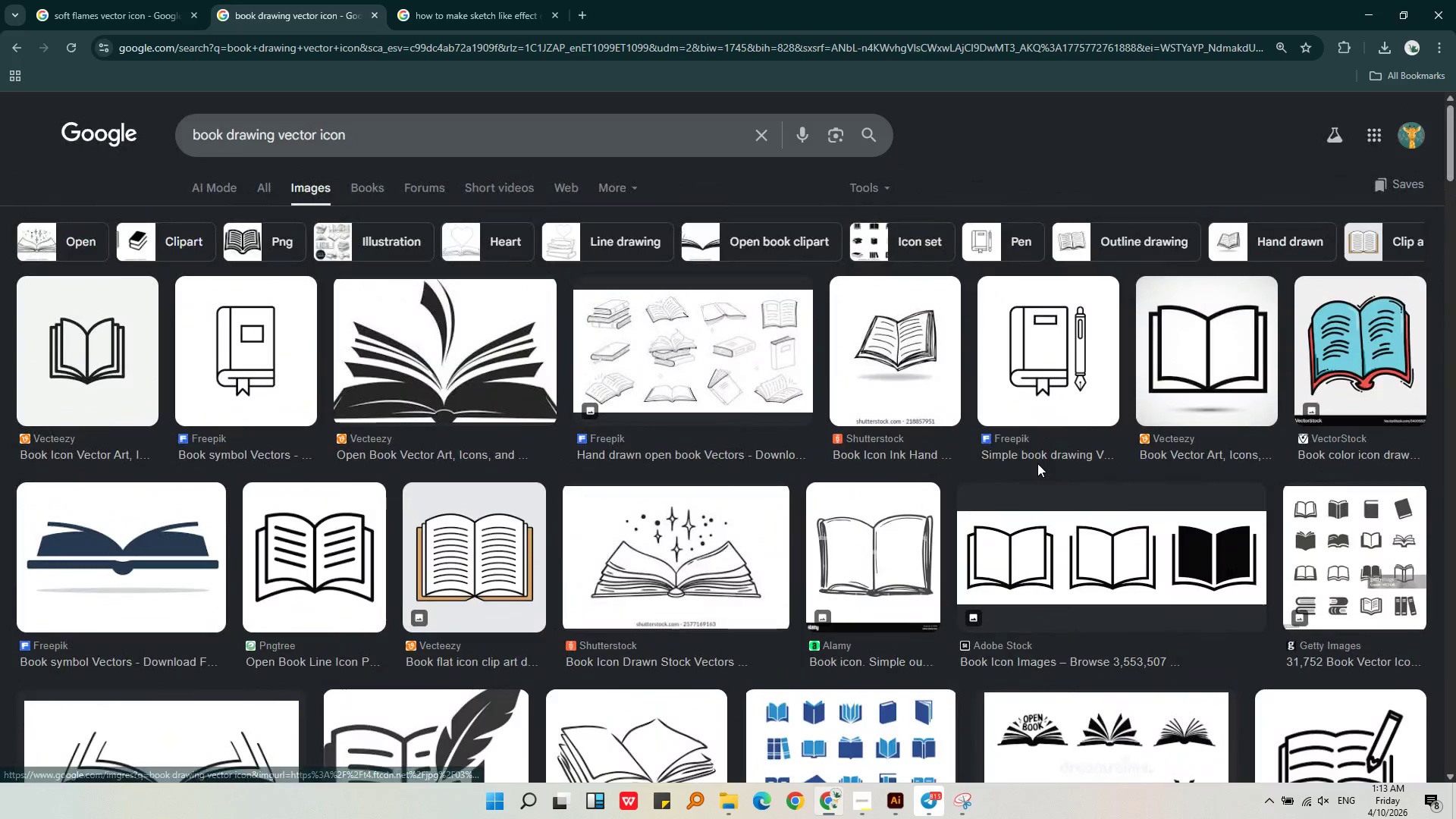 
left_click([909, 346])
 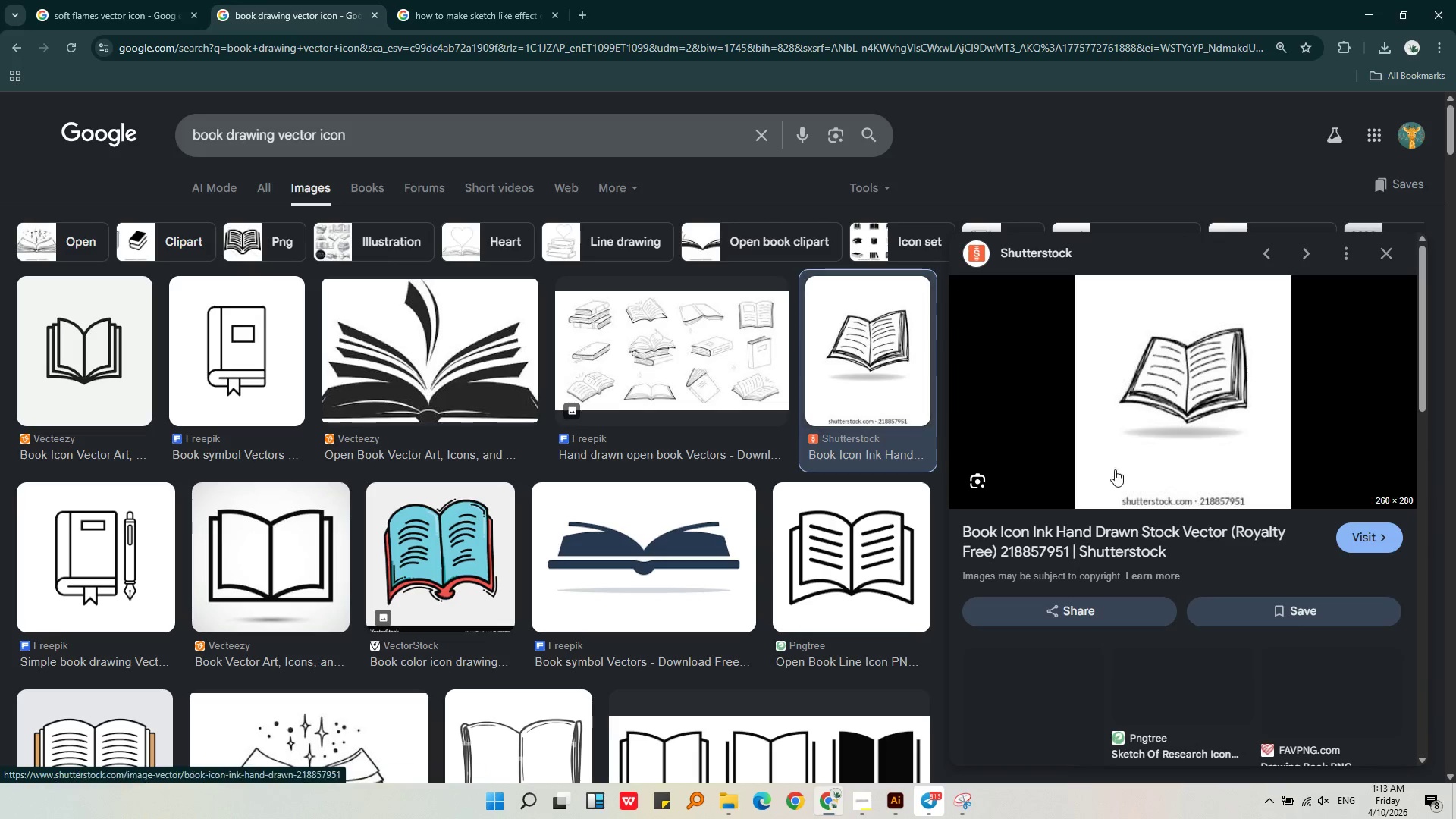 
scroll: coordinate [1202, 513], scroll_direction: down, amount: 10.0
 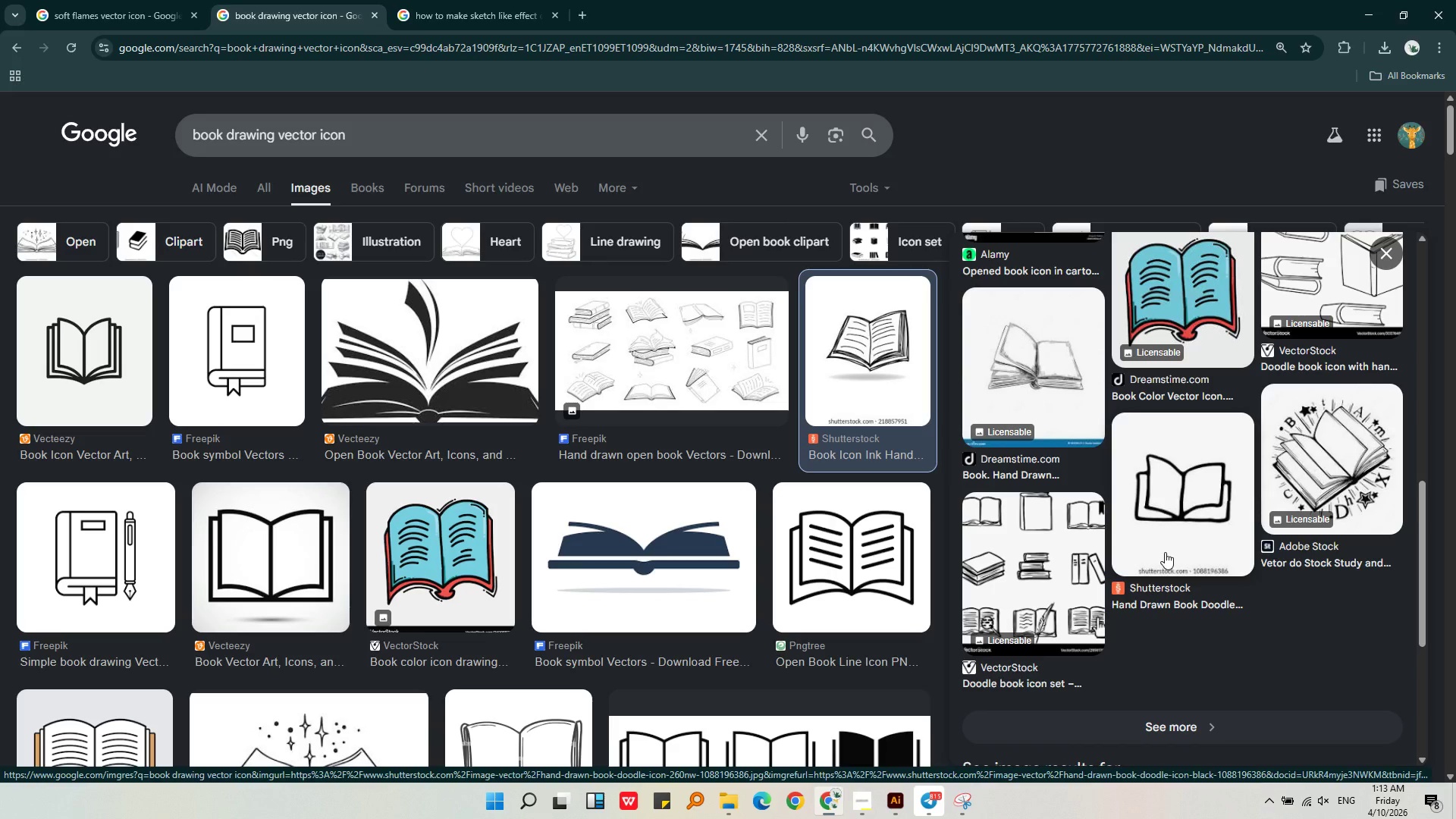 
left_click([1169, 497])
 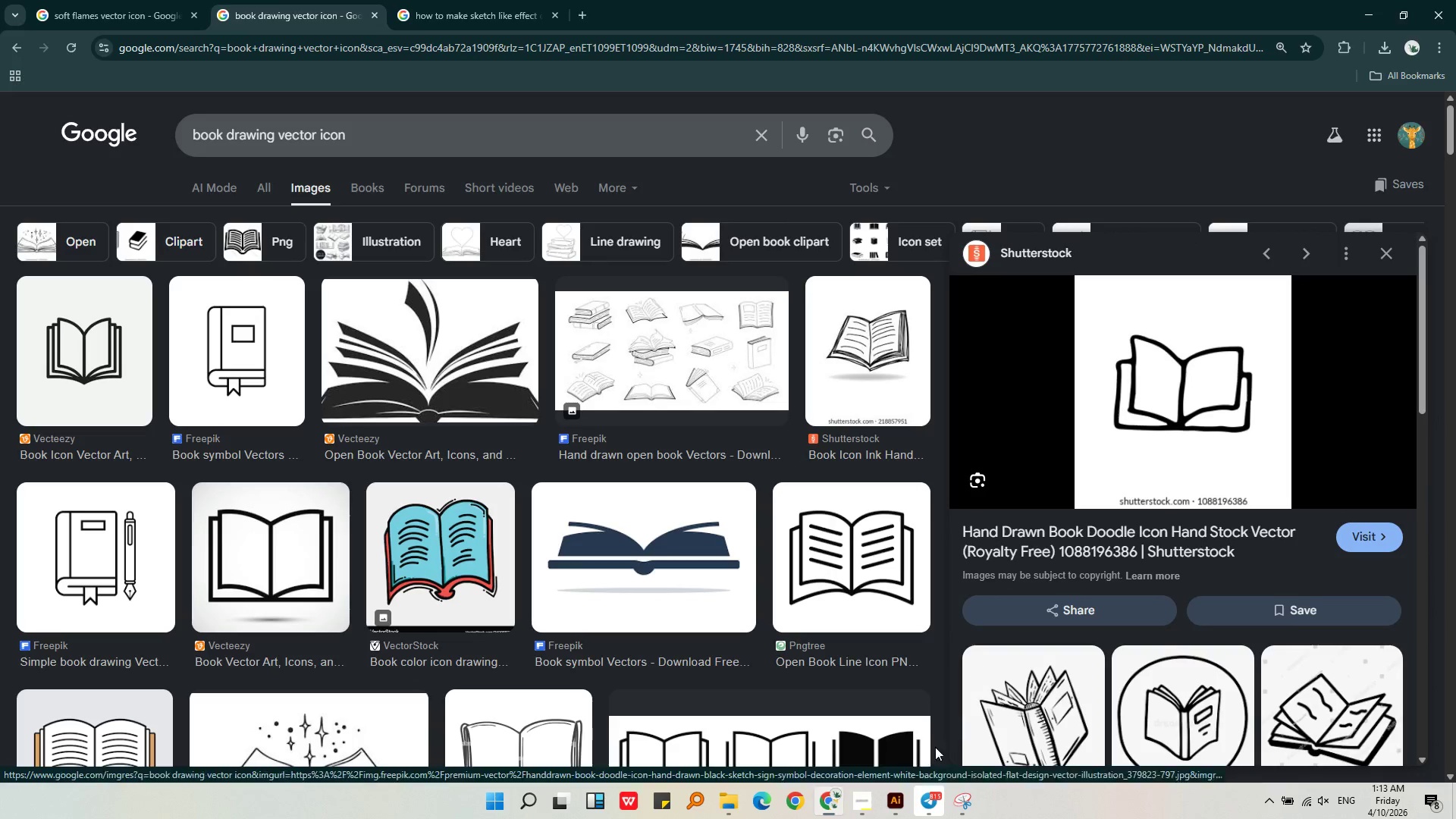 
left_click([965, 809])
 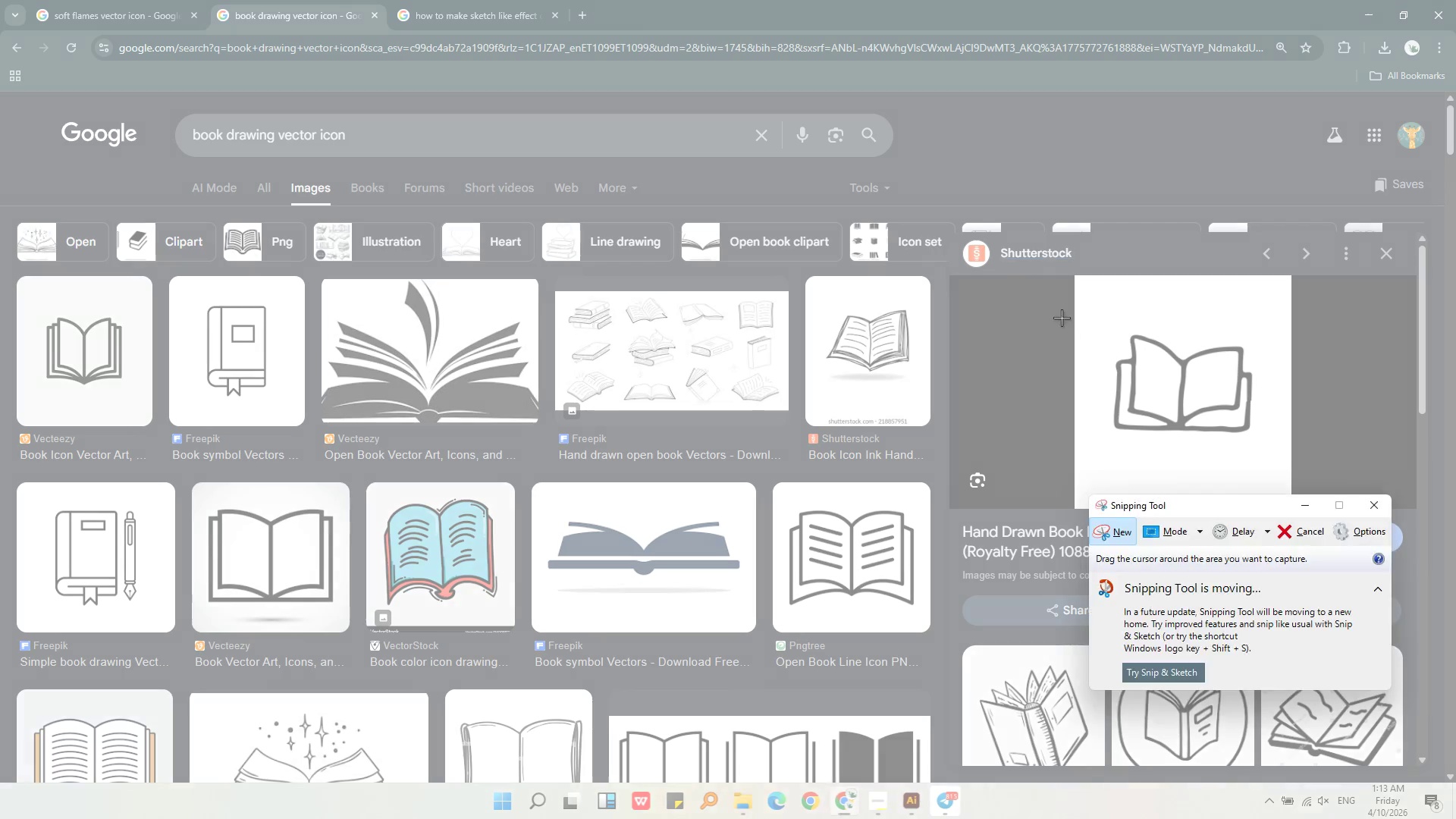 
left_click_drag(start_coordinate=[1093, 307], to_coordinate=[1272, 465])
 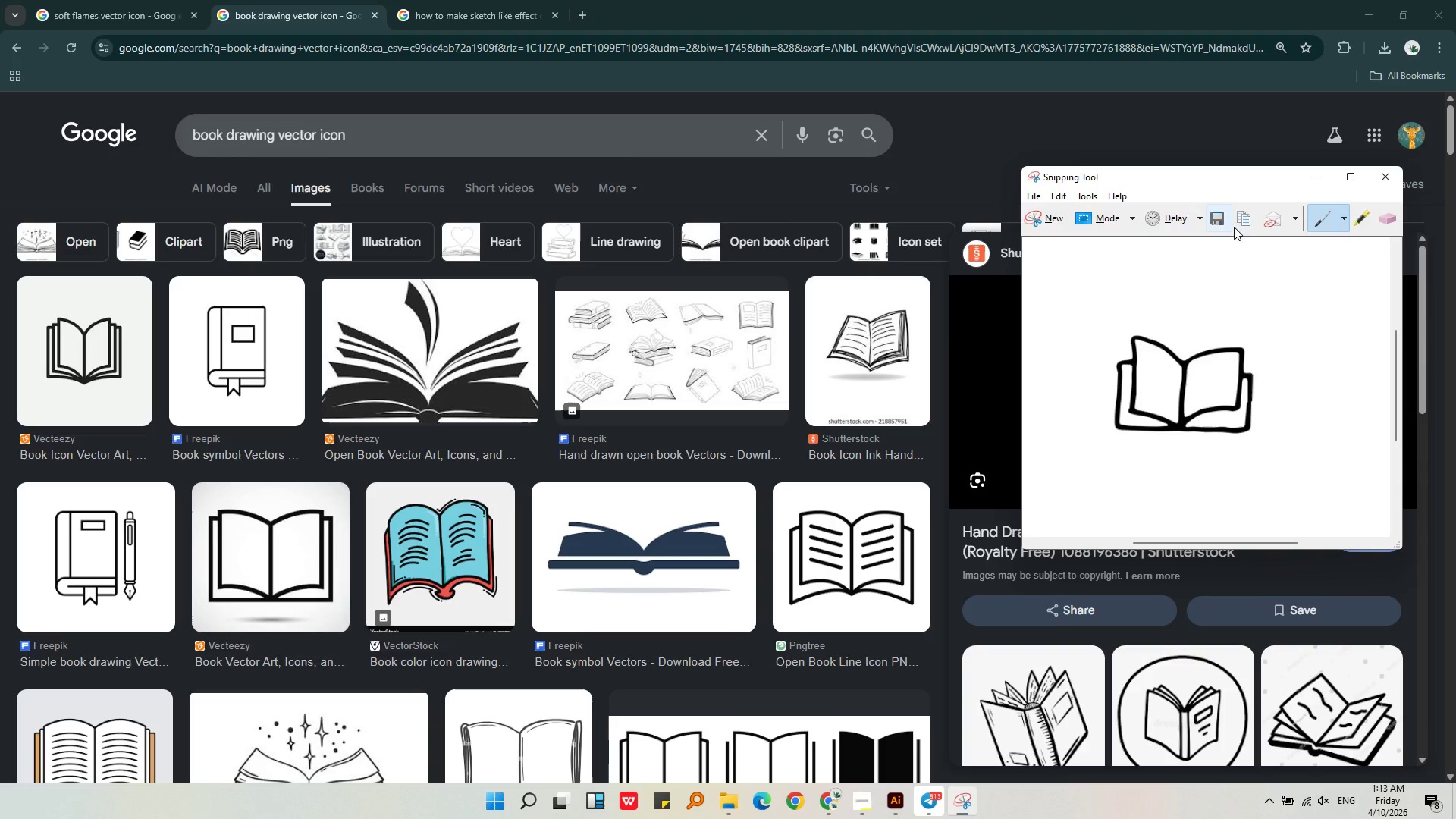 
left_click([1243, 222])
 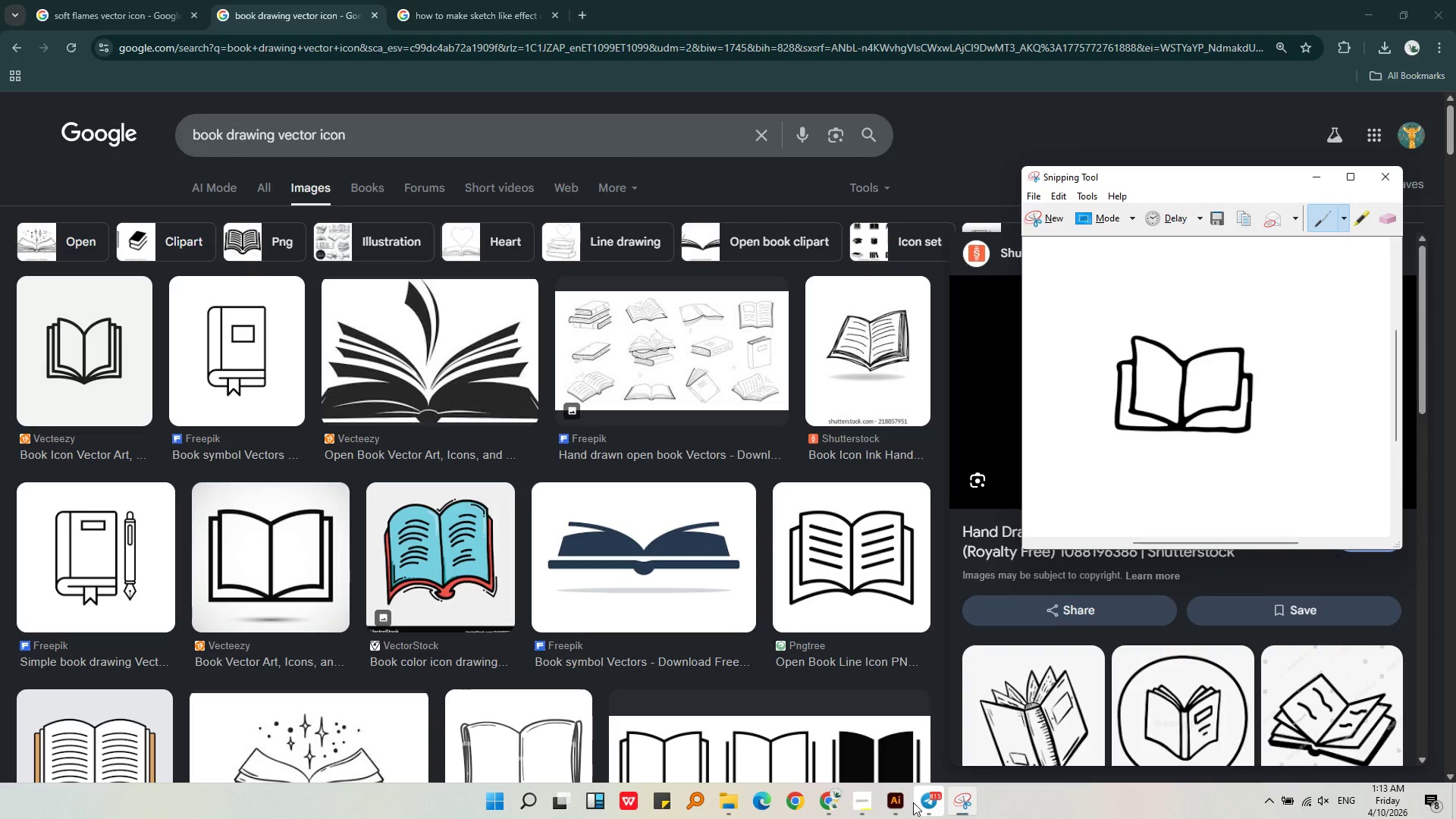 
left_click([894, 802])
 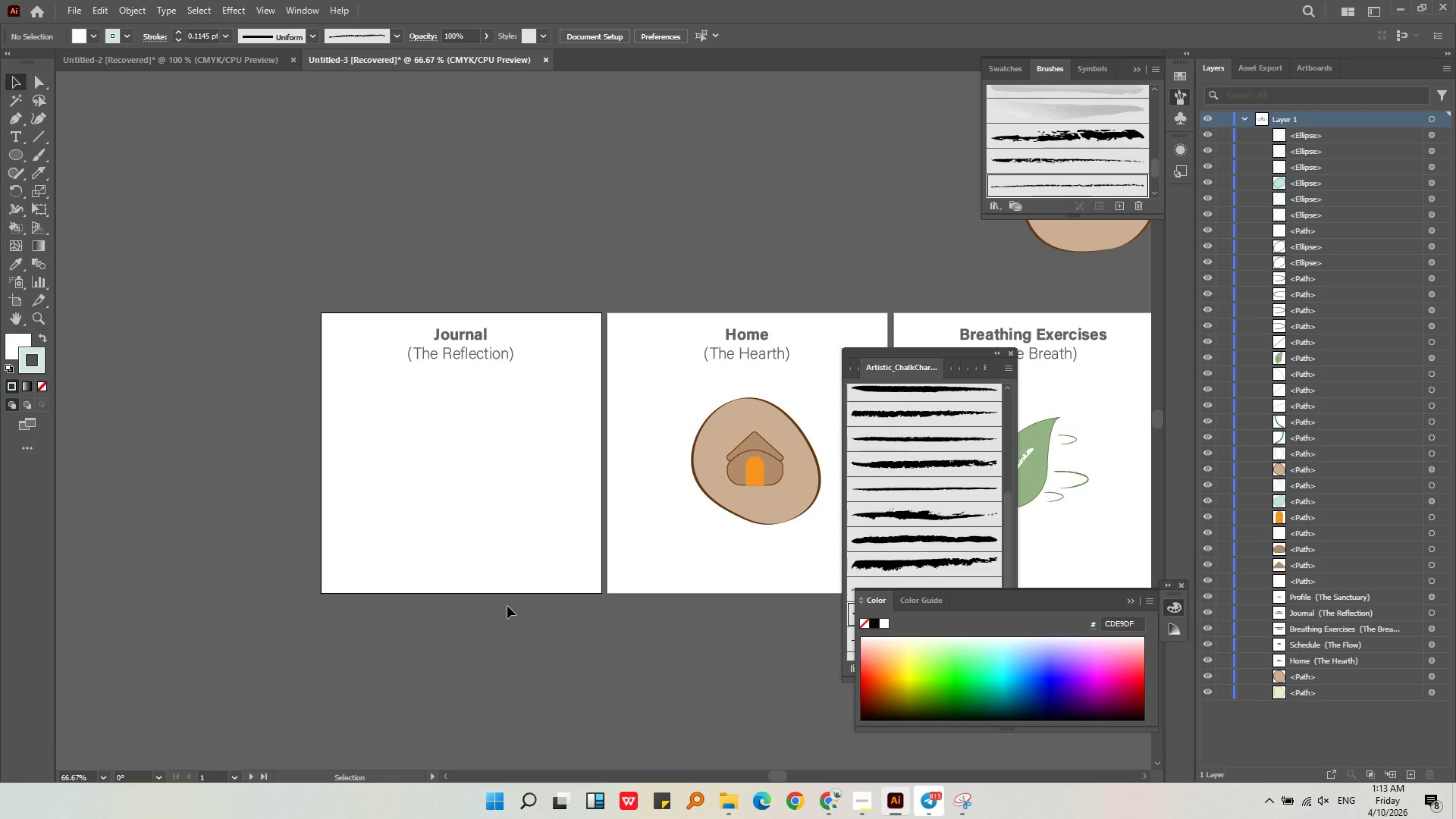 
key(Control+ControlLeft)
 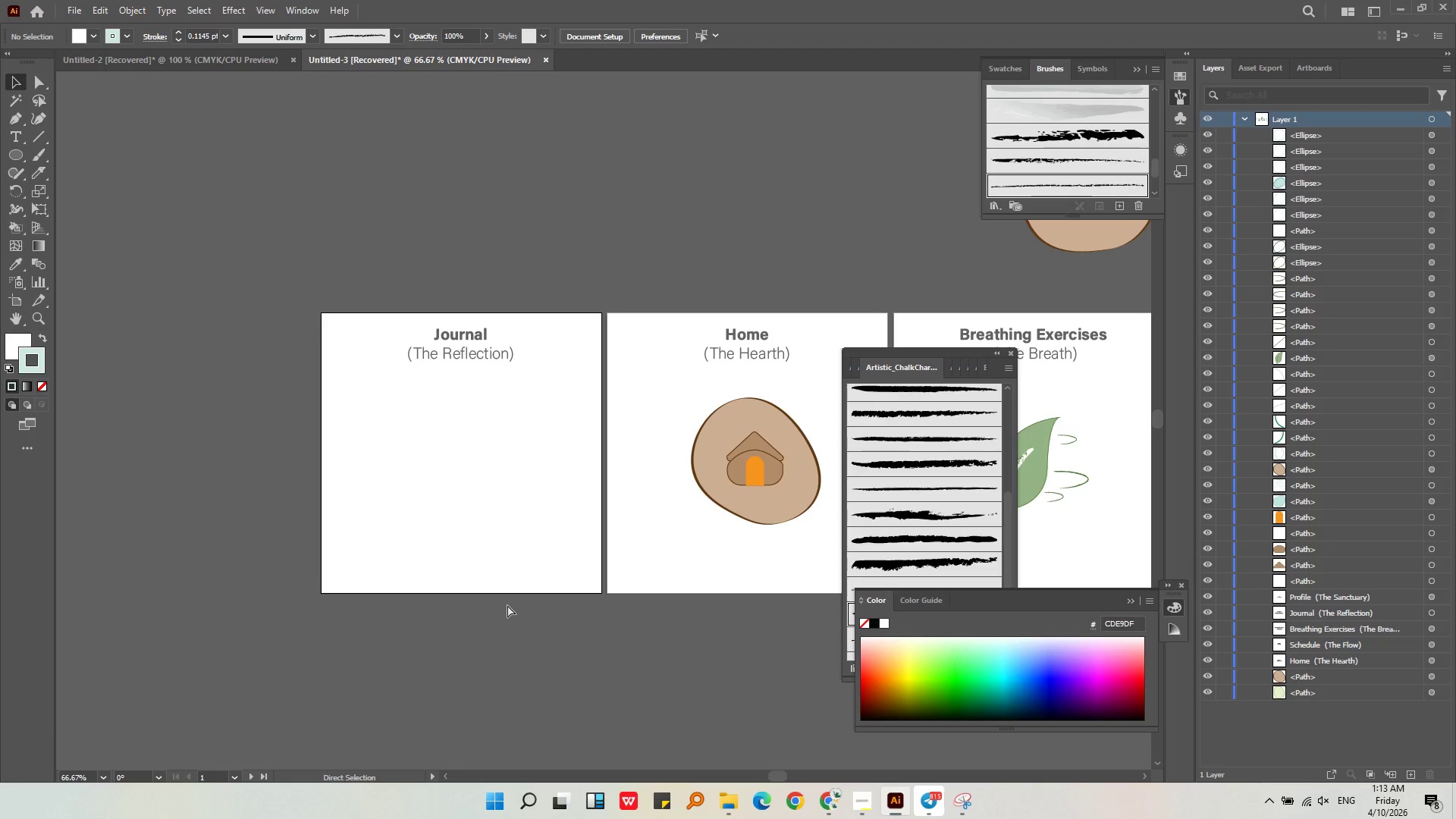 
key(Control+V)
 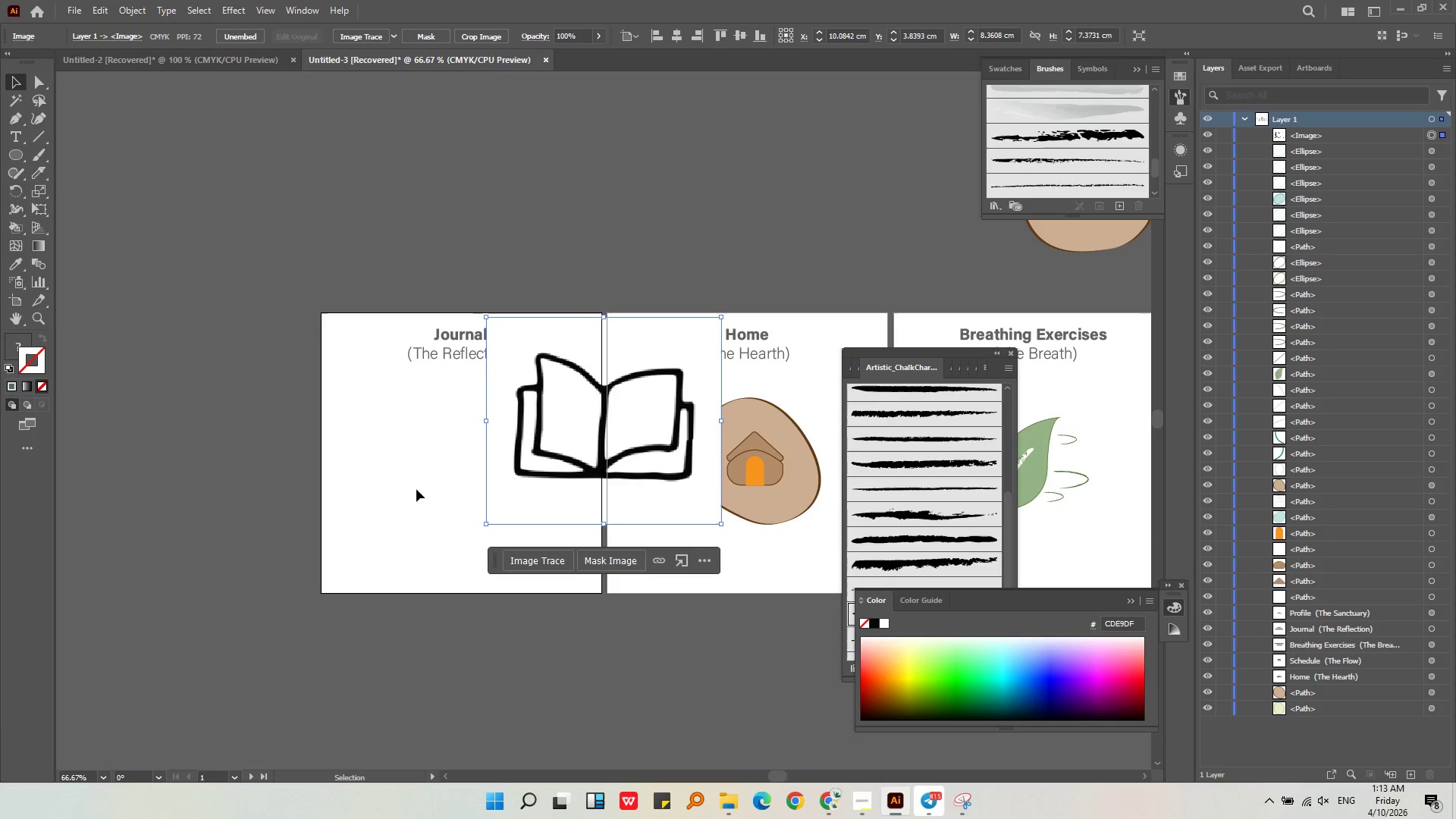 
key(Alt+AltLeft)
 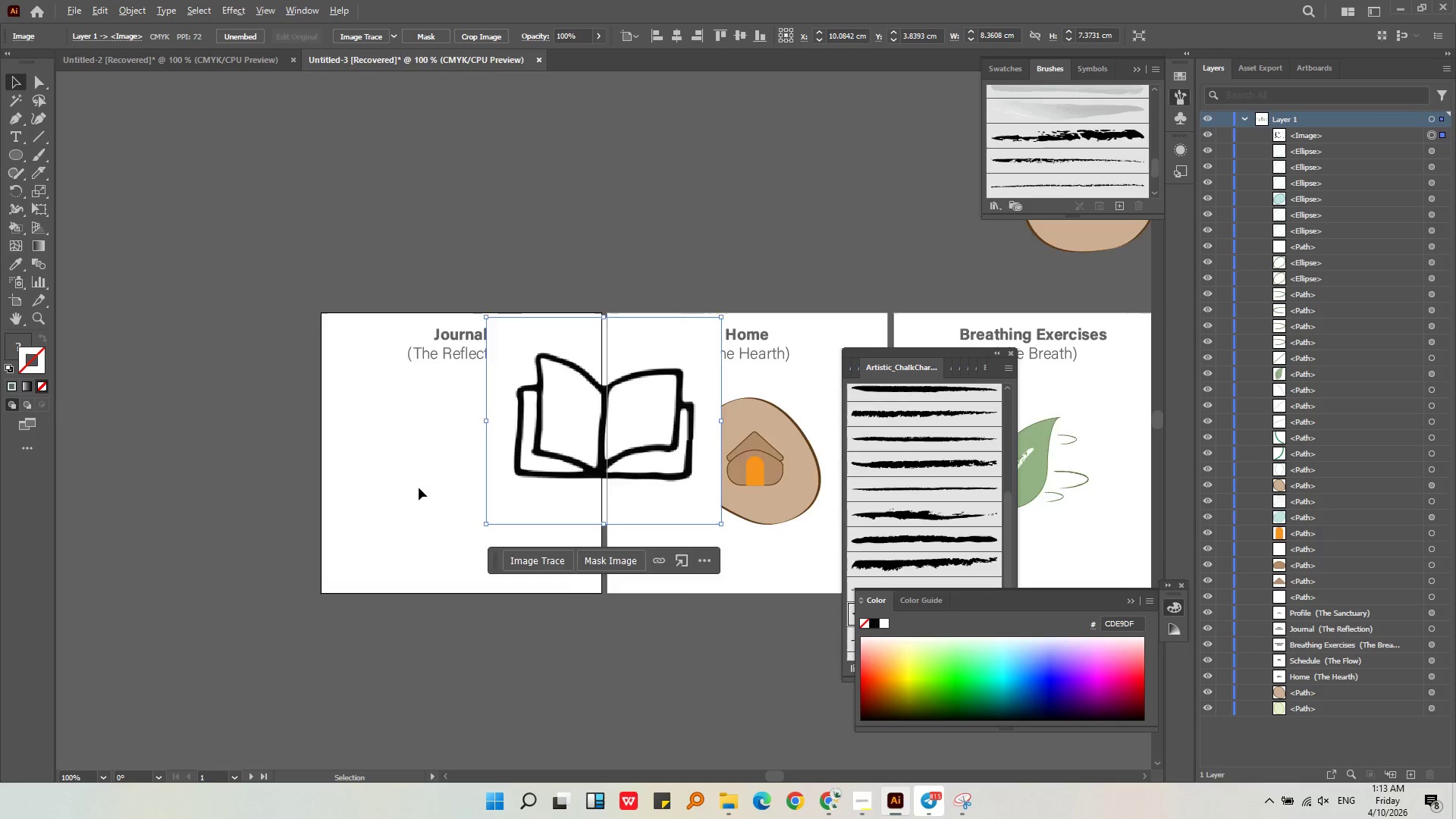 
left_click_drag(start_coordinate=[606, 431], to_coordinate=[391, 539])
 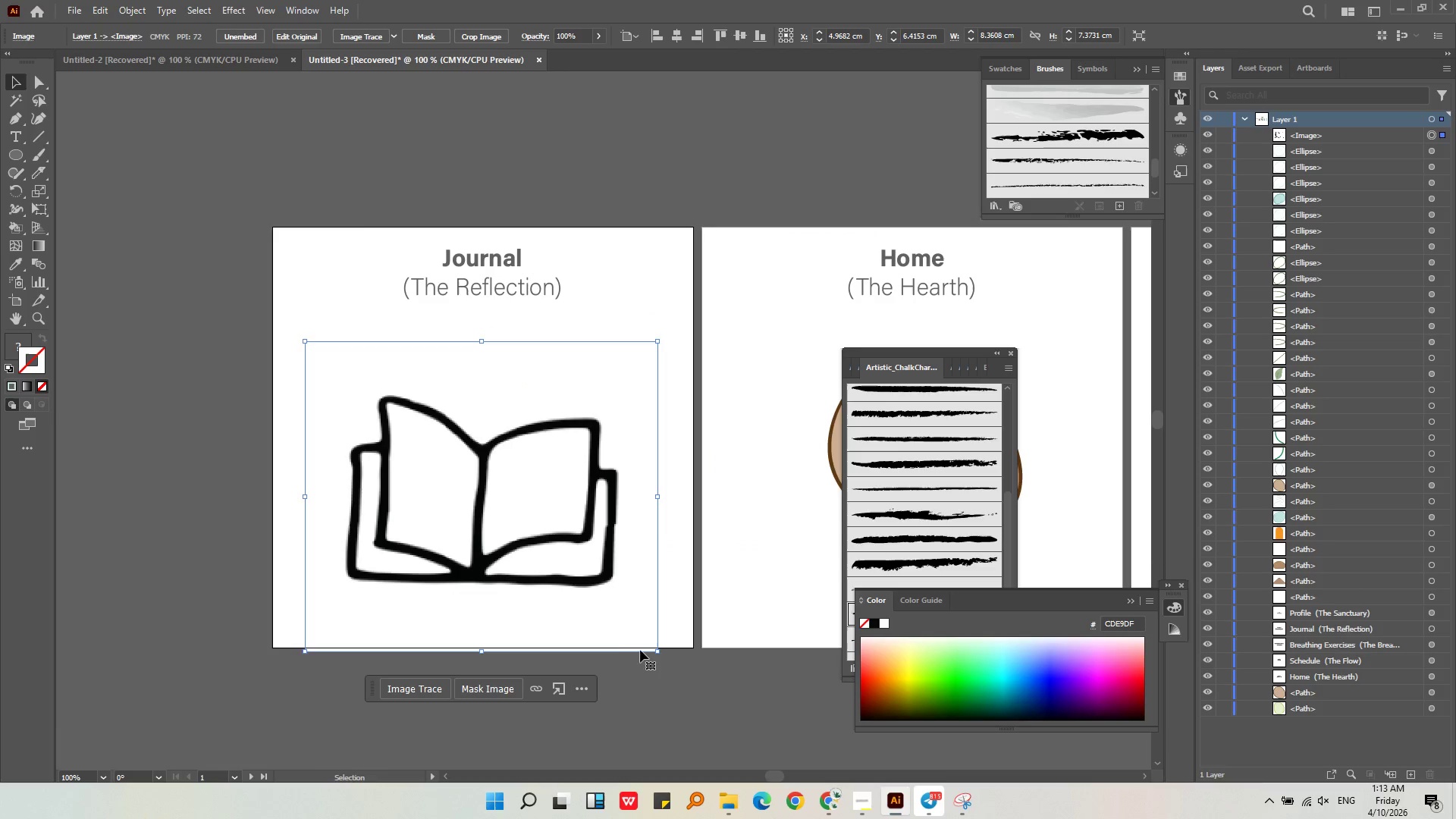 
scroll: coordinate [418, 488], scroll_direction: up, amount: 1.0
 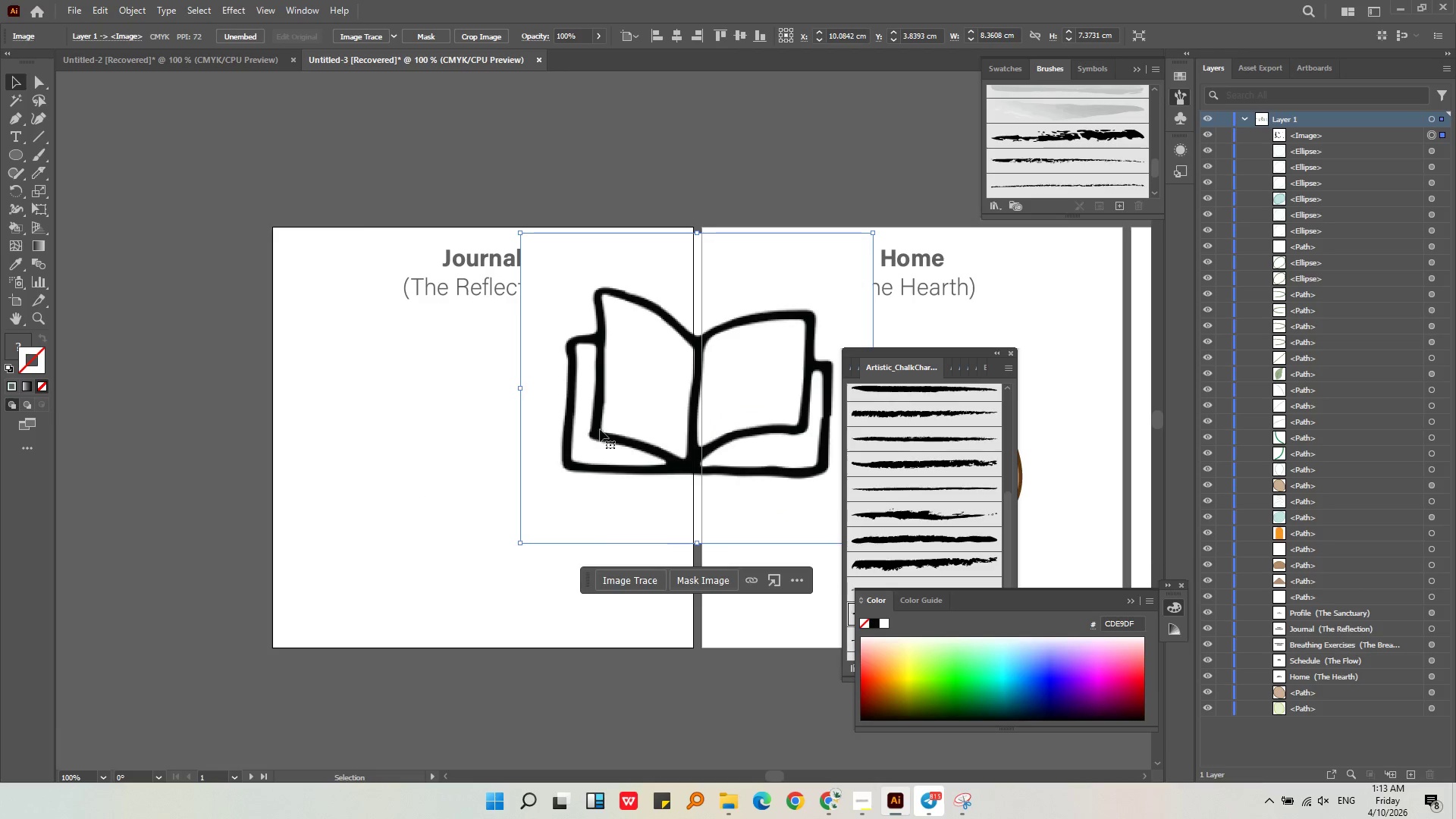 
hold_key(key=ShiftLeft, duration=1.17)
left_click_drag(start_coordinate=[658, 654], to_coordinate=[661, 573])
 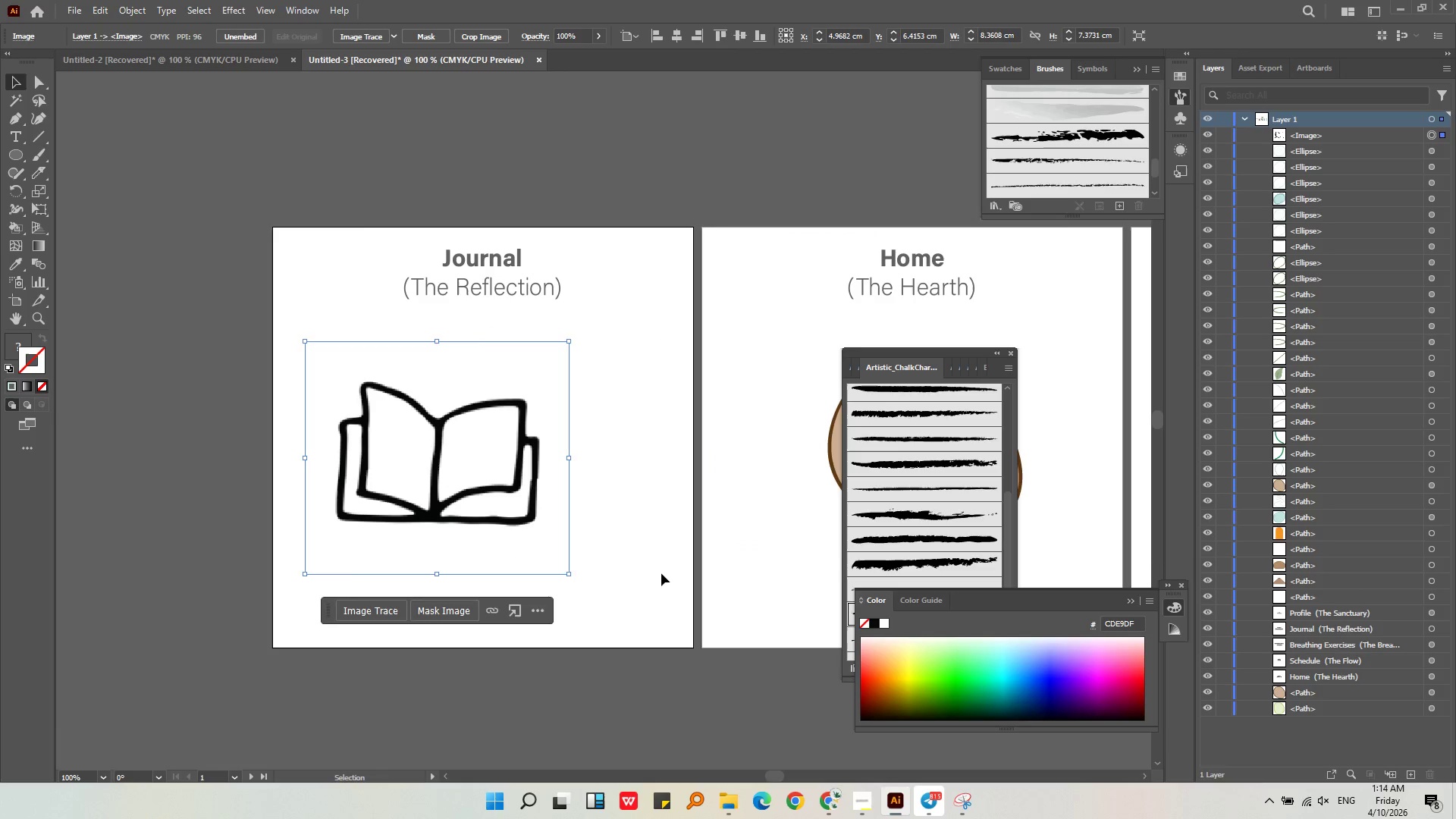 
left_click([661, 573])
 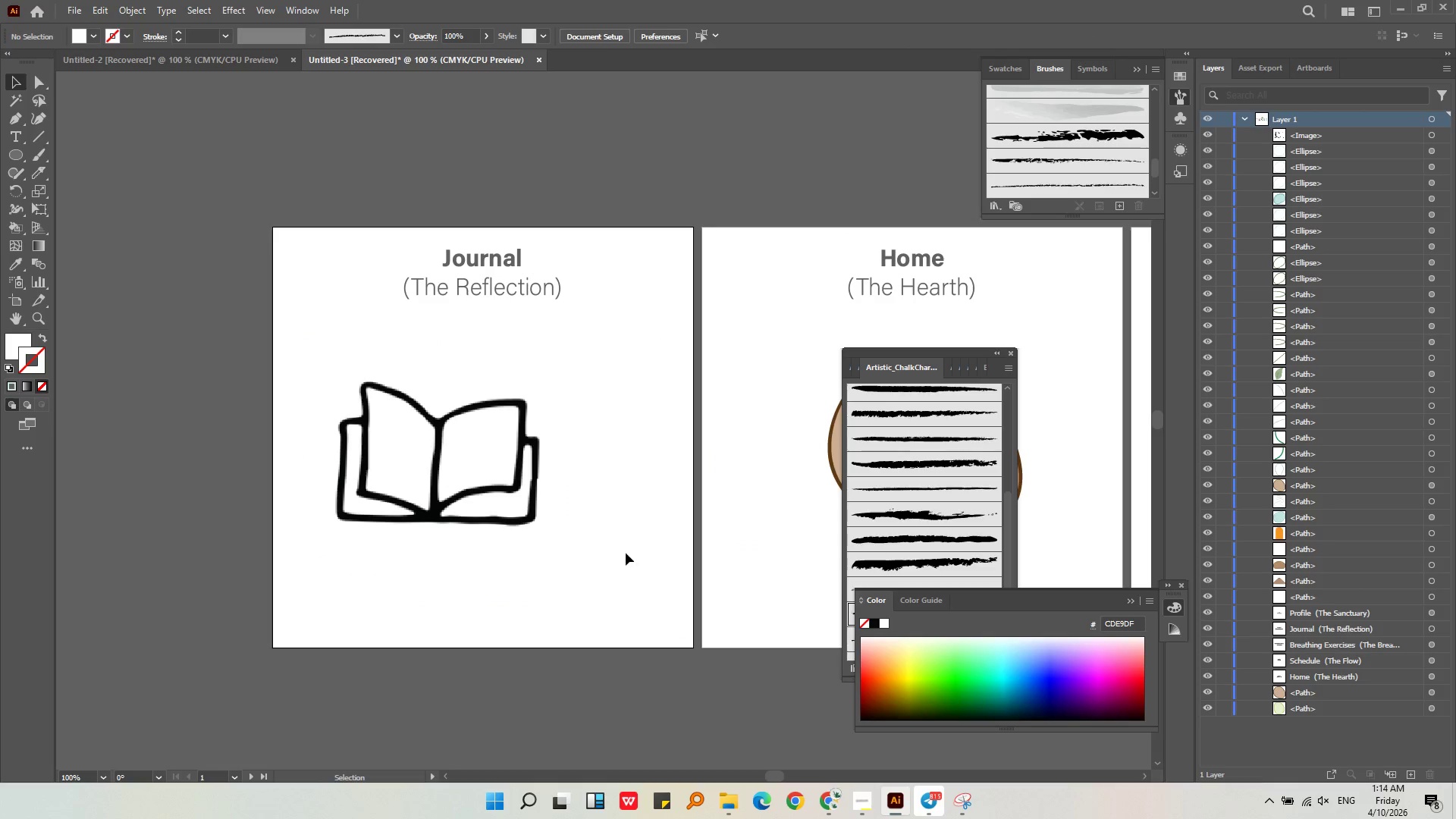 
hold_key(key=AltLeft, duration=0.47)
scroll: coordinate [370, 480], scroll_direction: up, amount: 2.0
 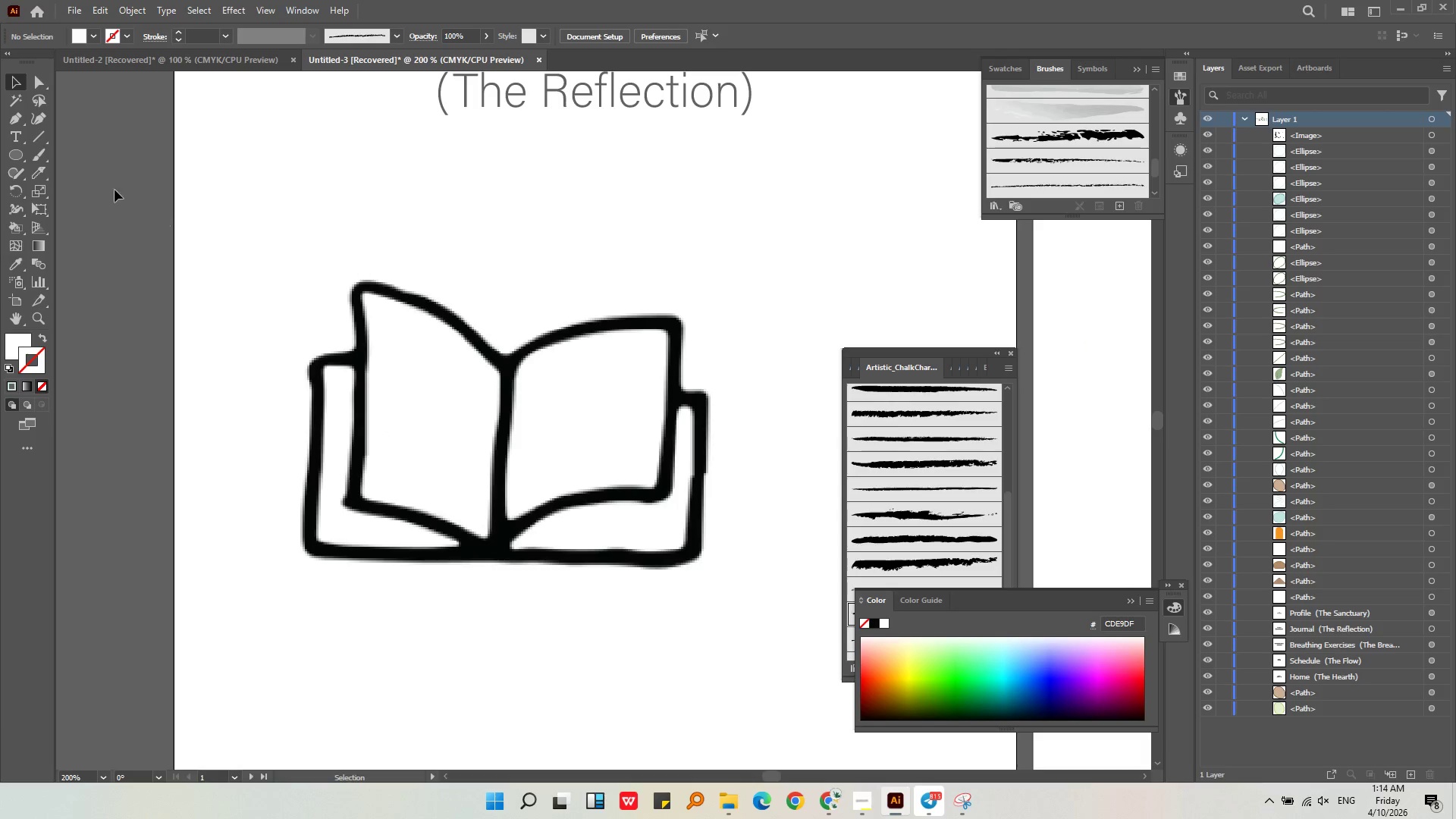 
left_click([9, 124])
 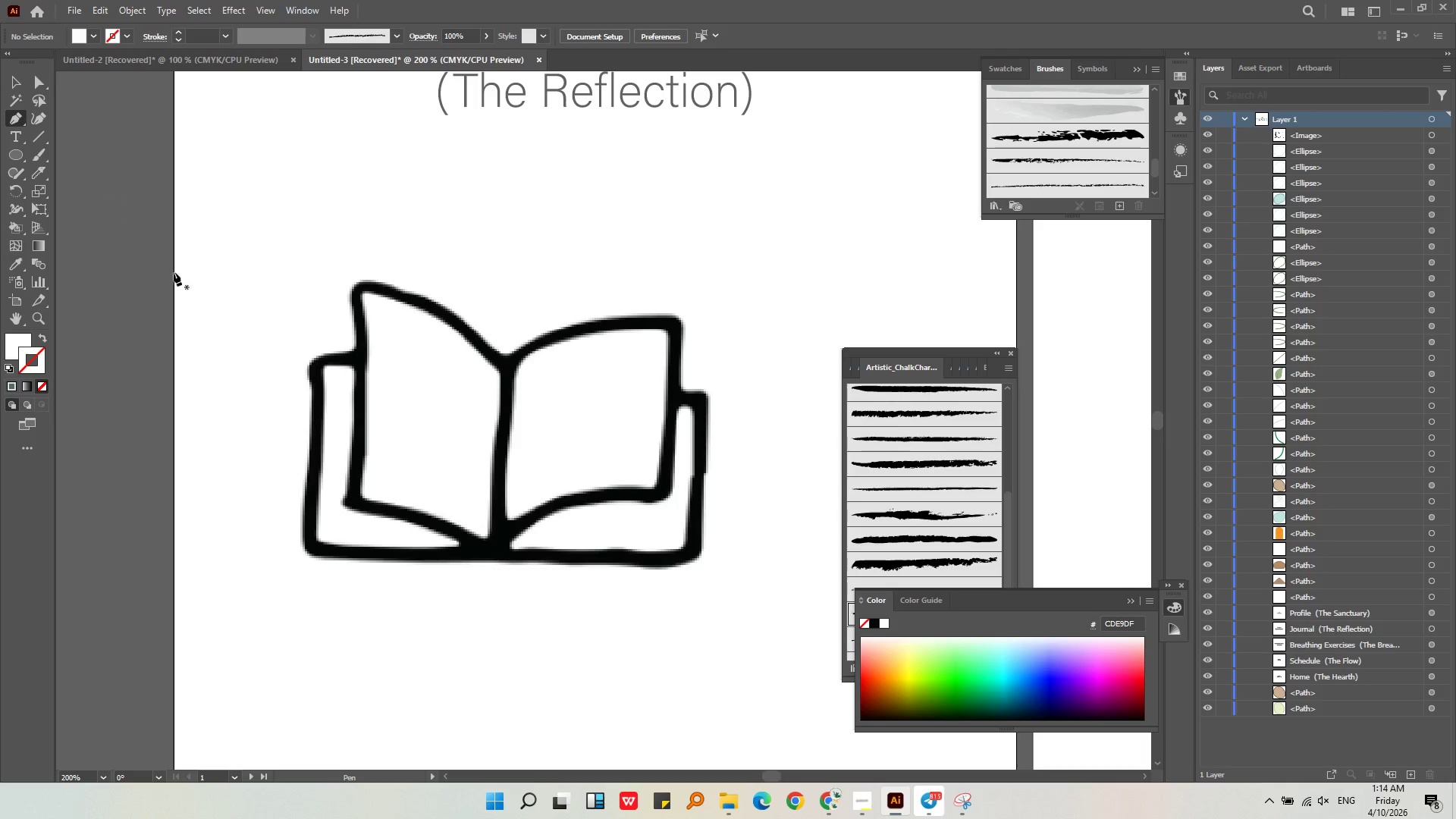 
key(Alt+AltLeft)
 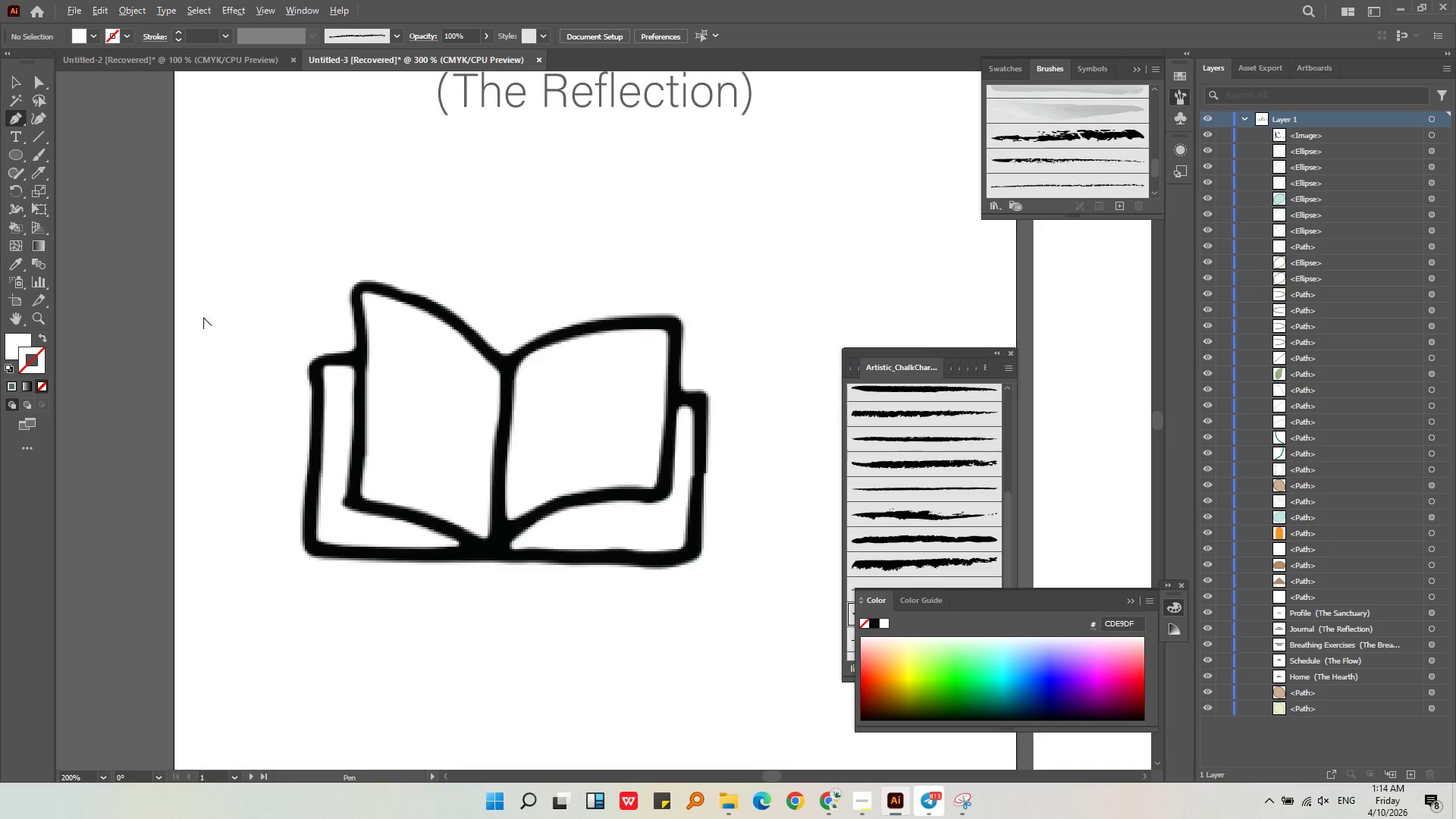 
scroll: coordinate [203, 317], scroll_direction: up, amount: 2.0
 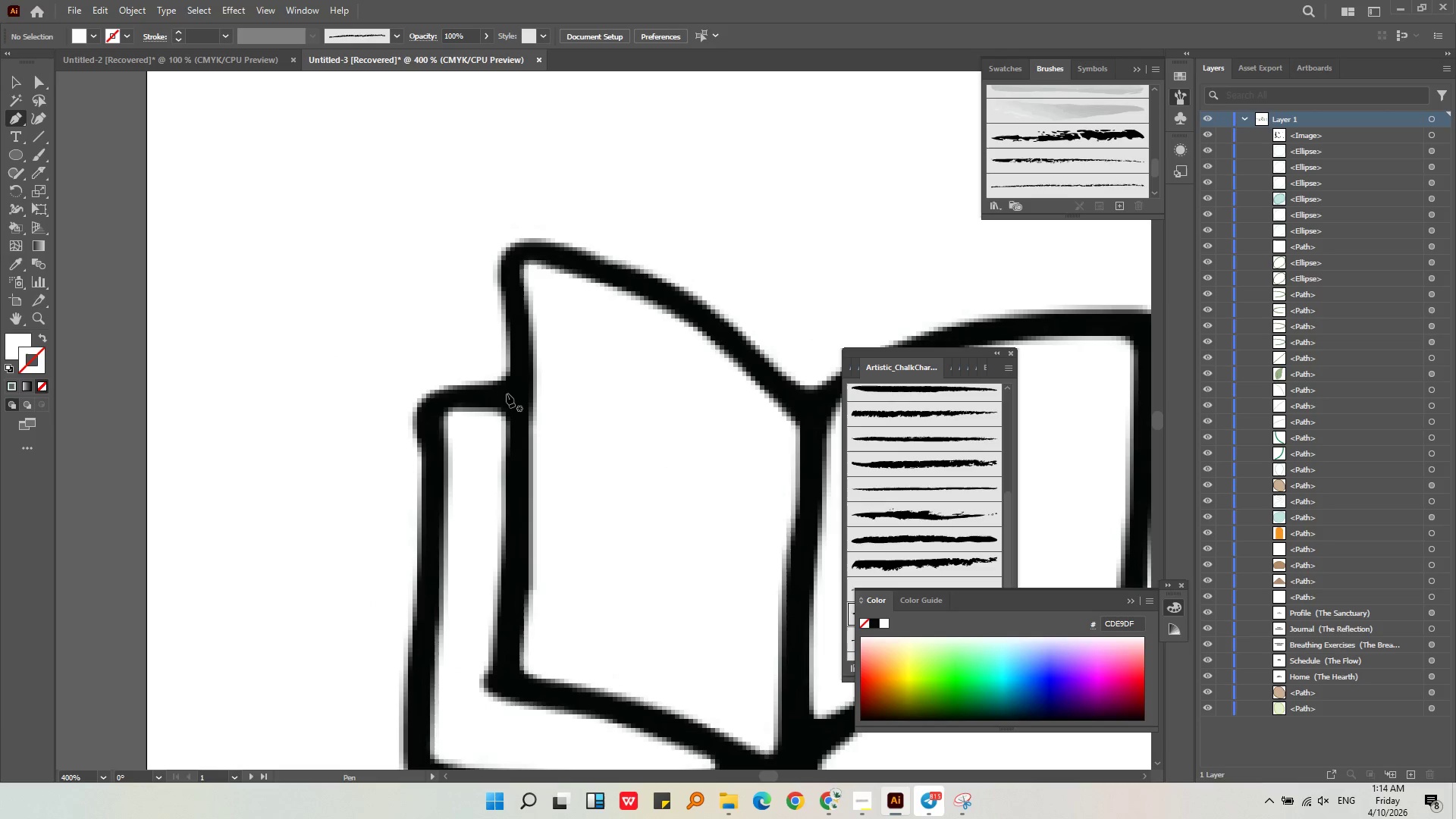 
left_click([510, 396])
 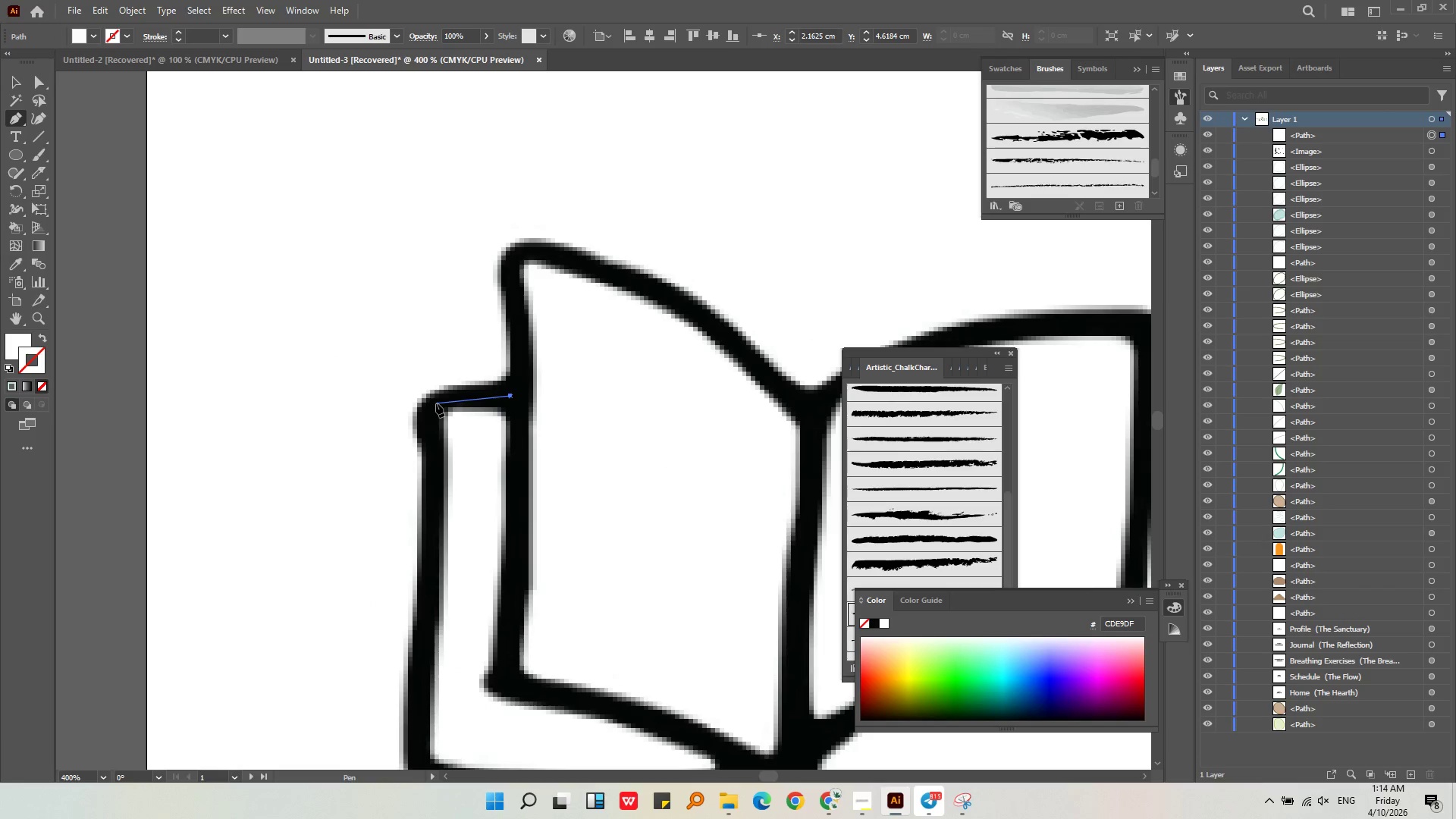 
left_click([436, 402])
 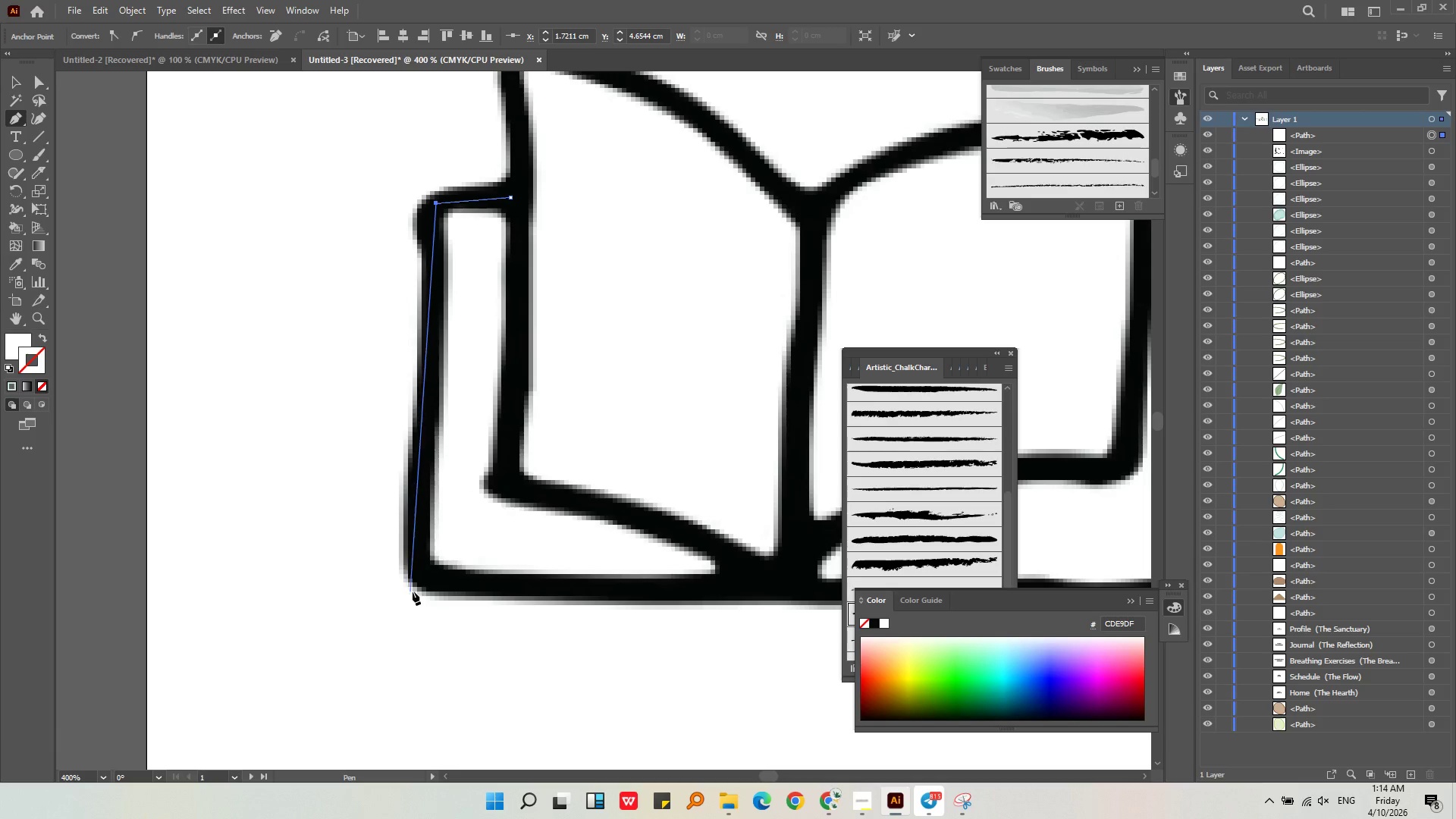 
left_click([417, 581])
 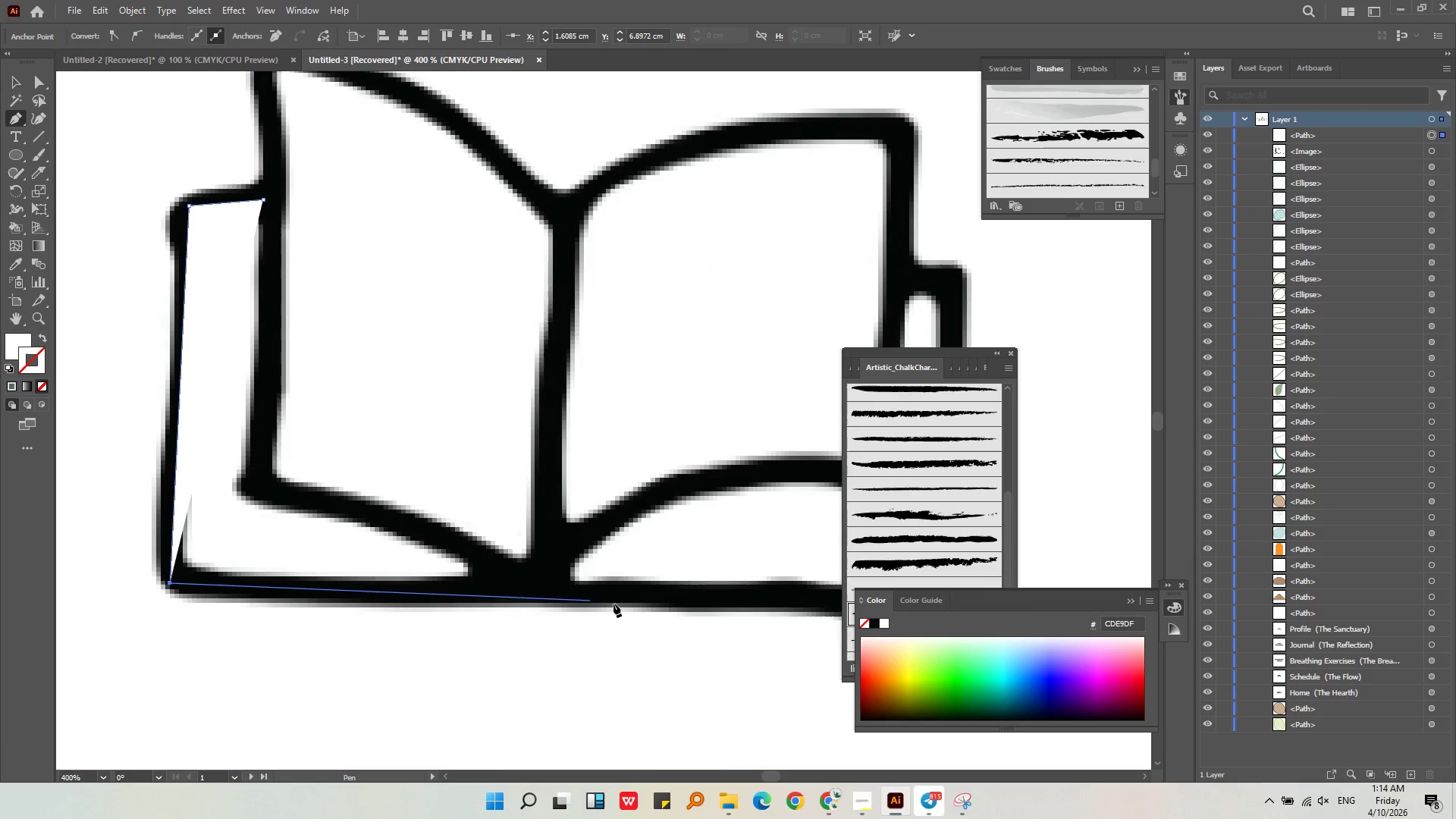 
hold_key(key=AltLeft, duration=14.06)
 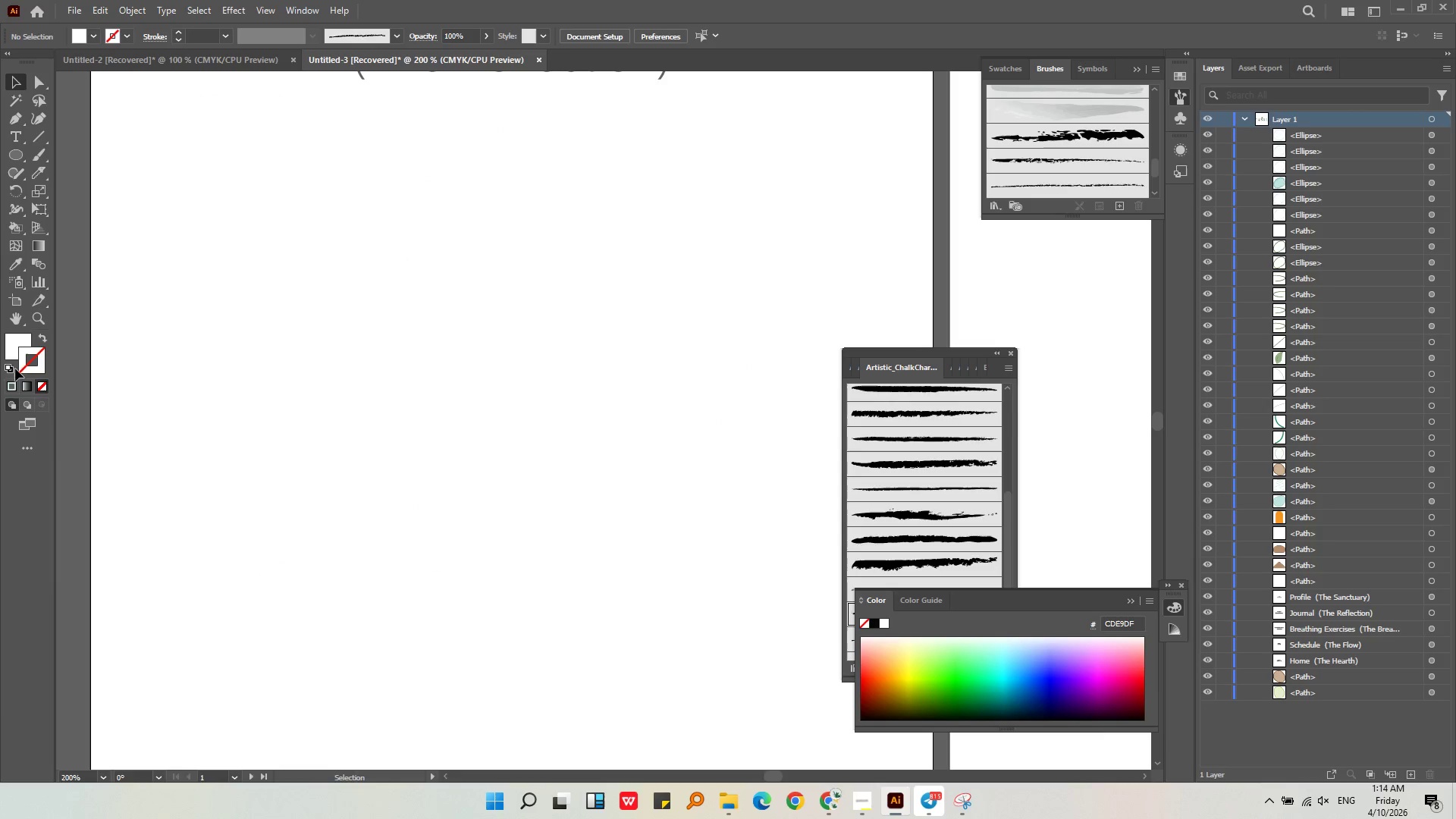 
hold_key(key=ShiftLeft, duration=1.88)
 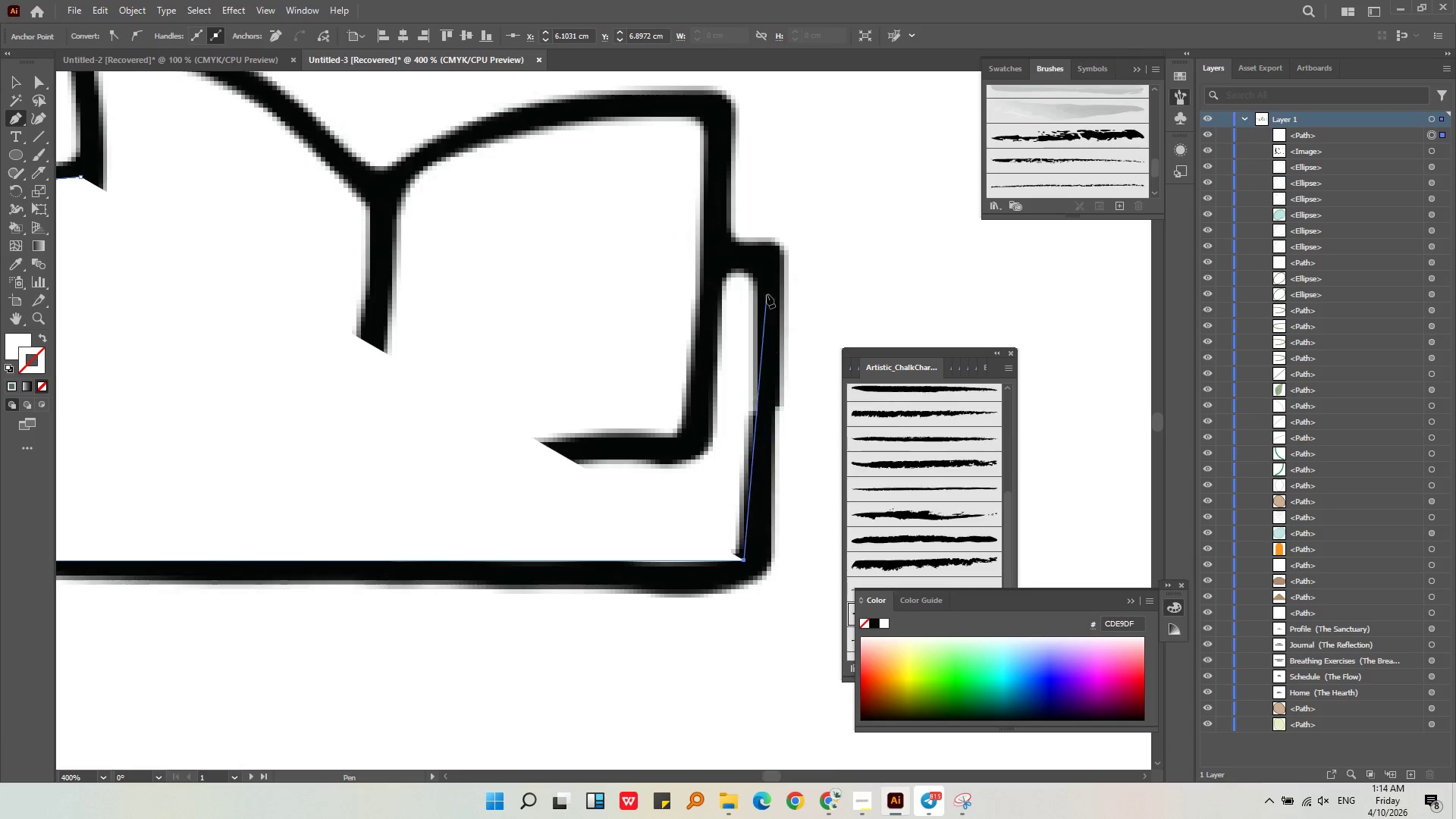 
hold_key(key=ShiftLeft, duration=0.69)
left_click([776, 255])
 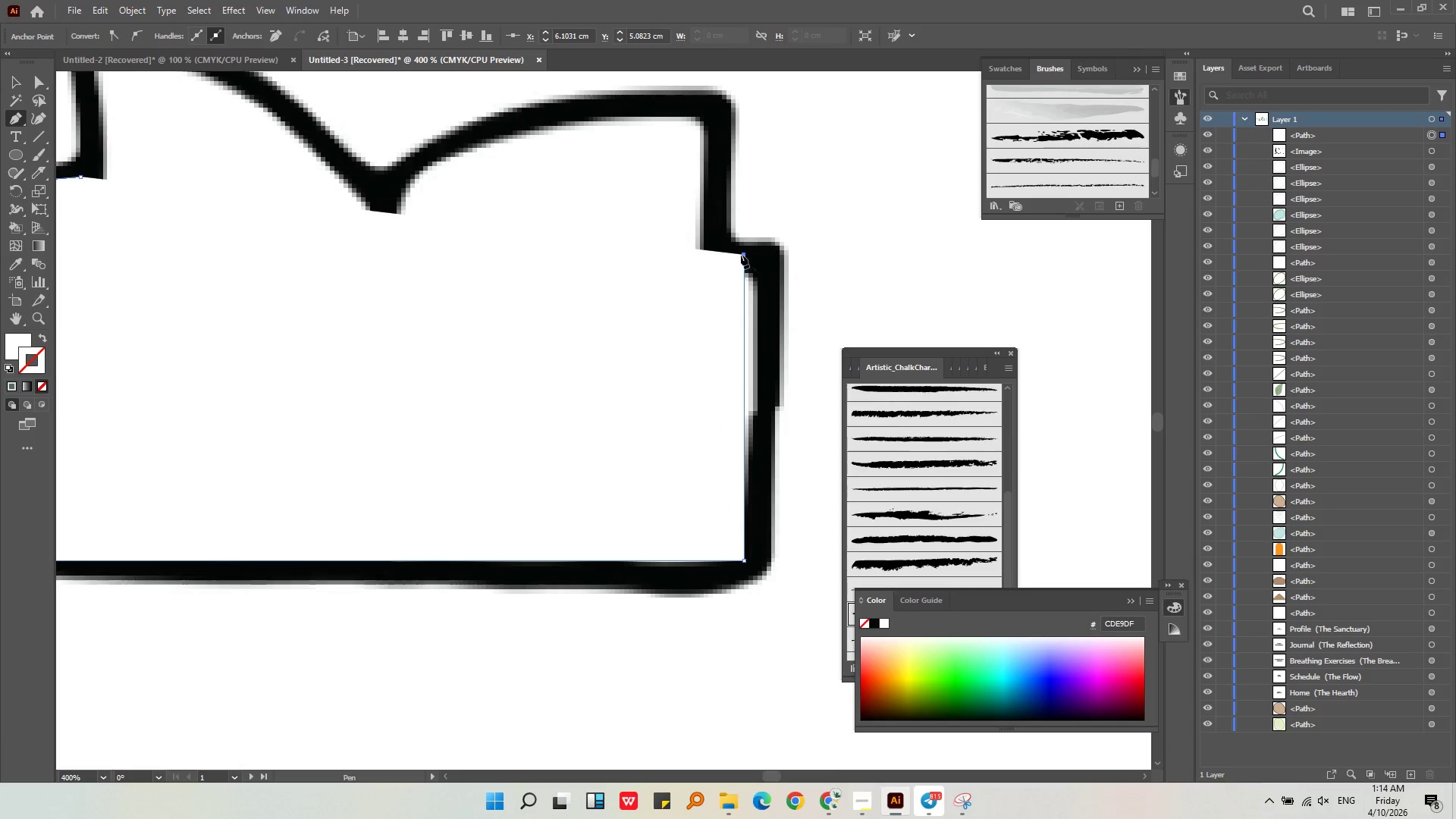 
hold_key(key=ShiftLeft, duration=0.72)
left_click([729, 255])
 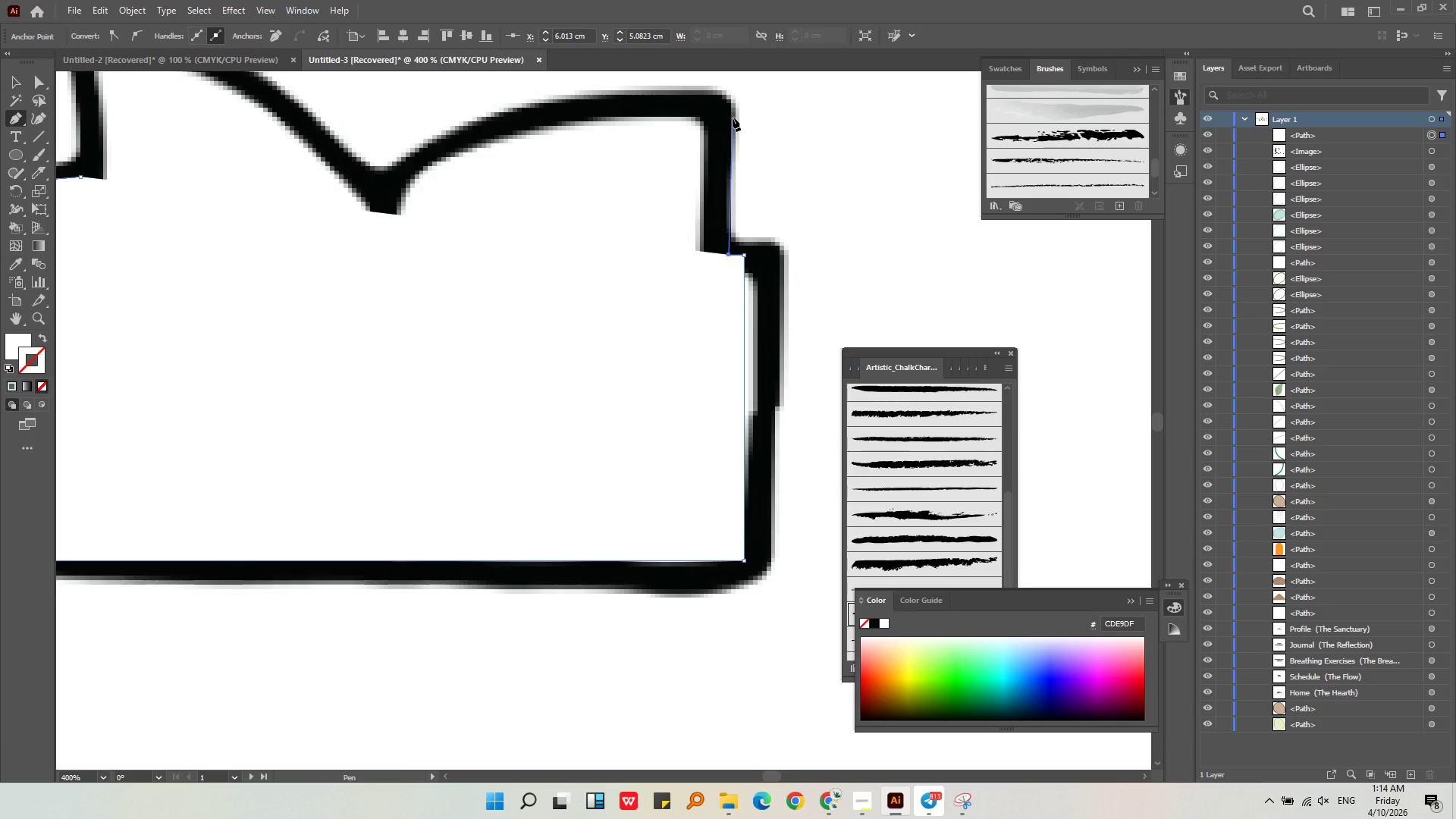 
left_click([726, 105])
 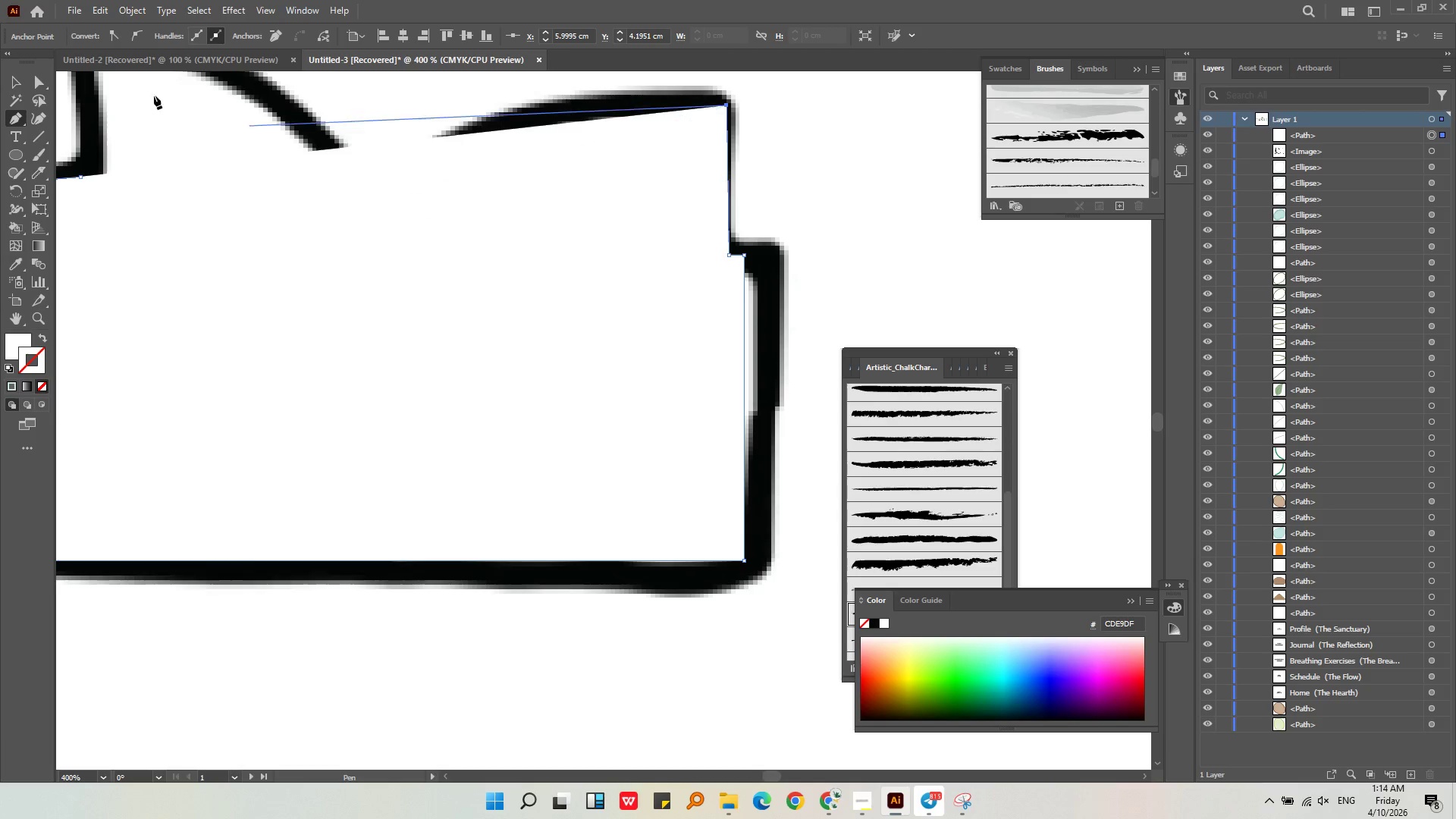 
left_click([10, 87])
 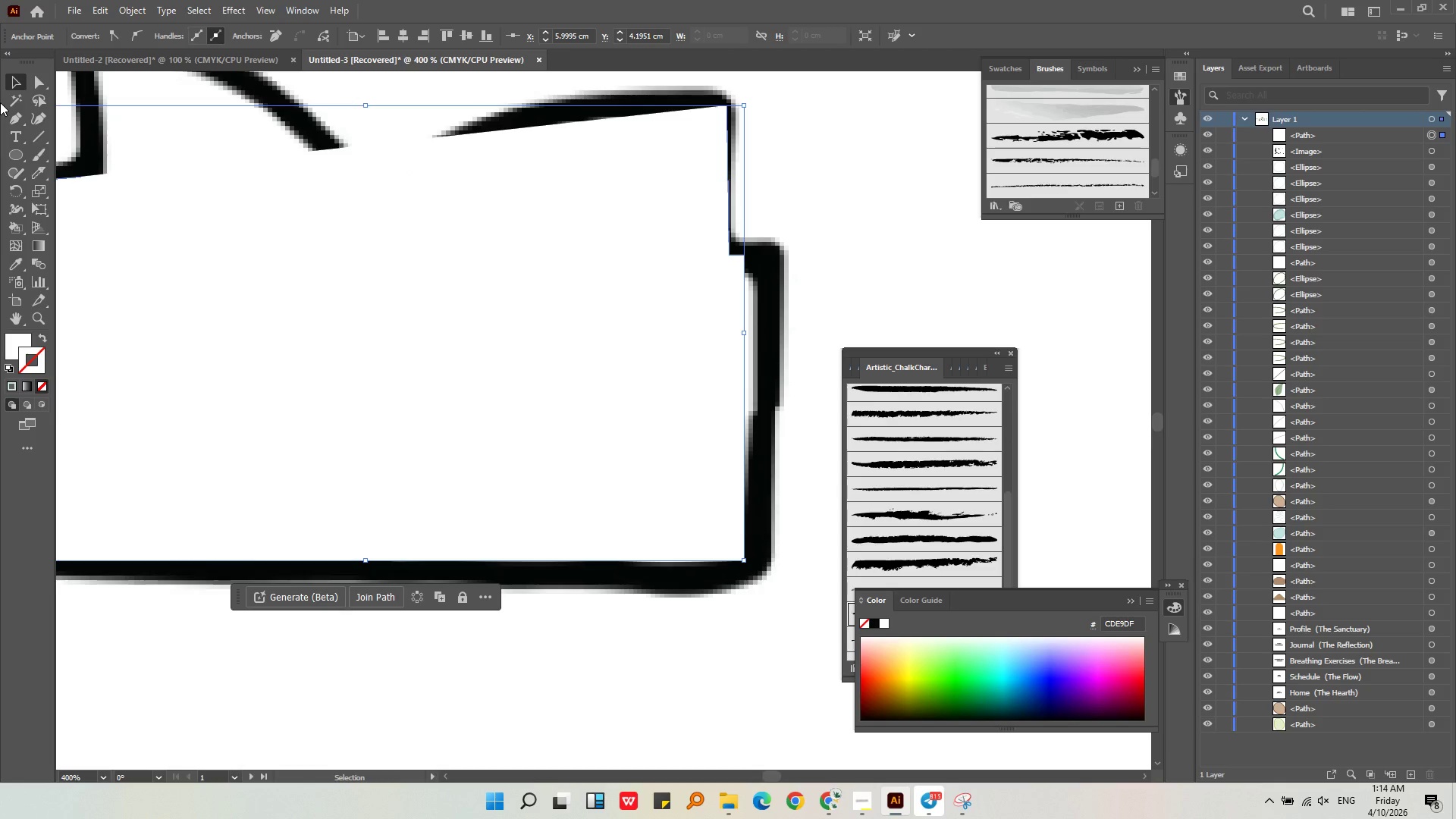 
key(Backspace)
 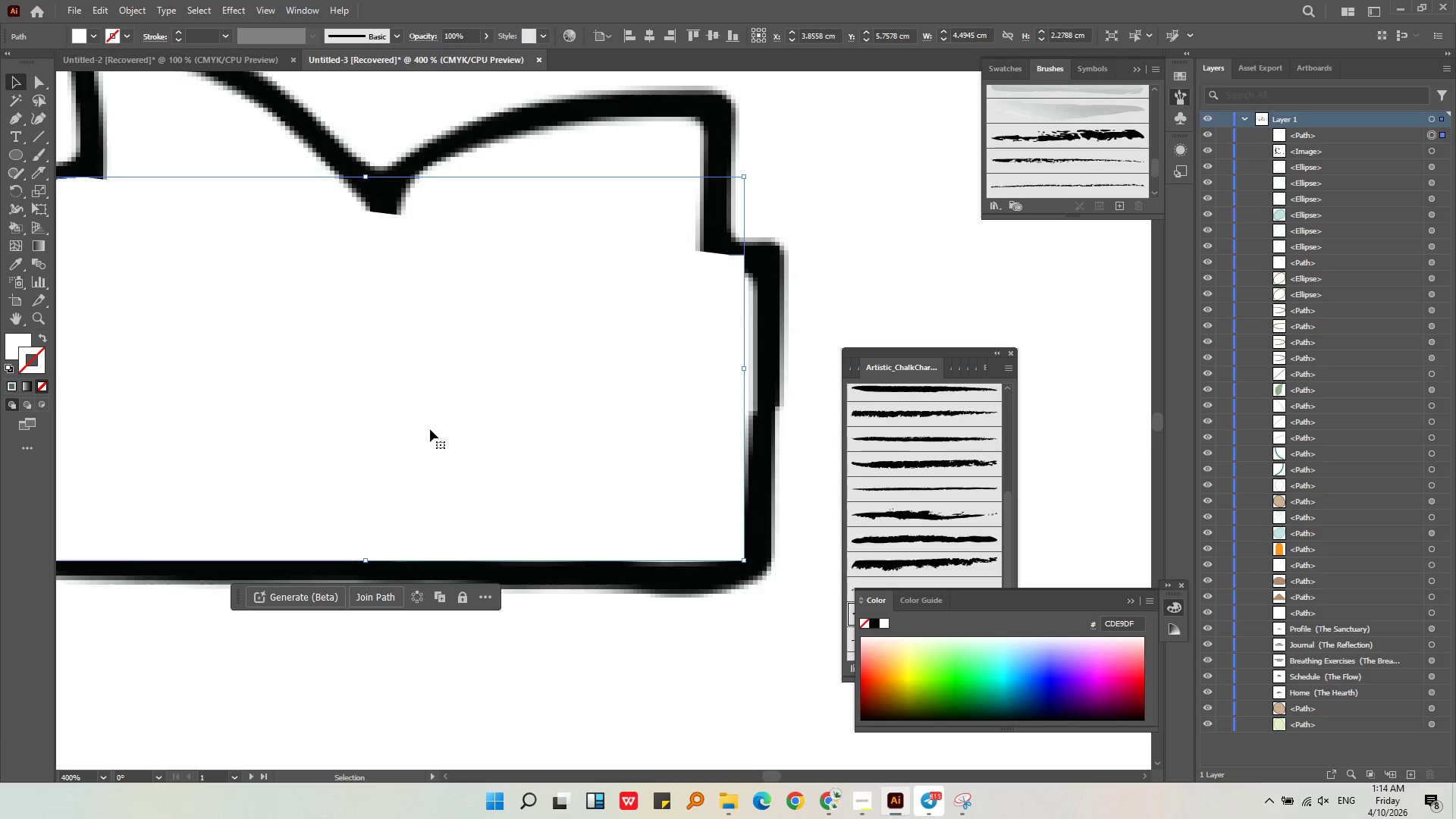 
key(Backspace)
 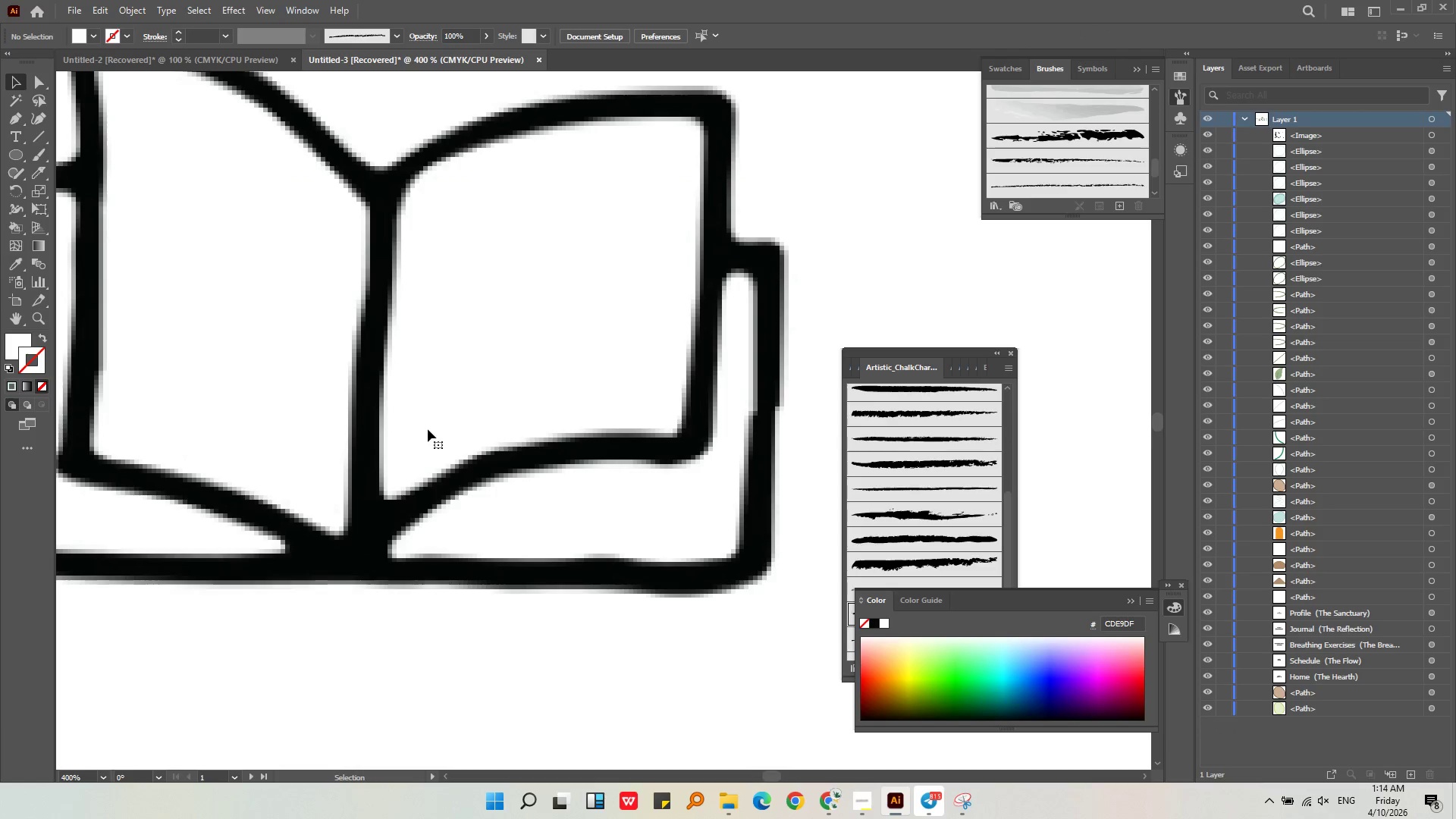 
key(Backspace)
 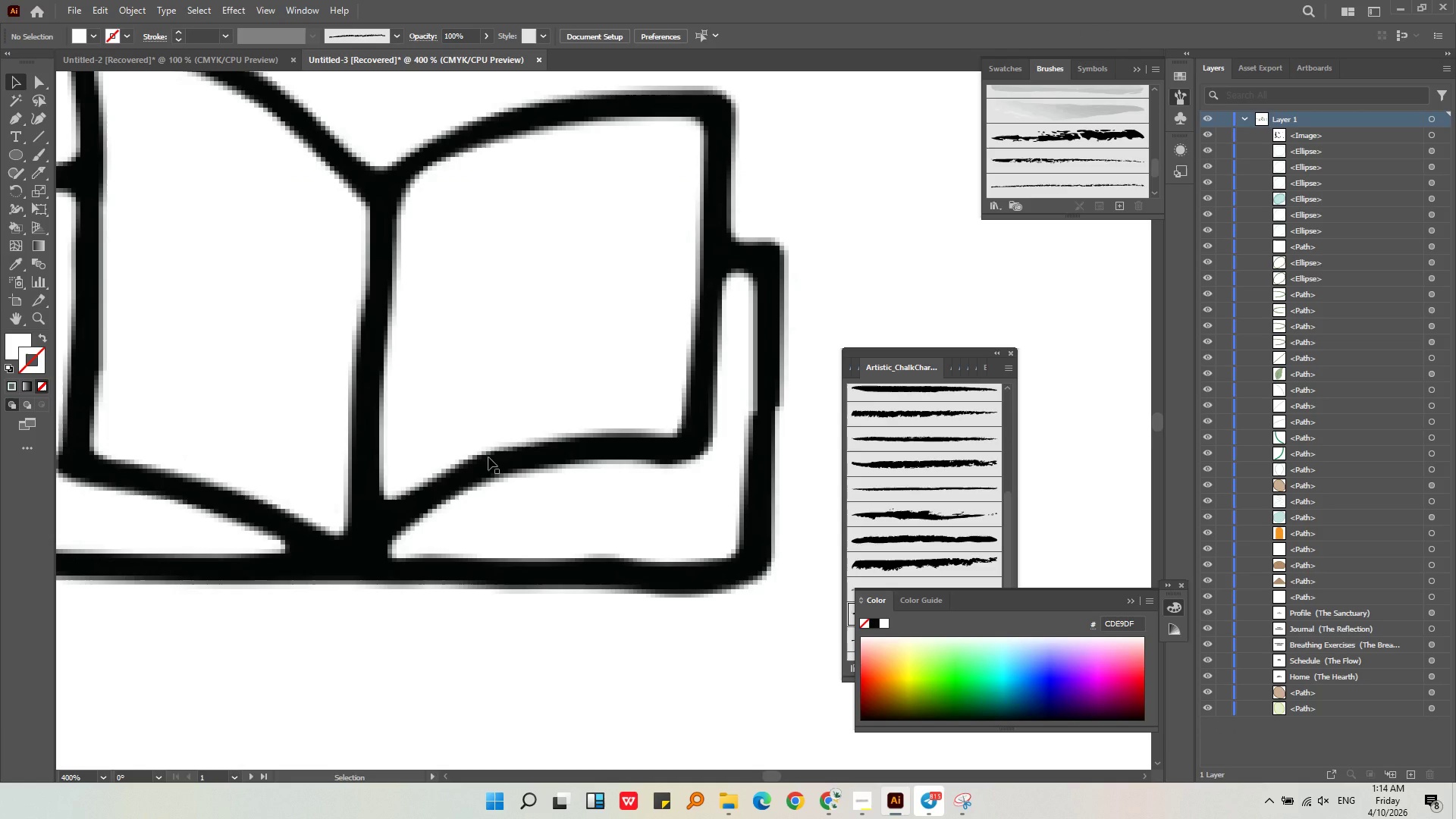 
middle_click([488, 457])
 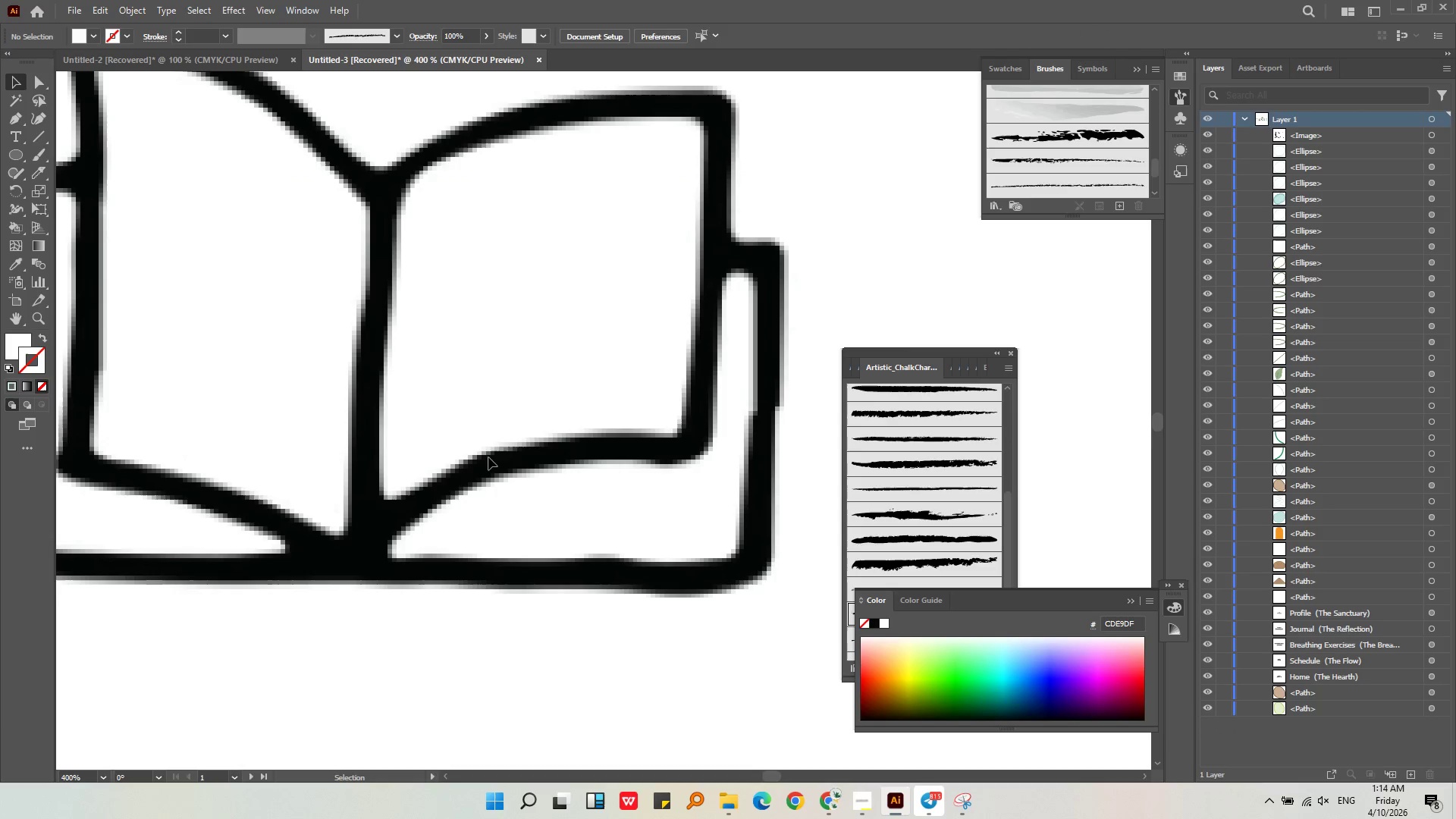 
left_click([488, 457])
 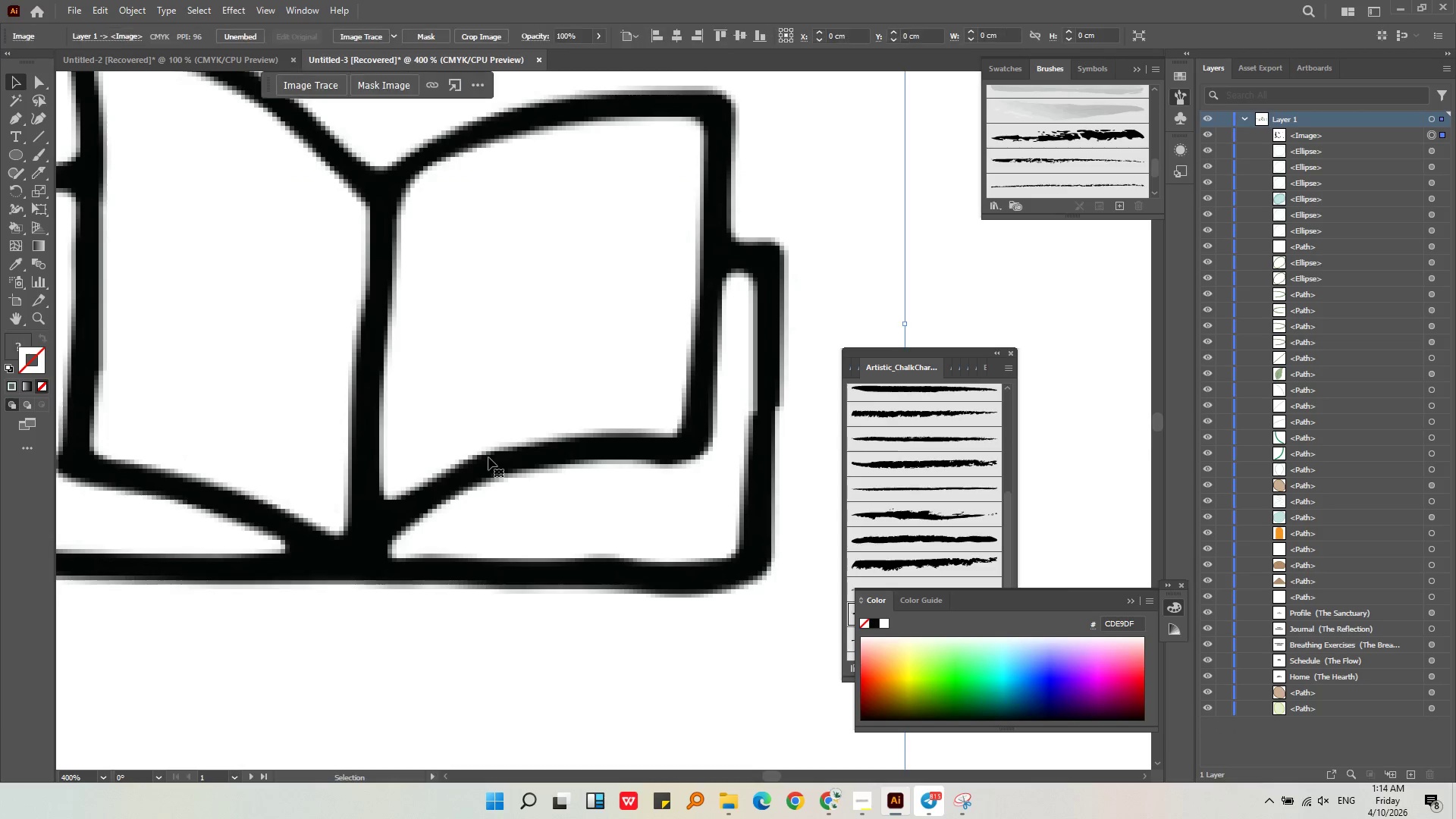 
key(Backspace)
 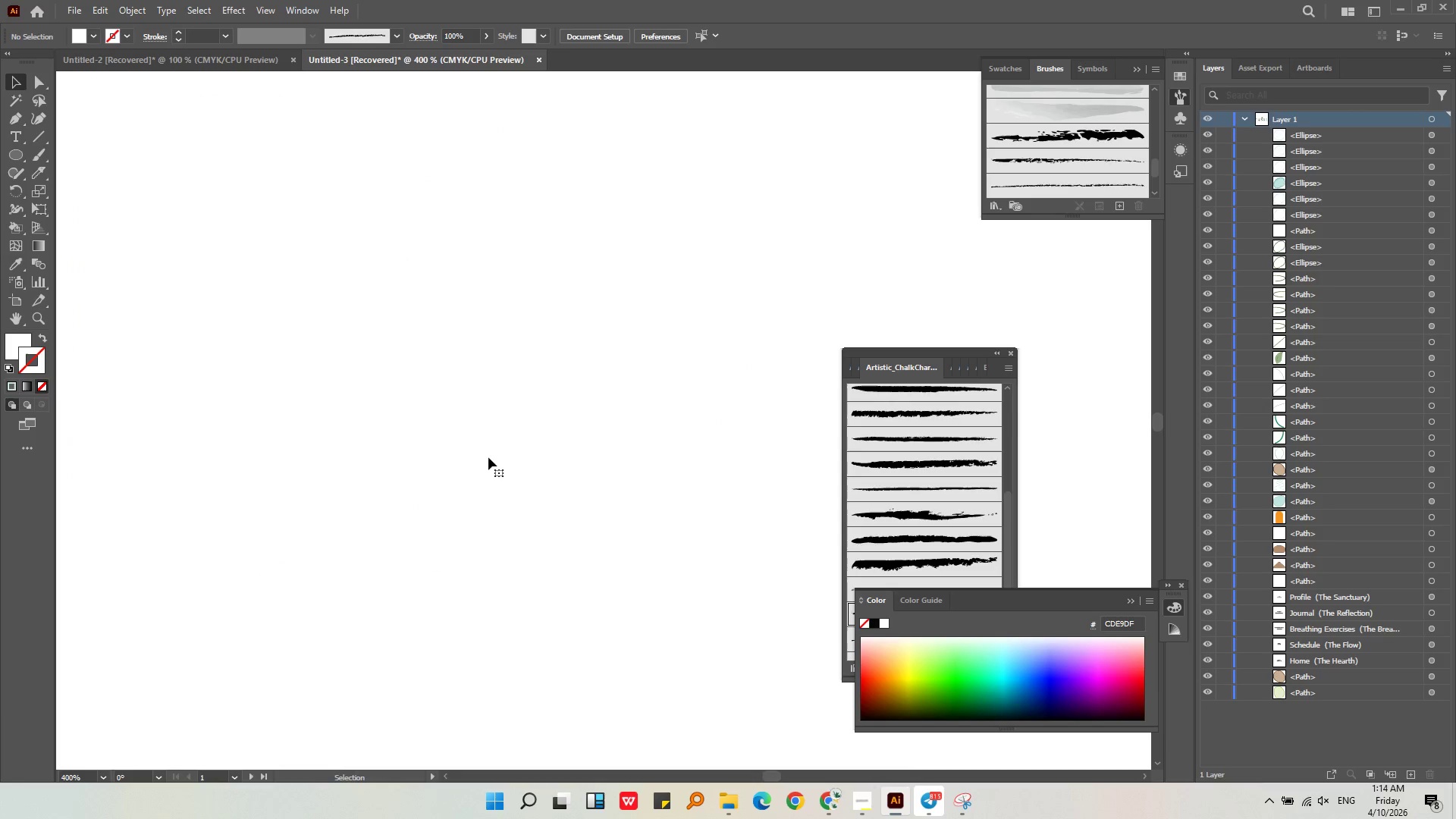 
scroll: coordinate [488, 457], scroll_direction: down, amount: 5.0
 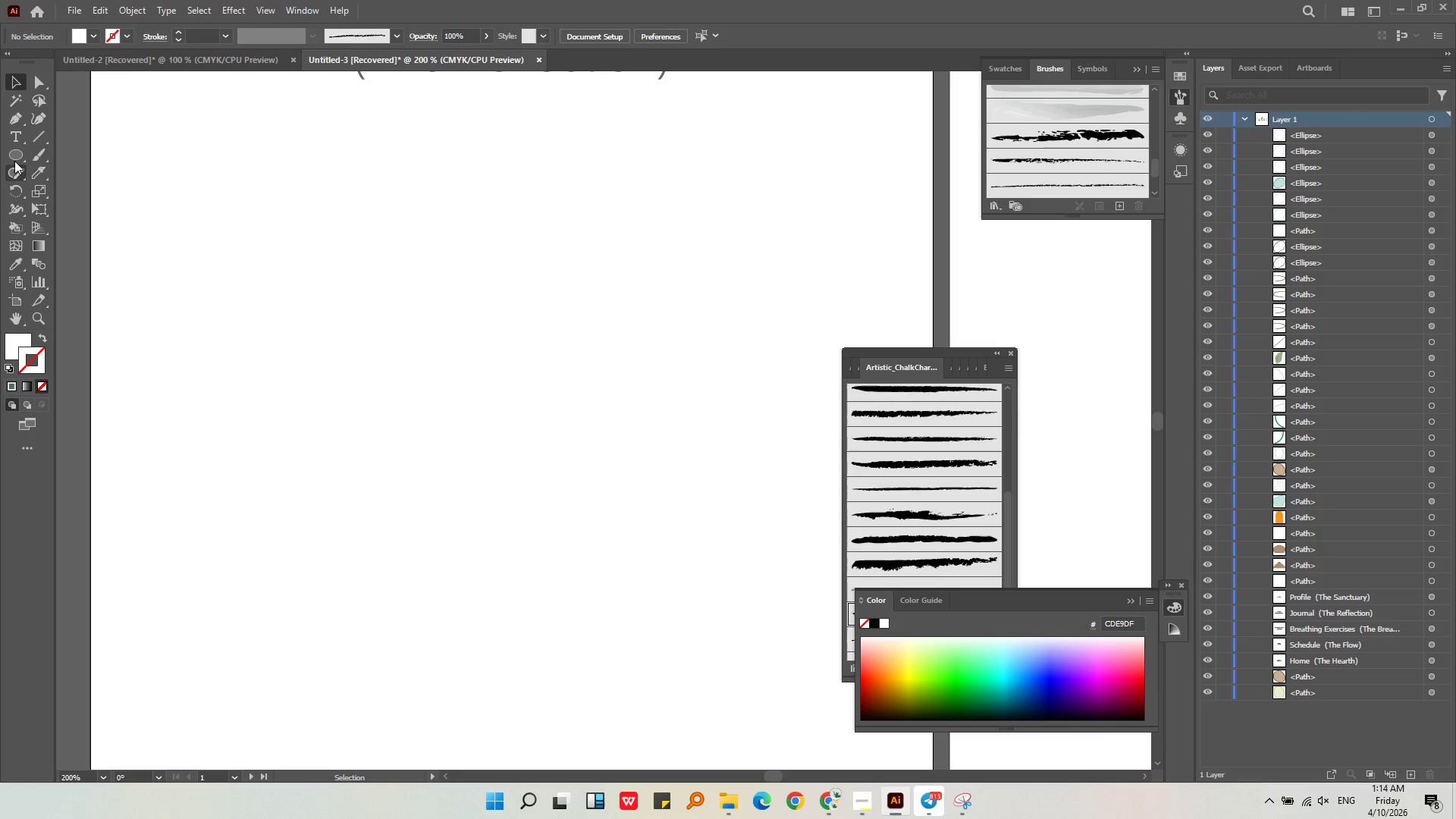 
left_click_drag(start_coordinate=[14, 157], to_coordinate=[77, 157])
 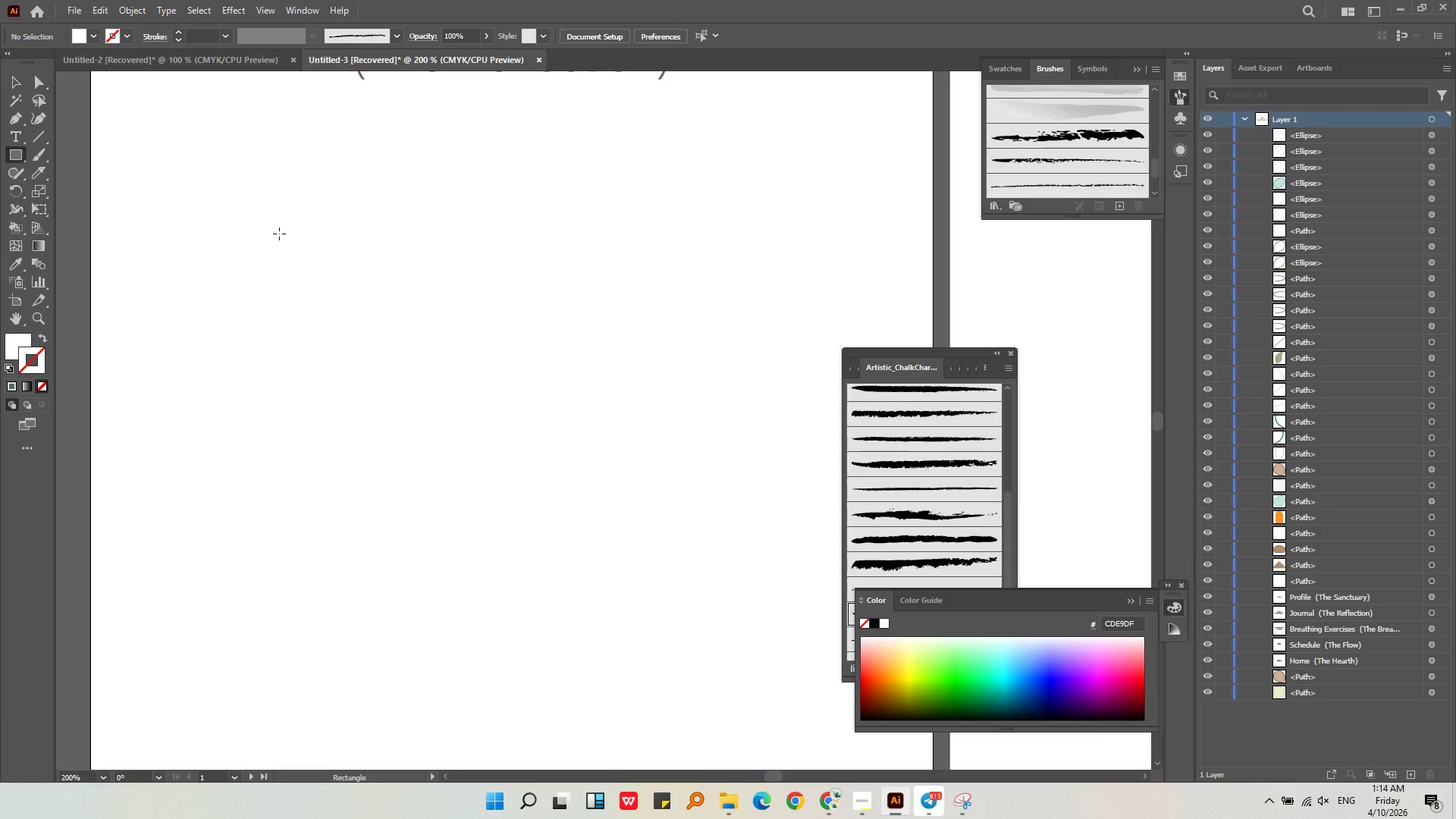 
left_click_drag(start_coordinate=[279, 234], to_coordinate=[625, 468])
 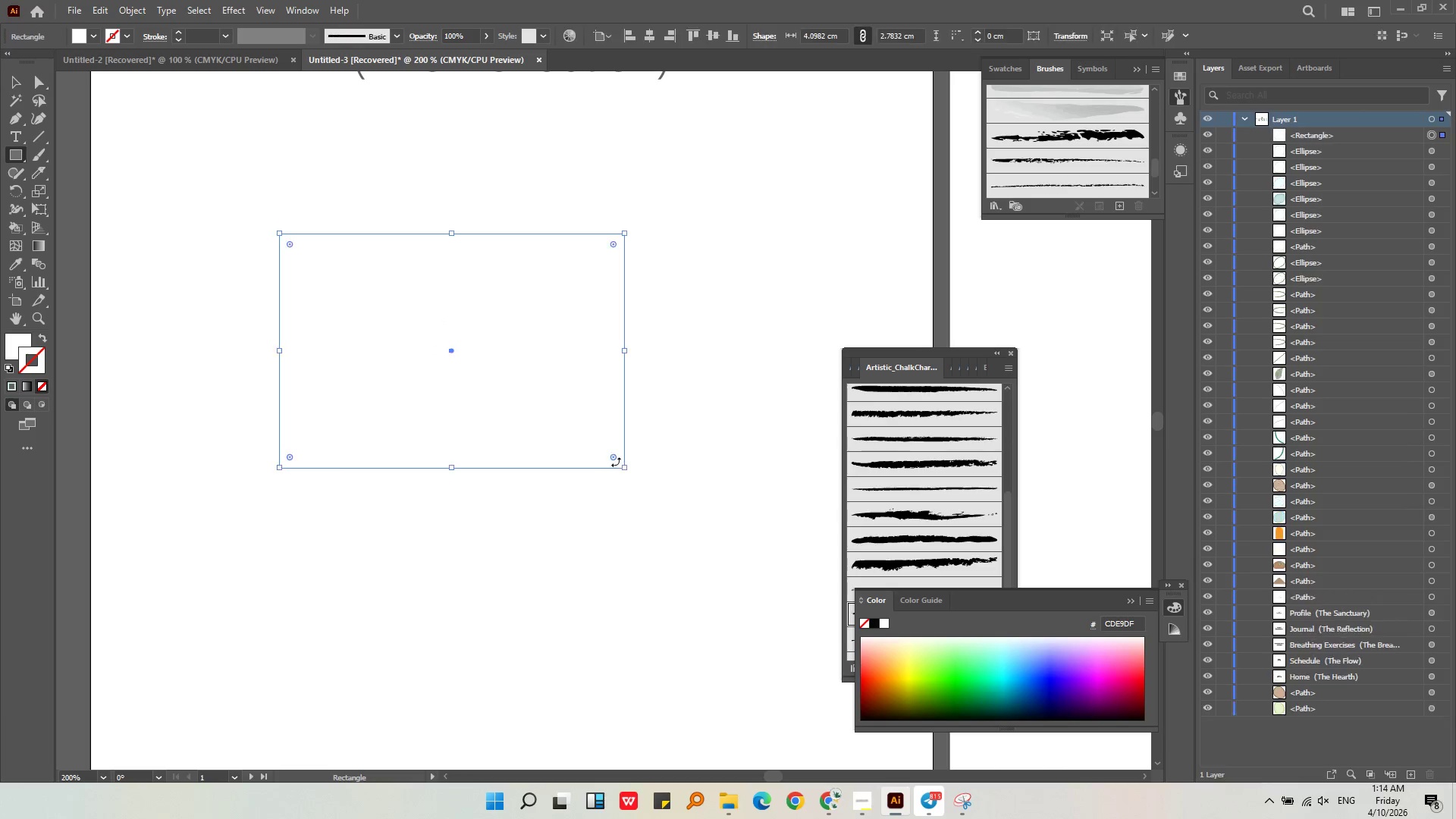 
key(Alt+AltLeft)
 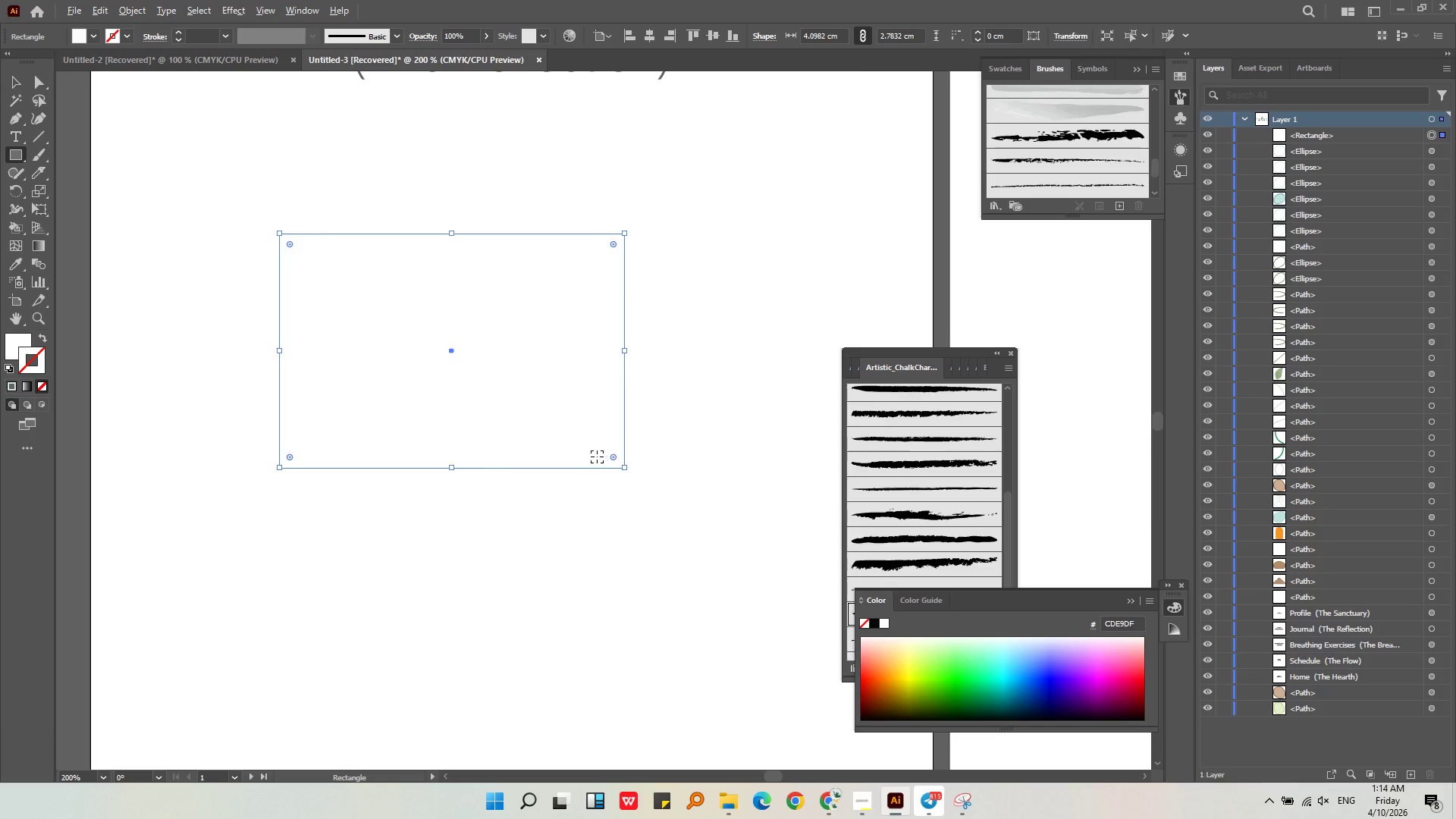 
scroll: coordinate [596, 457], scroll_direction: down, amount: 1.0
 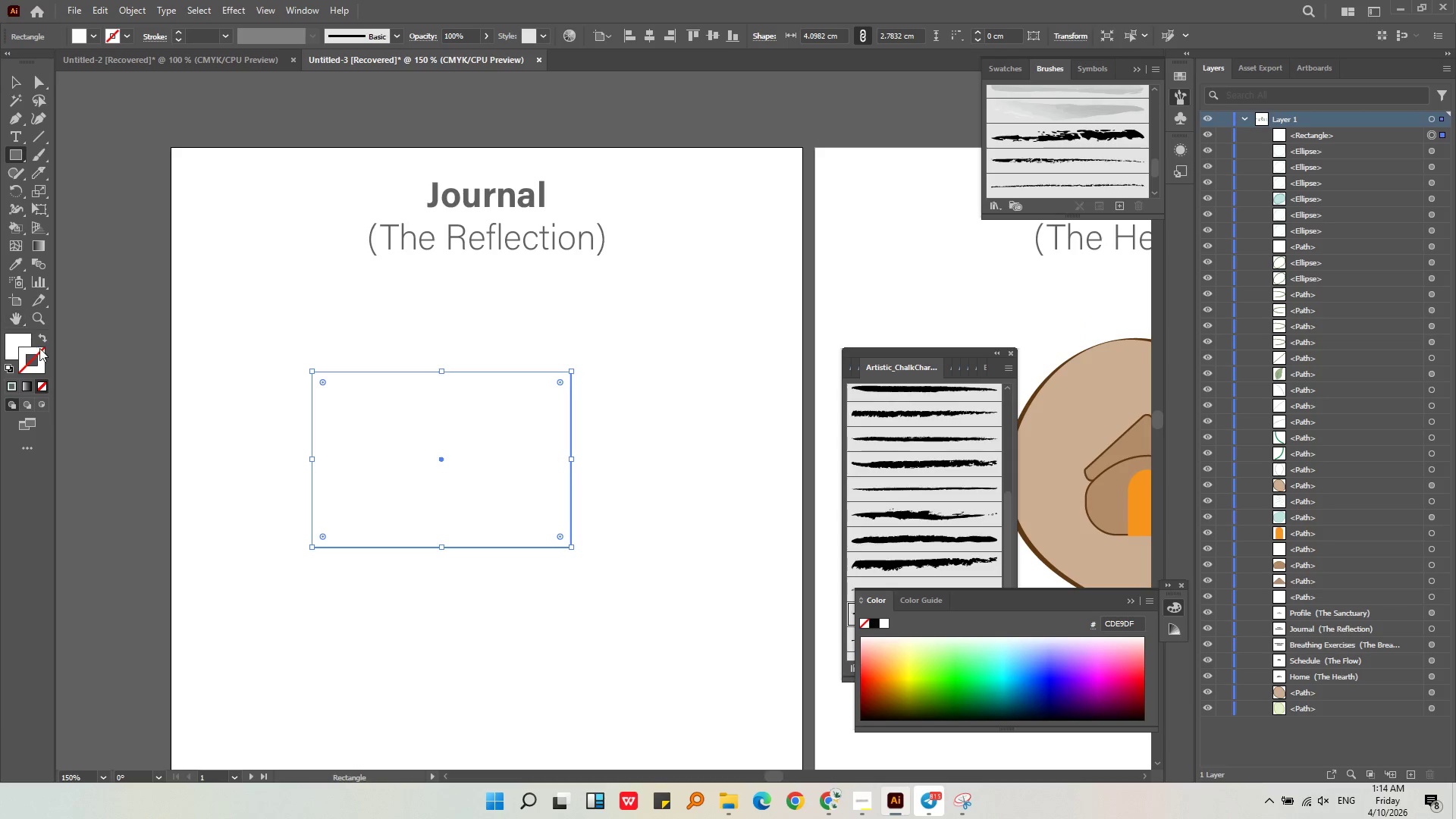 
double_click([40, 352])
 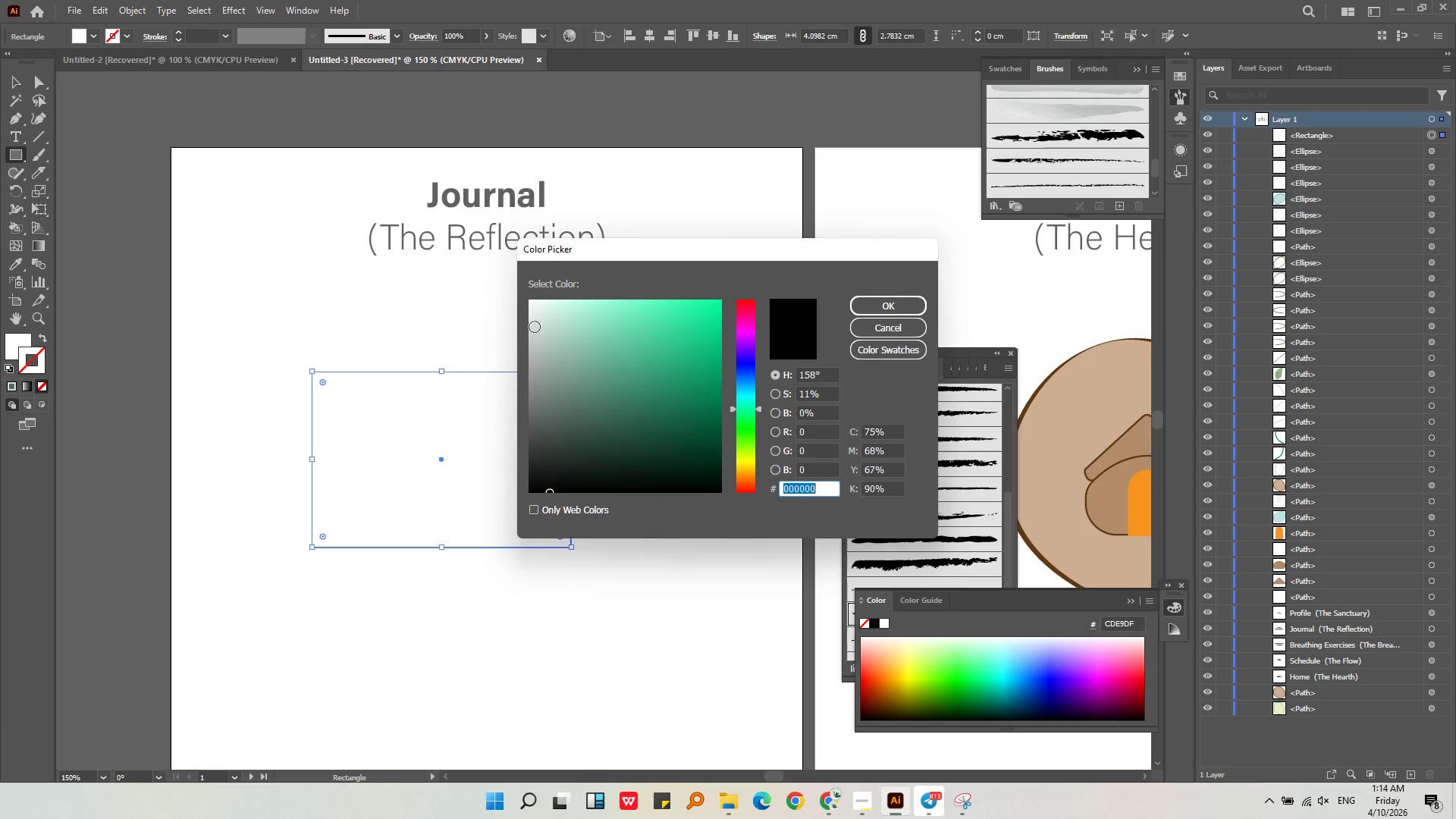 
left_click_drag(start_coordinate=[541, 327], to_coordinate=[499, 496])
 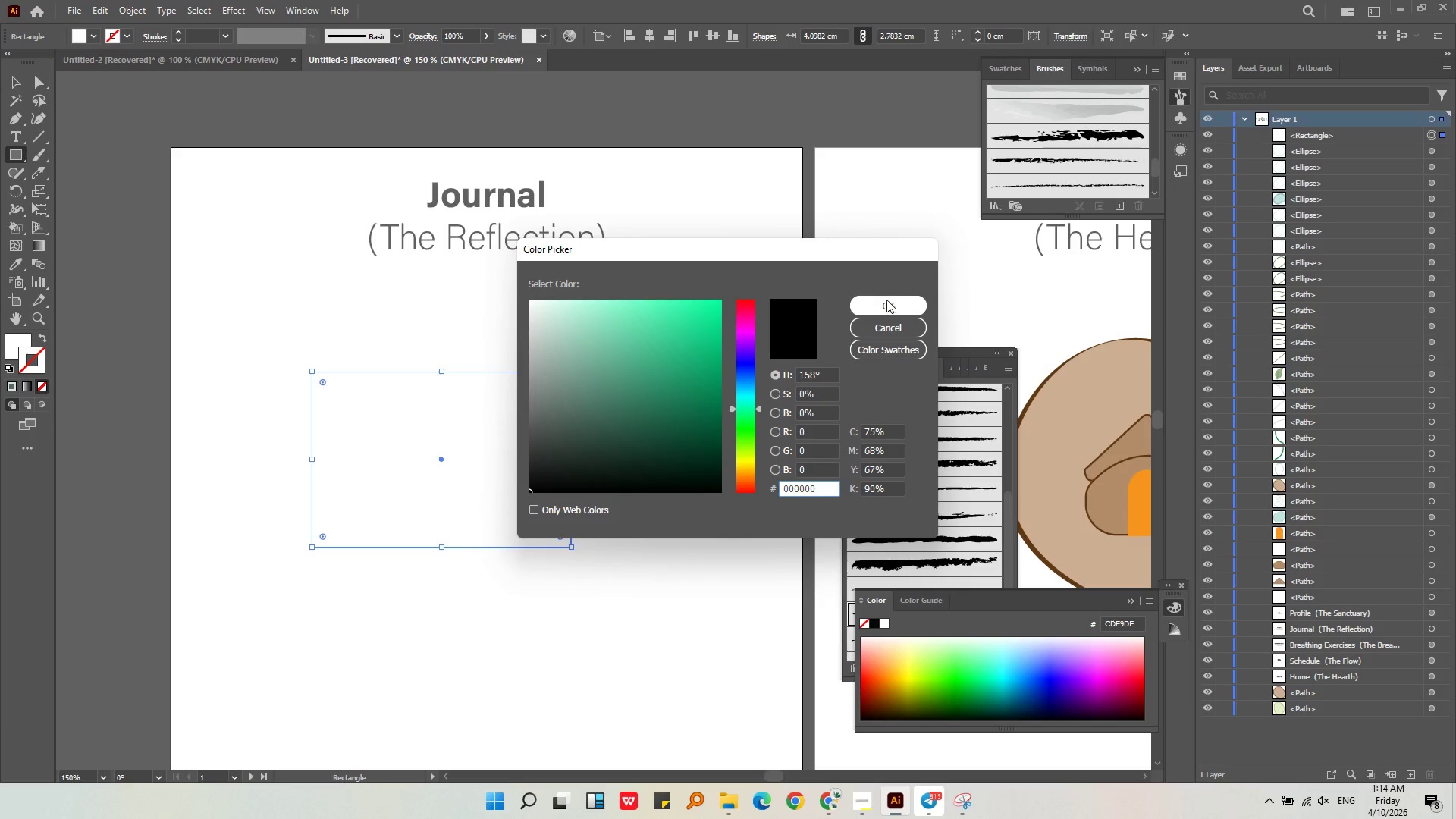 
left_click([886, 303])
 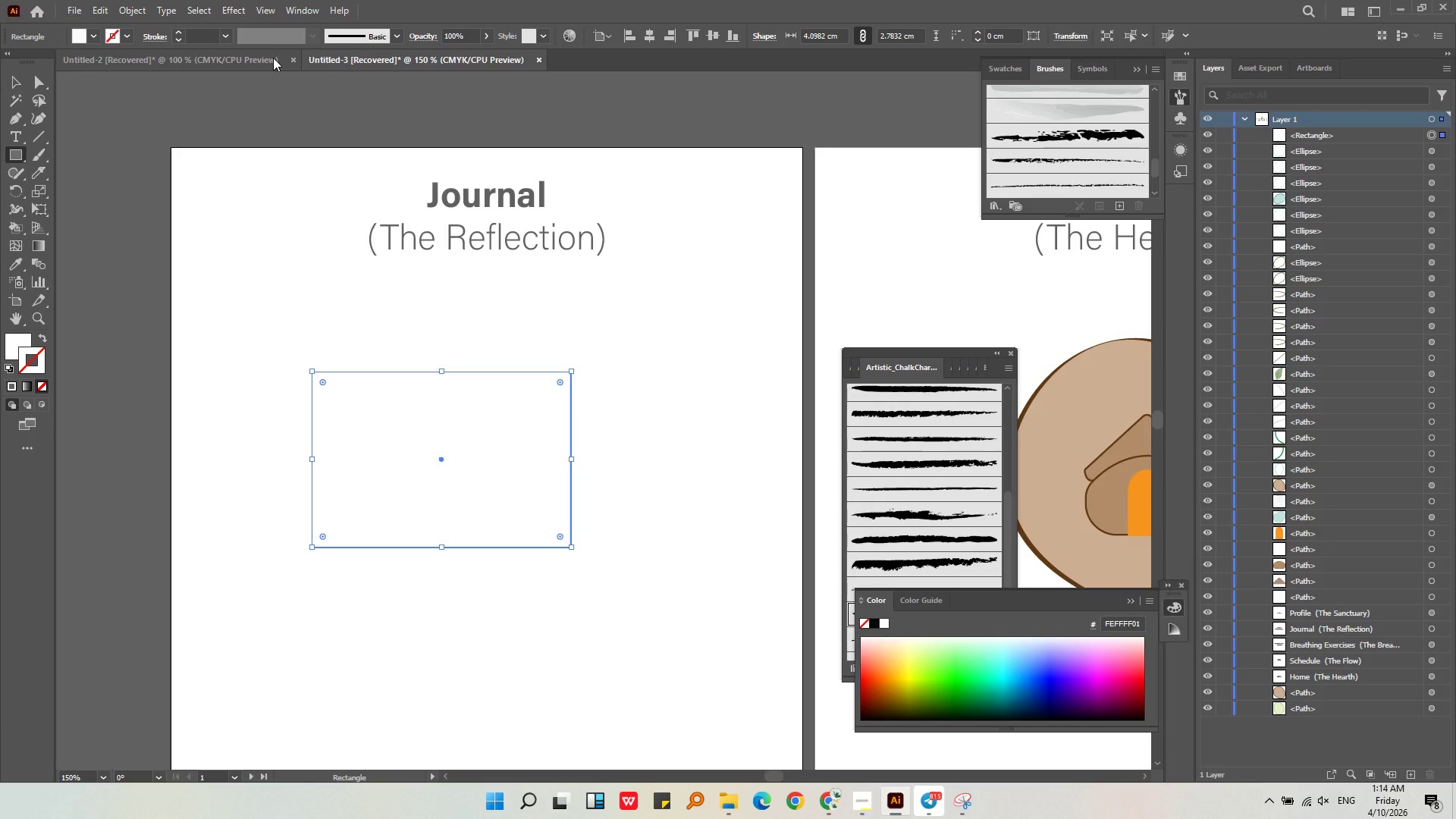 
left_click([202, 41])
 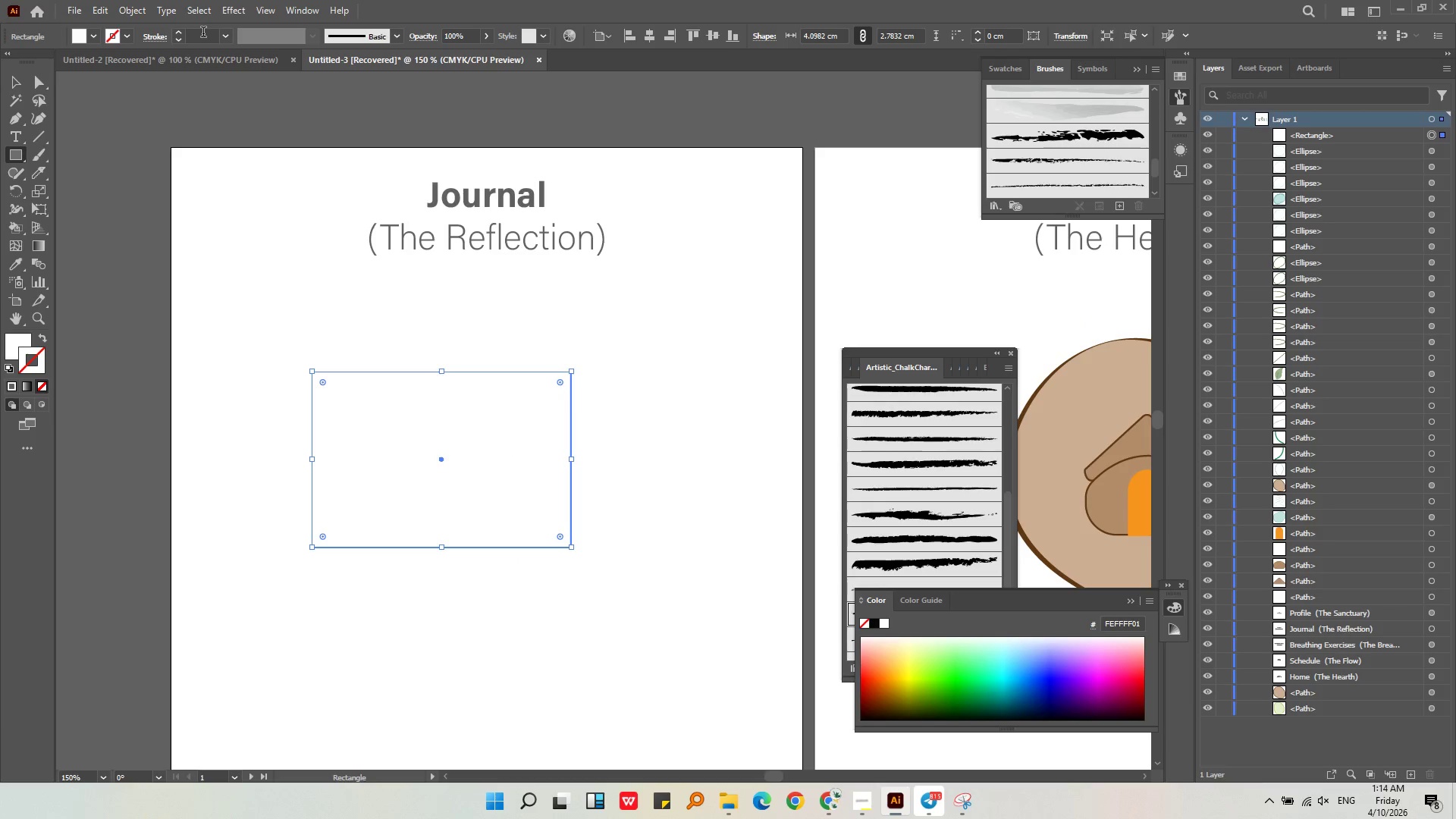 
scroll: coordinate [207, 42], scroll_direction: up, amount: 5.0
 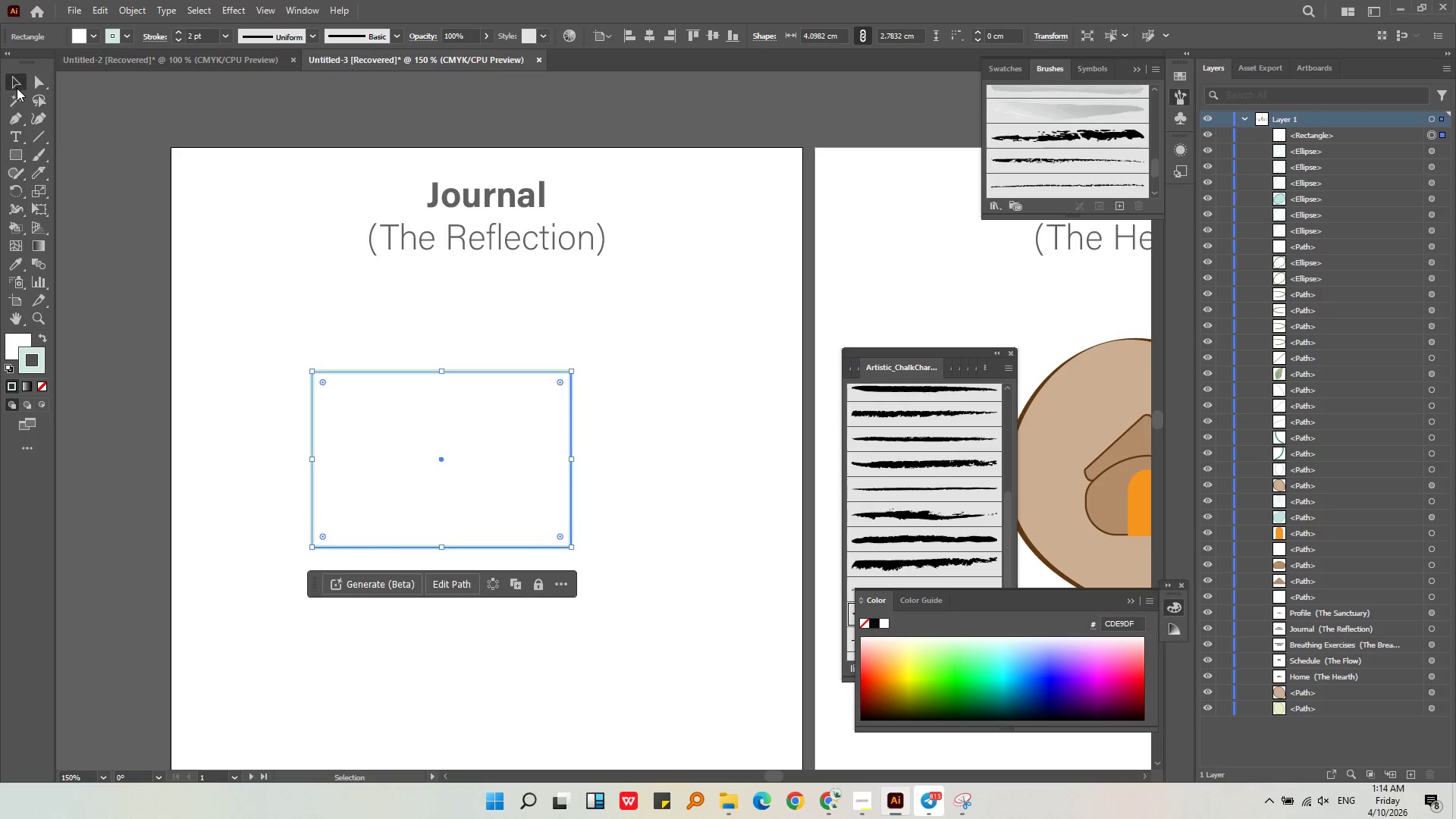 
left_click([126, 35])
 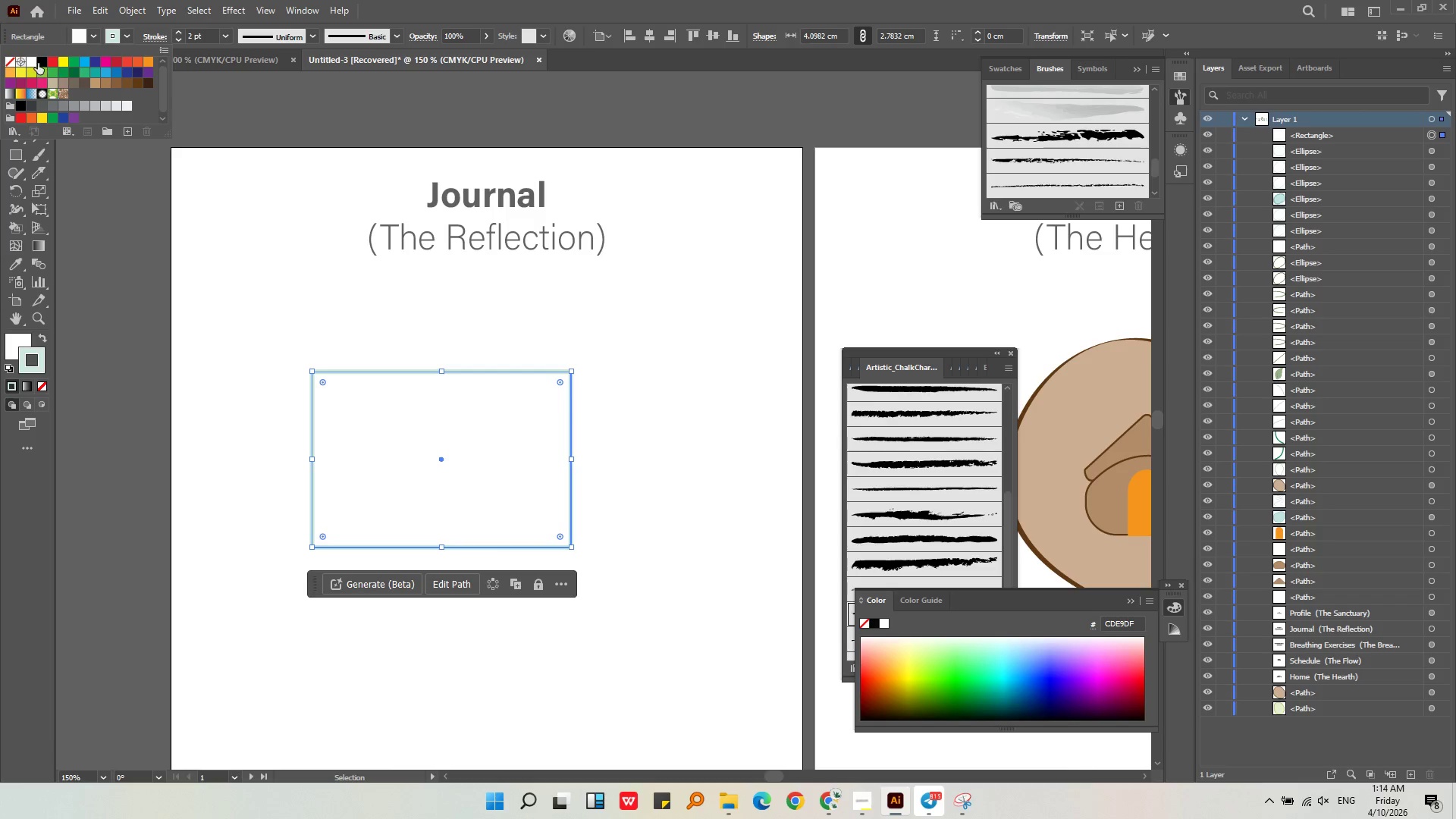 
left_click([40, 61])
 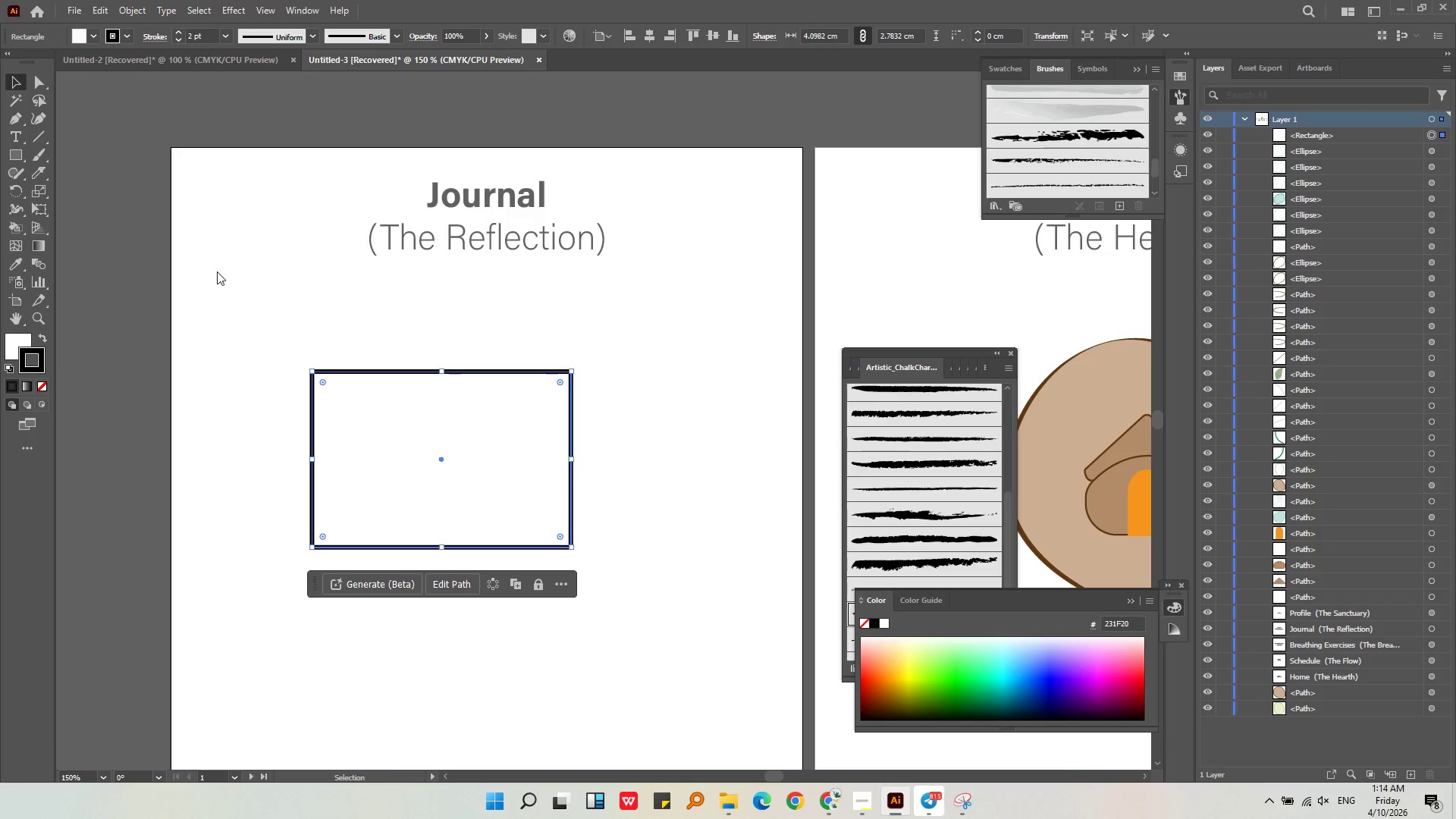 
double_click([236, 347])
 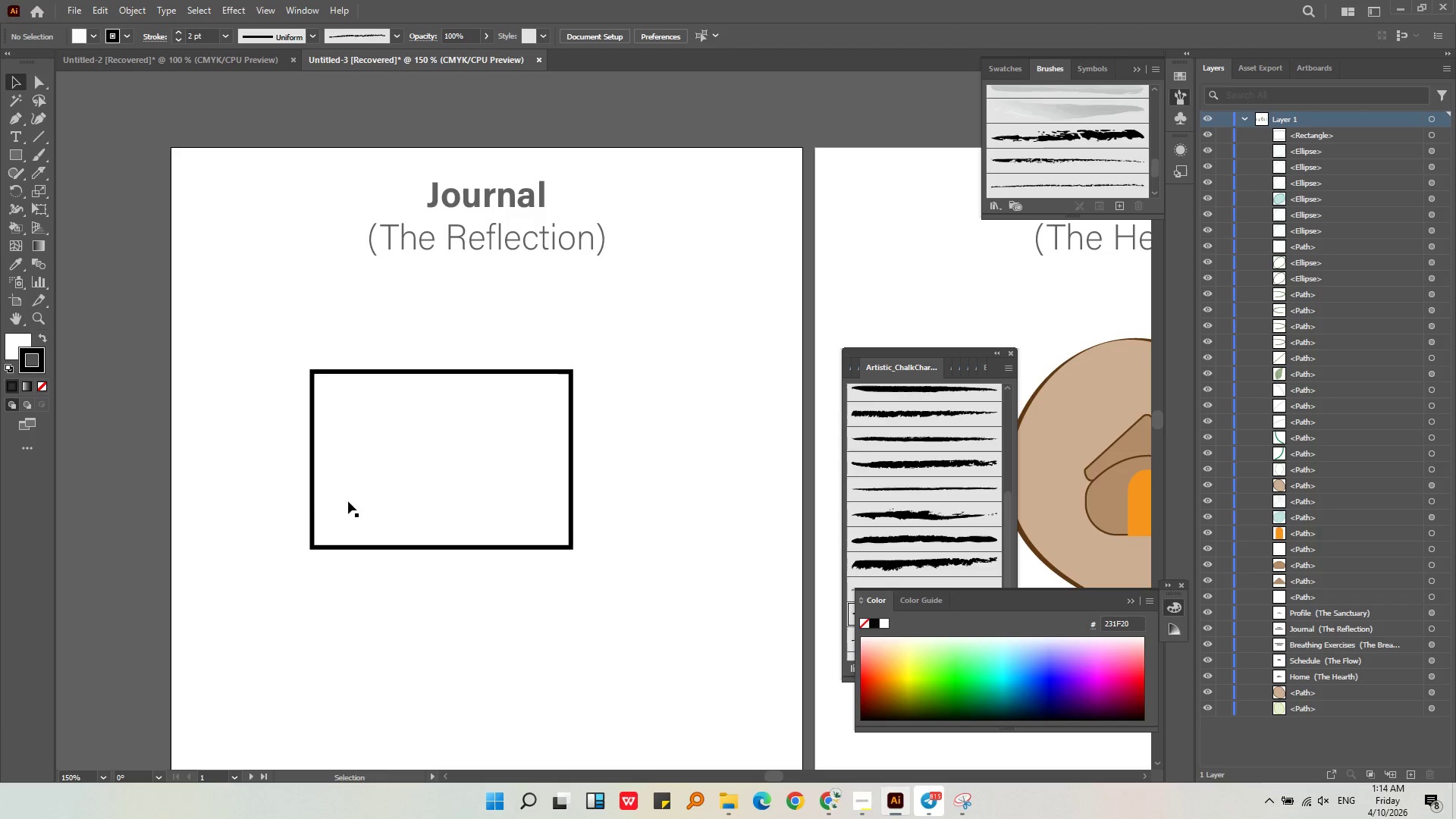 
left_click_drag(start_coordinate=[348, 501], to_coordinate=[300, 433])
 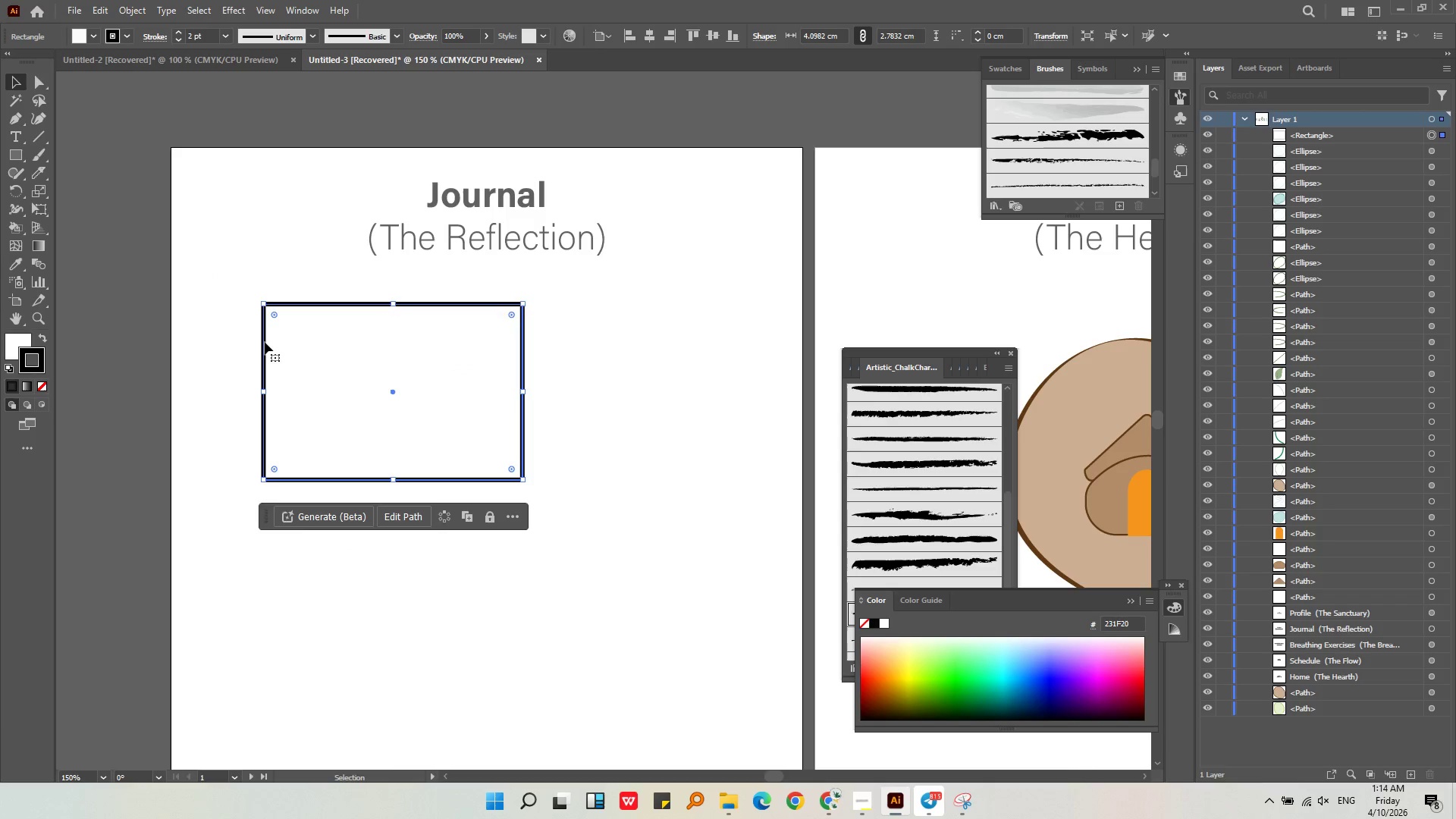 
key(Alt+AltLeft)
 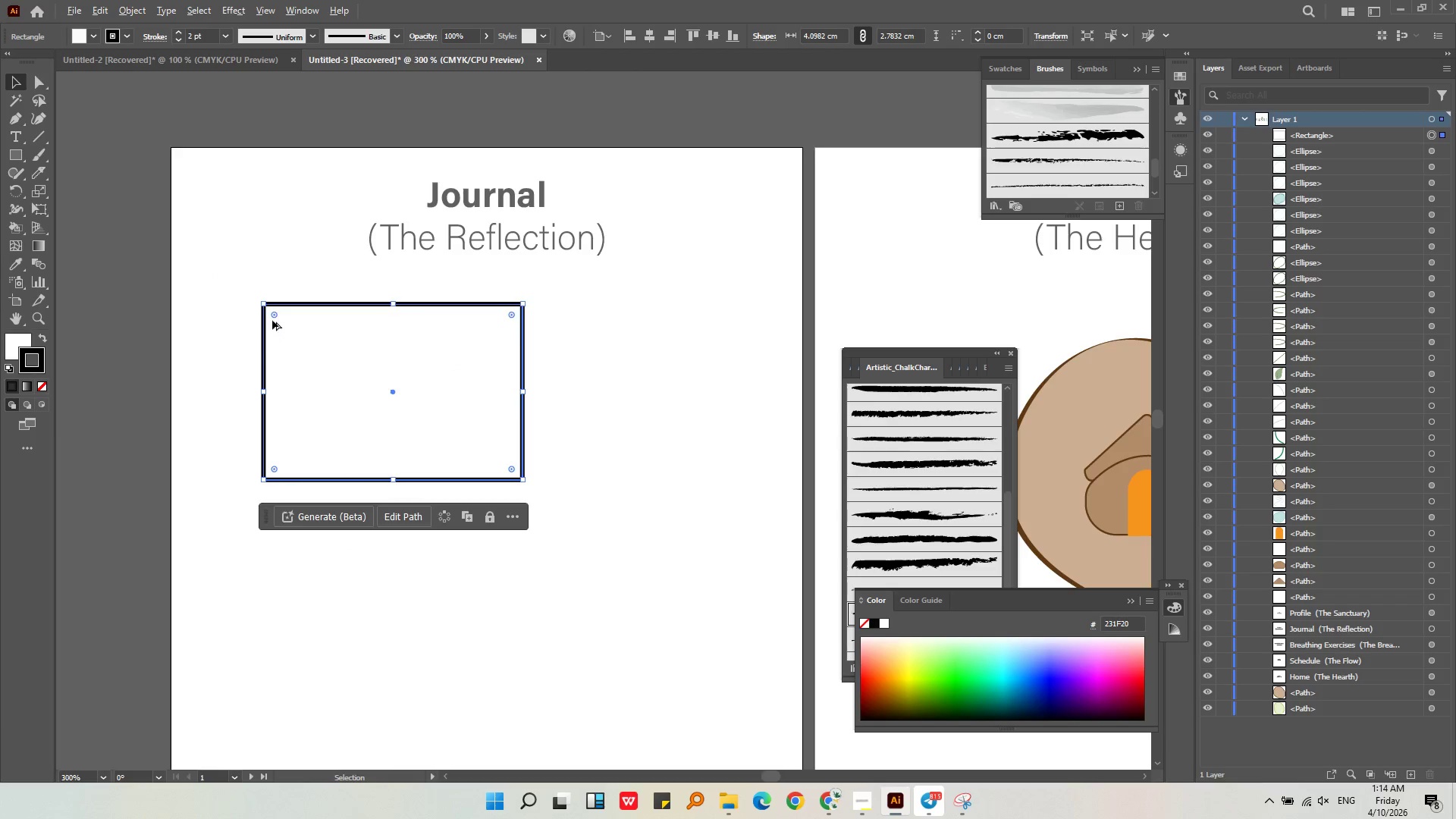 
scroll: coordinate [271, 323], scroll_direction: up, amount: 2.0
 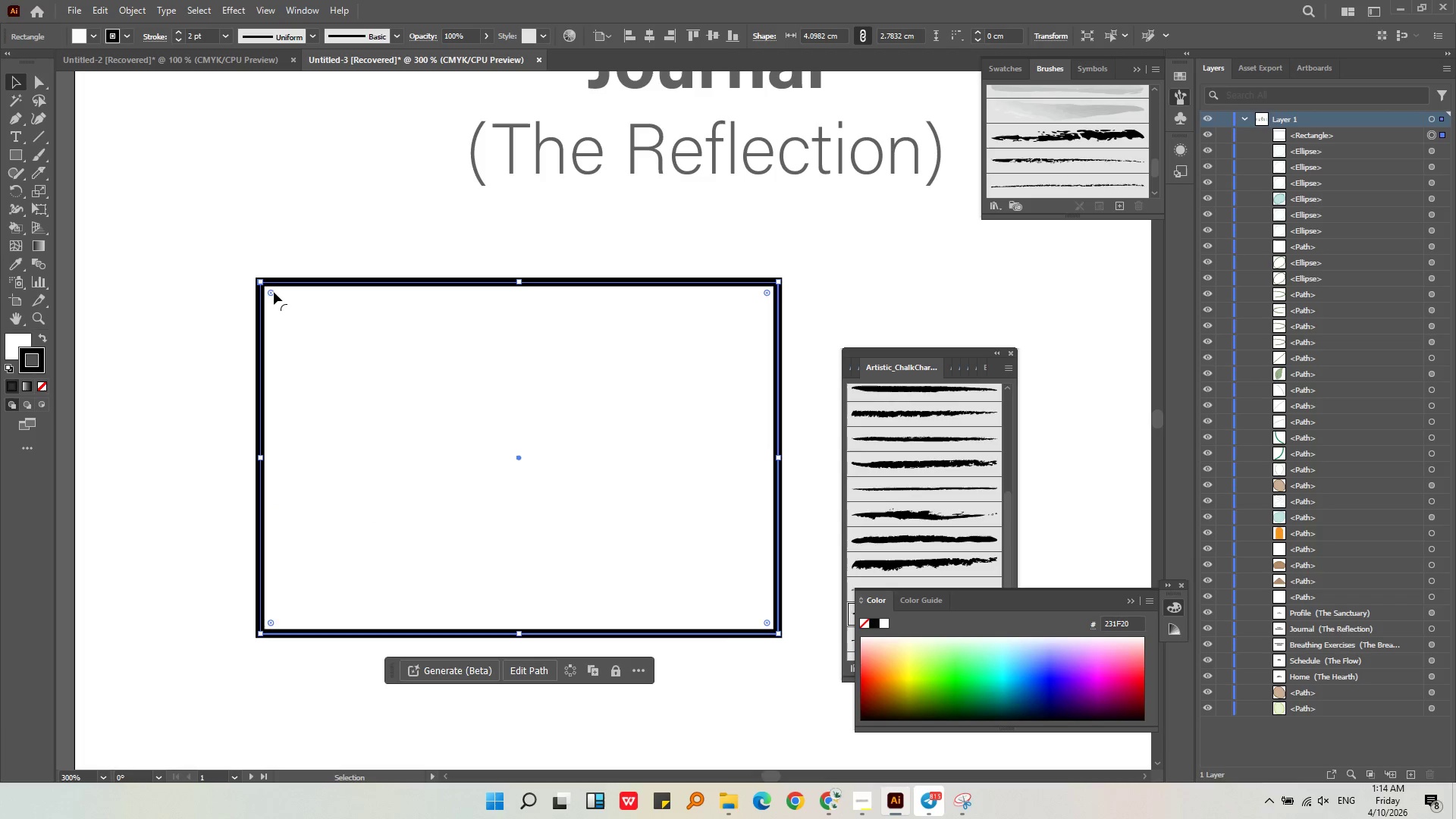 
left_click_drag(start_coordinate=[273, 291], to_coordinate=[281, 301])
 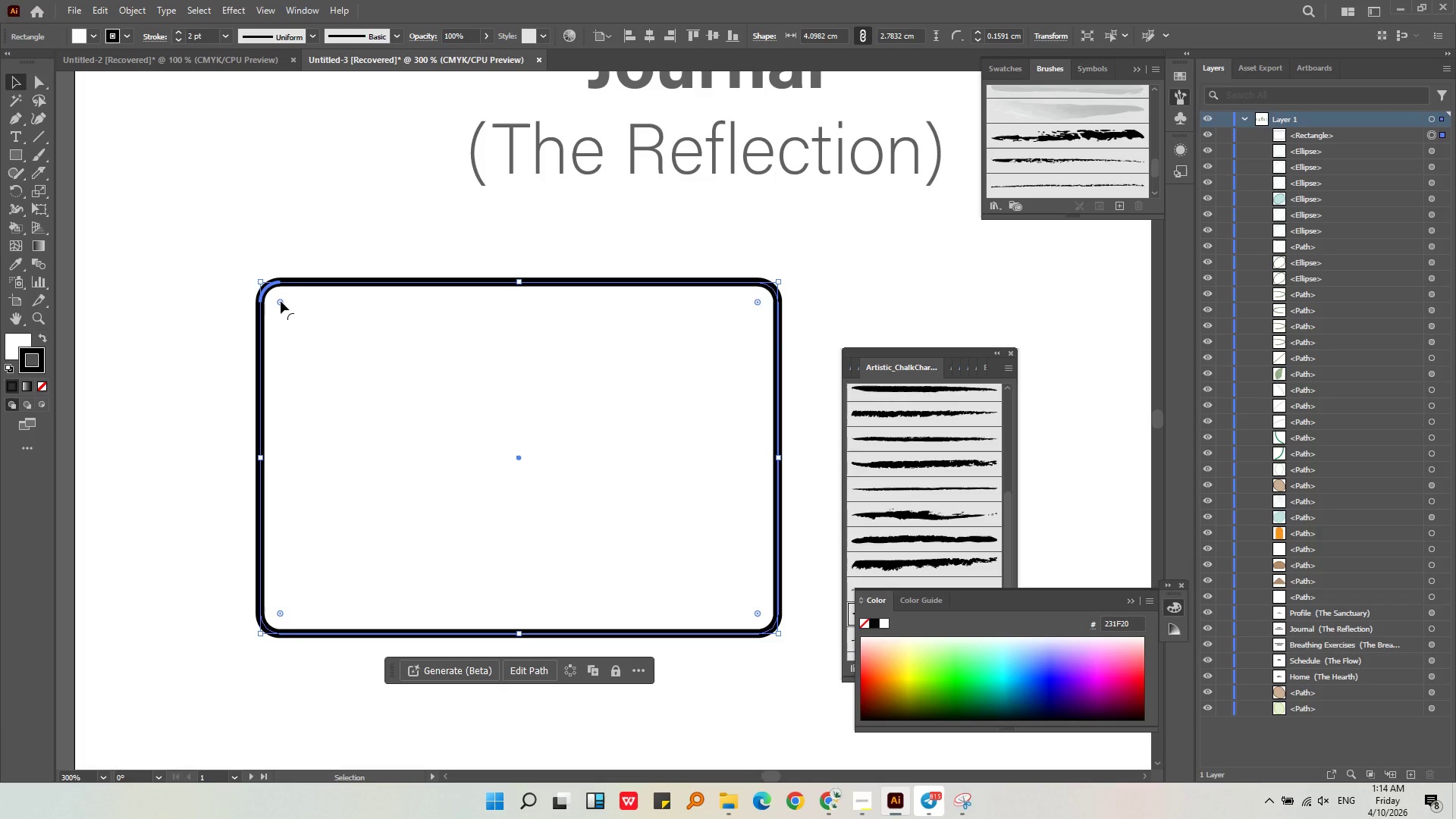 
left_click_drag(start_coordinate=[281, 301], to_coordinate=[287, 309])
 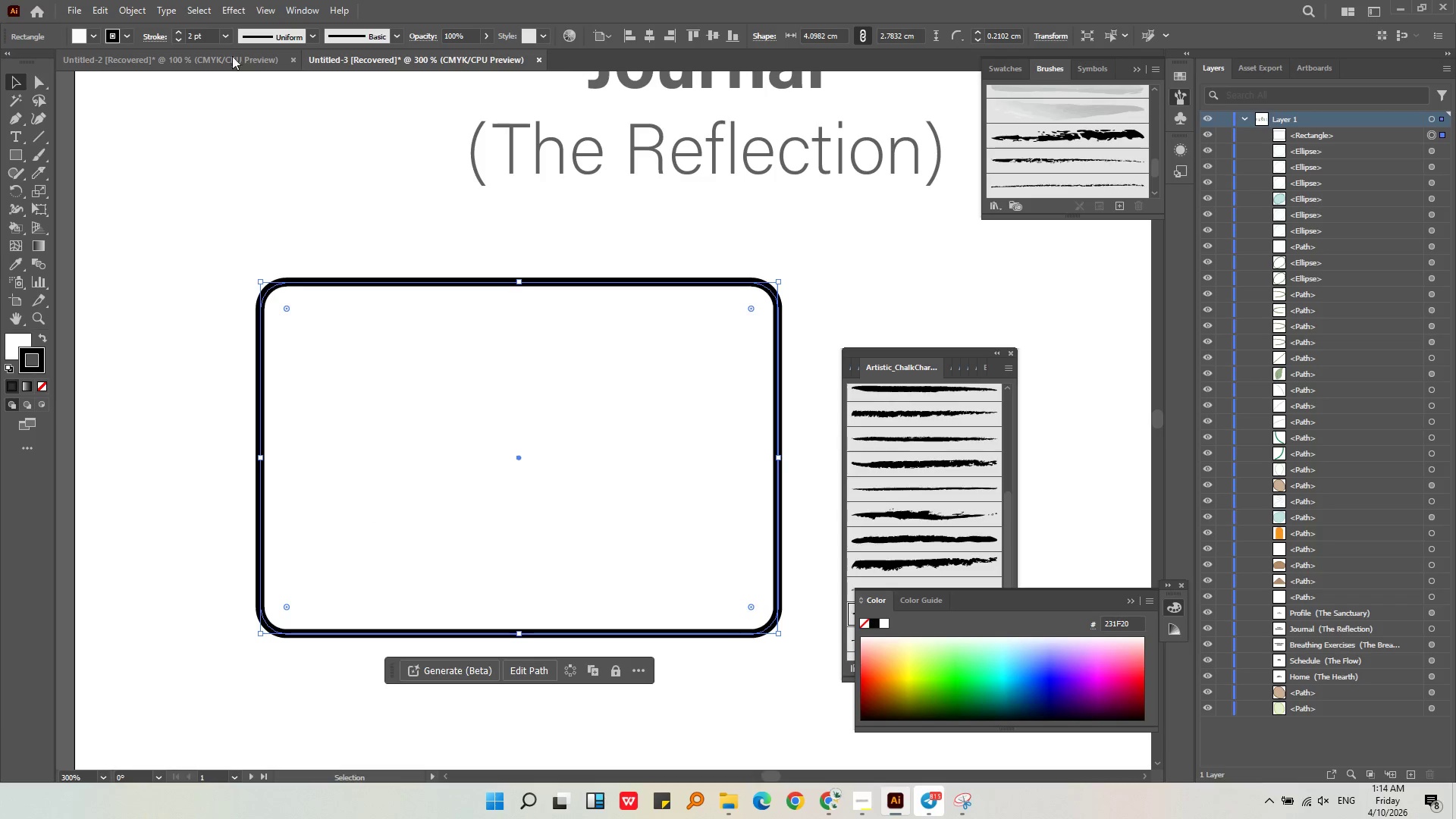 
scroll: coordinate [205, 36], scroll_direction: up, amount: 2.0
 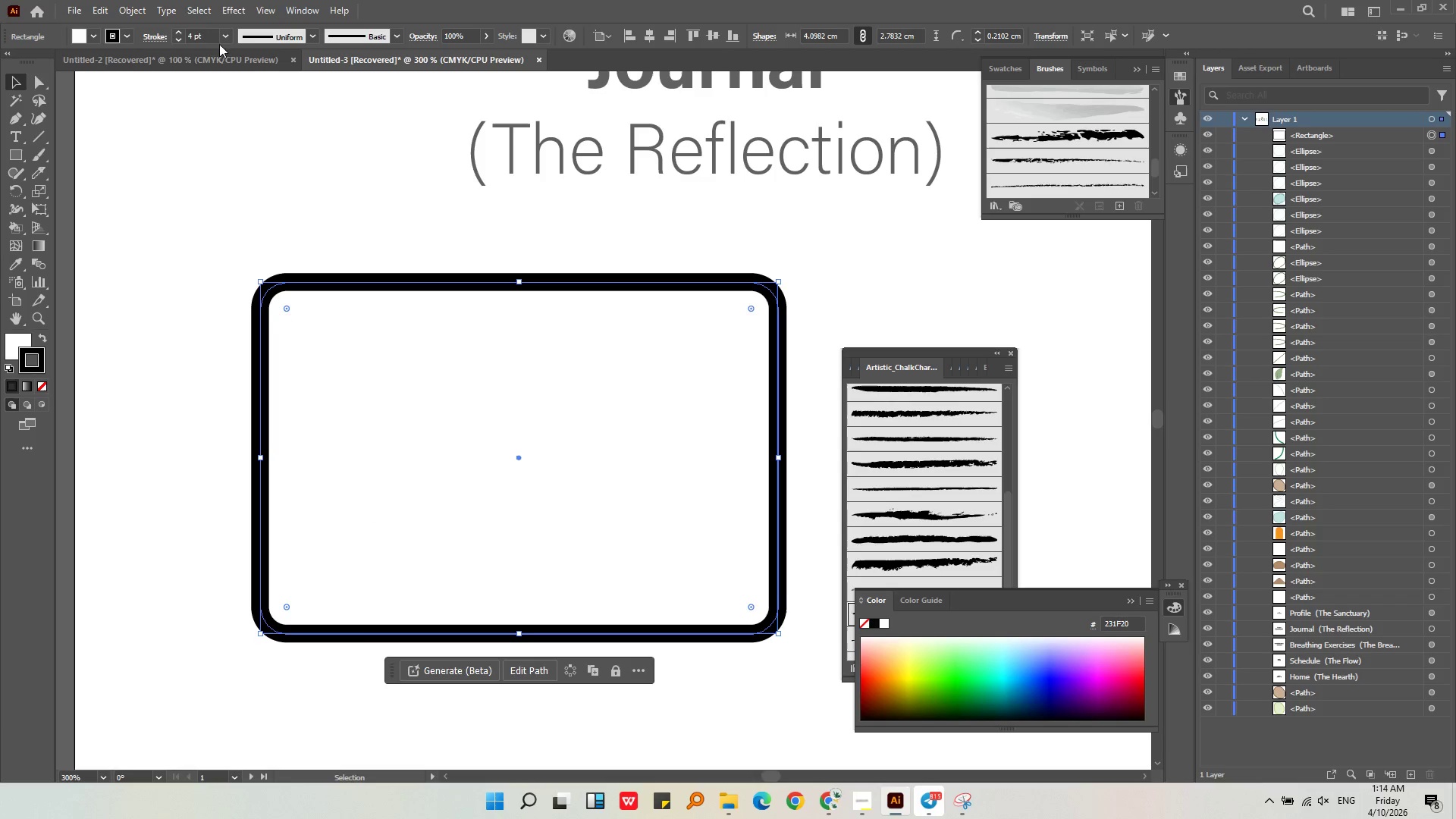 
scroll: coordinate [206, 42], scroll_direction: down, amount: 1.0
 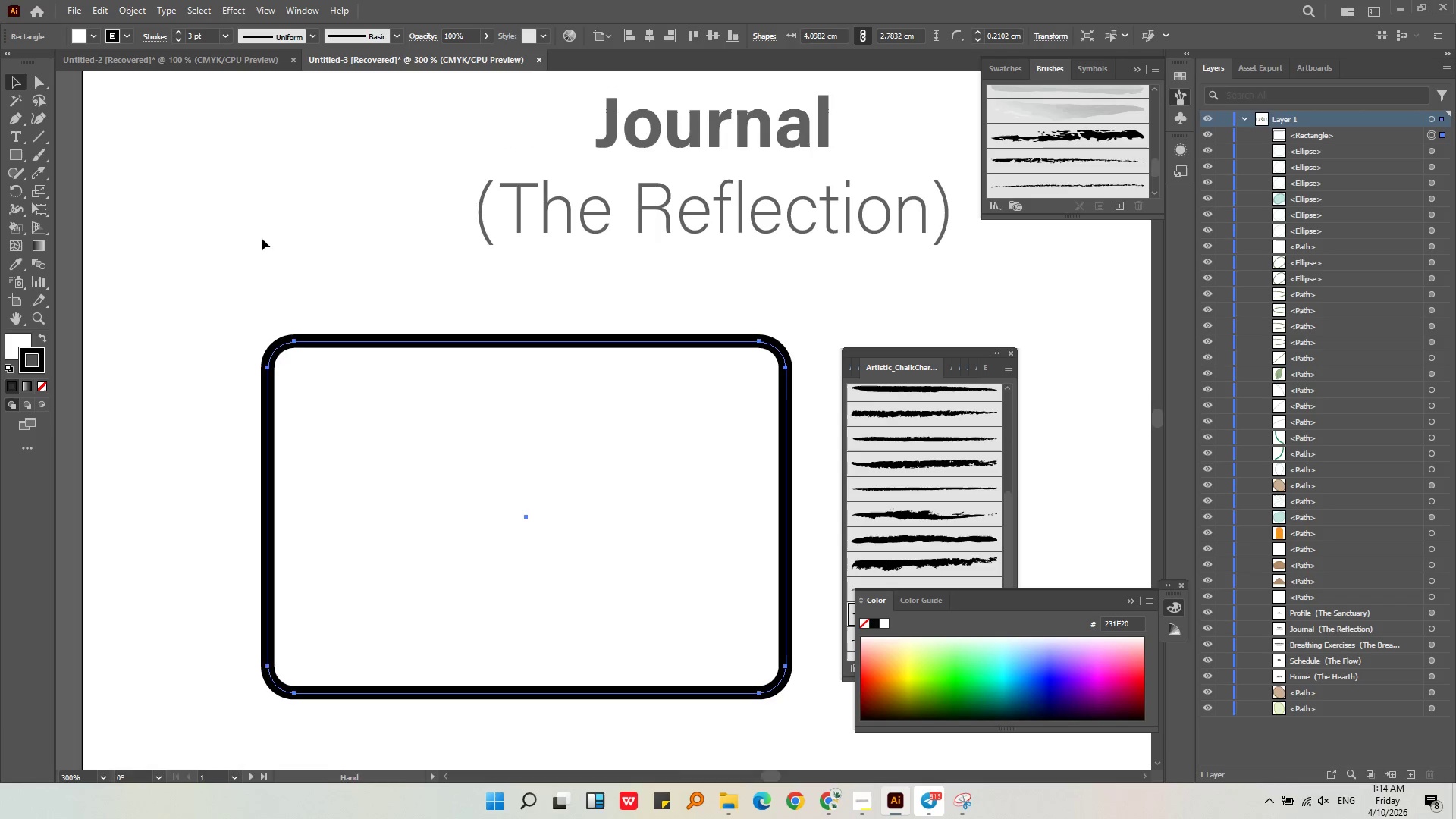 
key(Alt+AltLeft)
 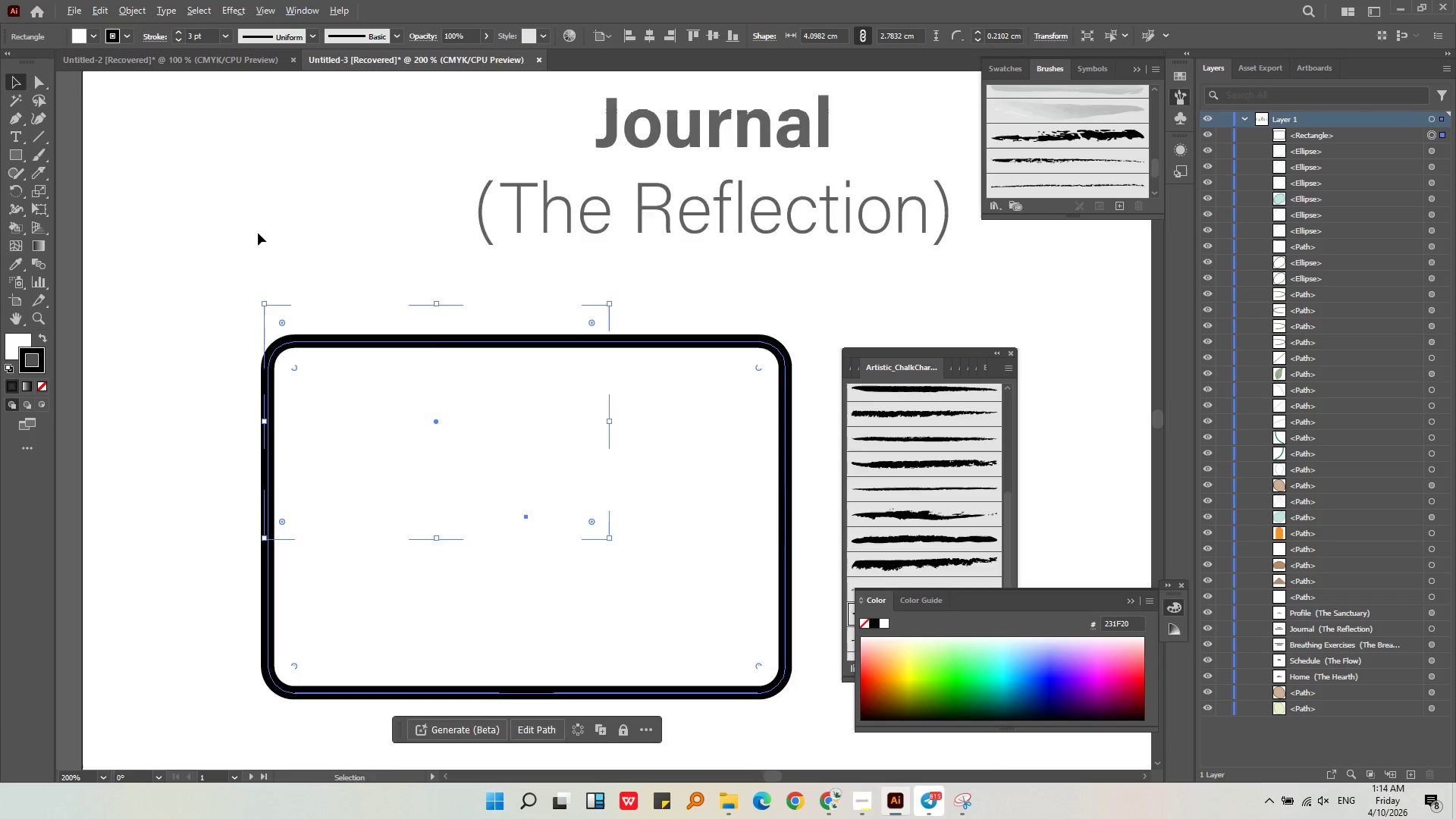 
scroll: coordinate [258, 233], scroll_direction: down, amount: 1.0
 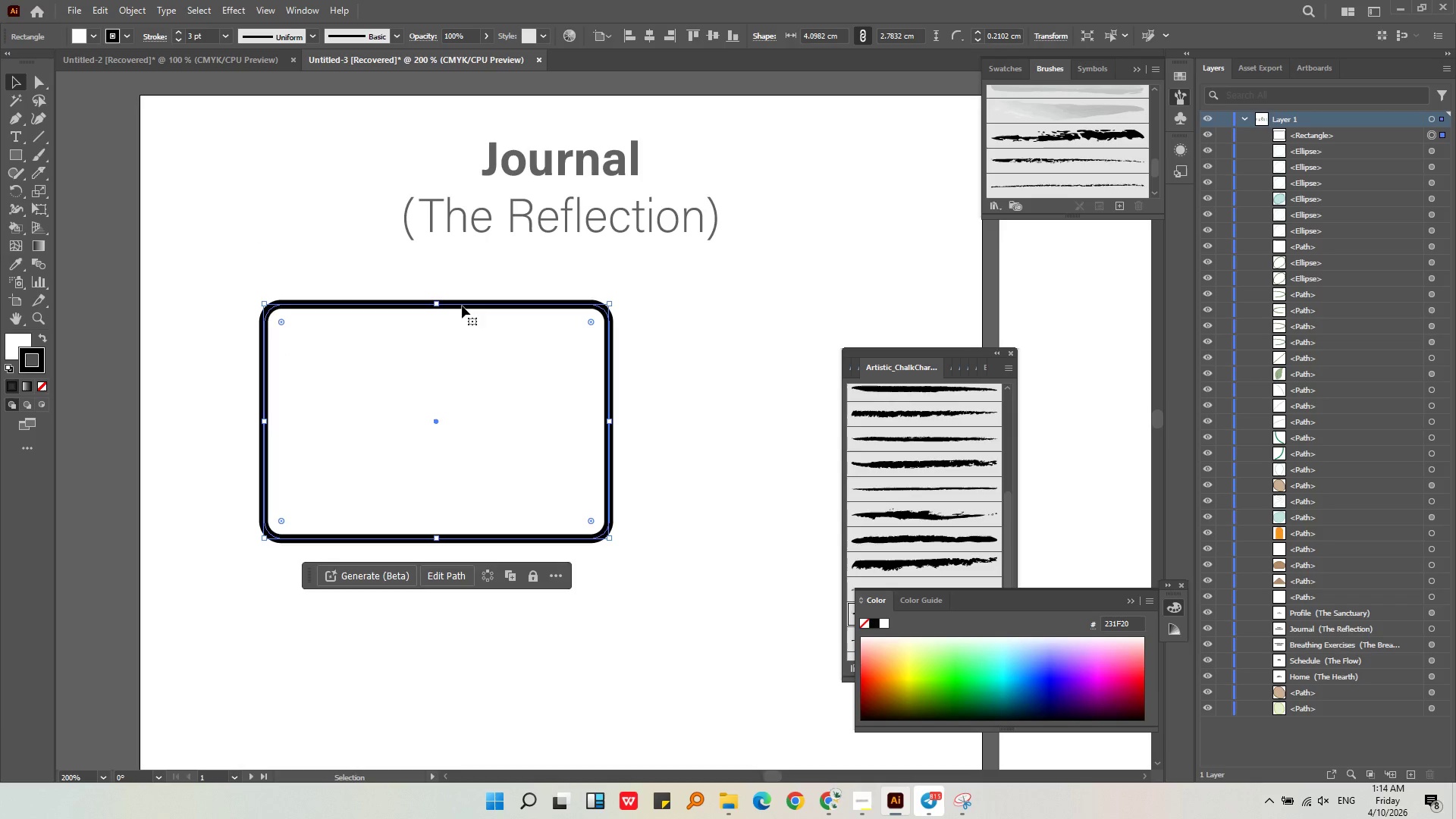 
left_click_drag(start_coordinate=[462, 306], to_coordinate=[543, 417])
 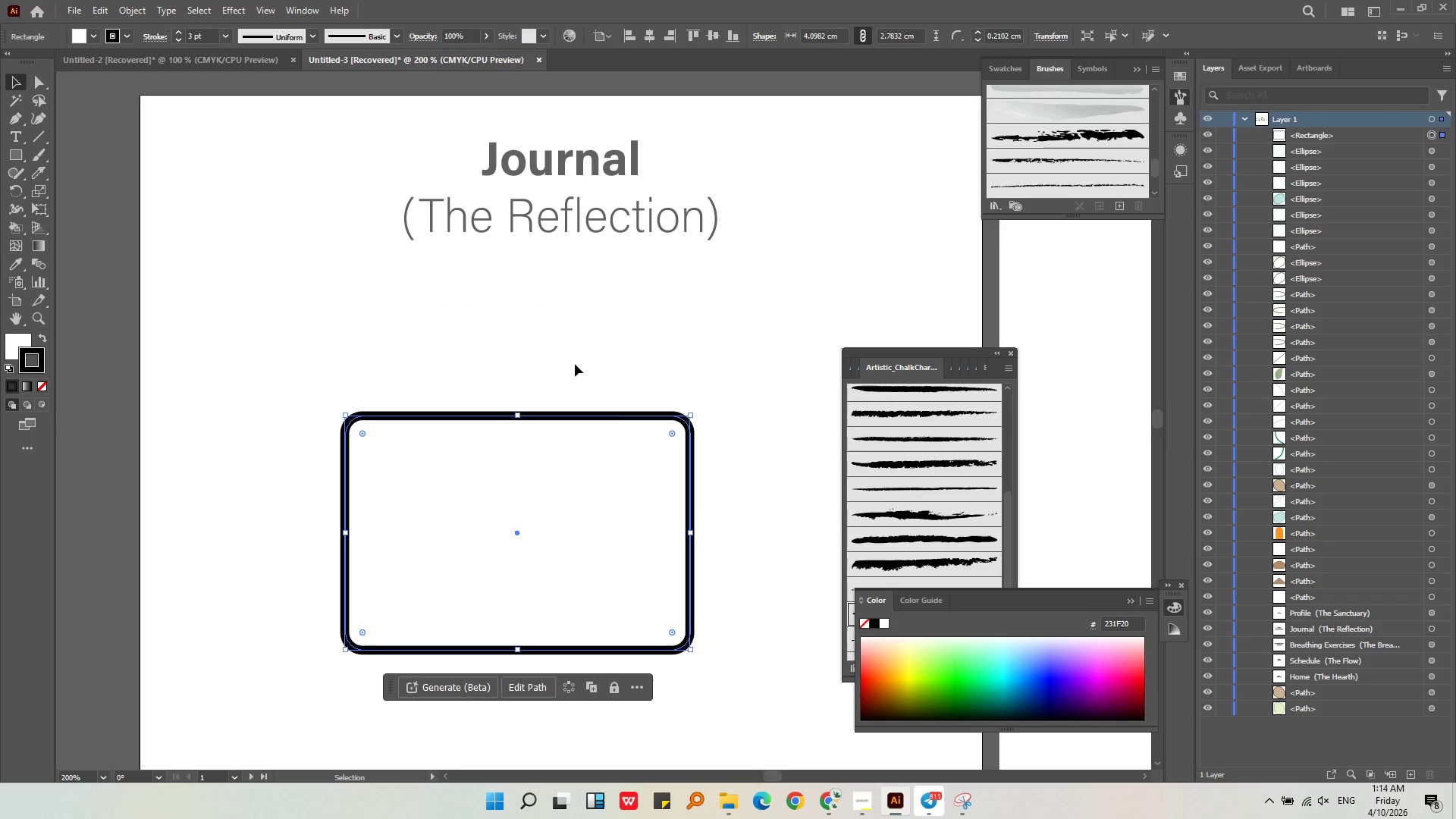 
left_click([575, 364])
 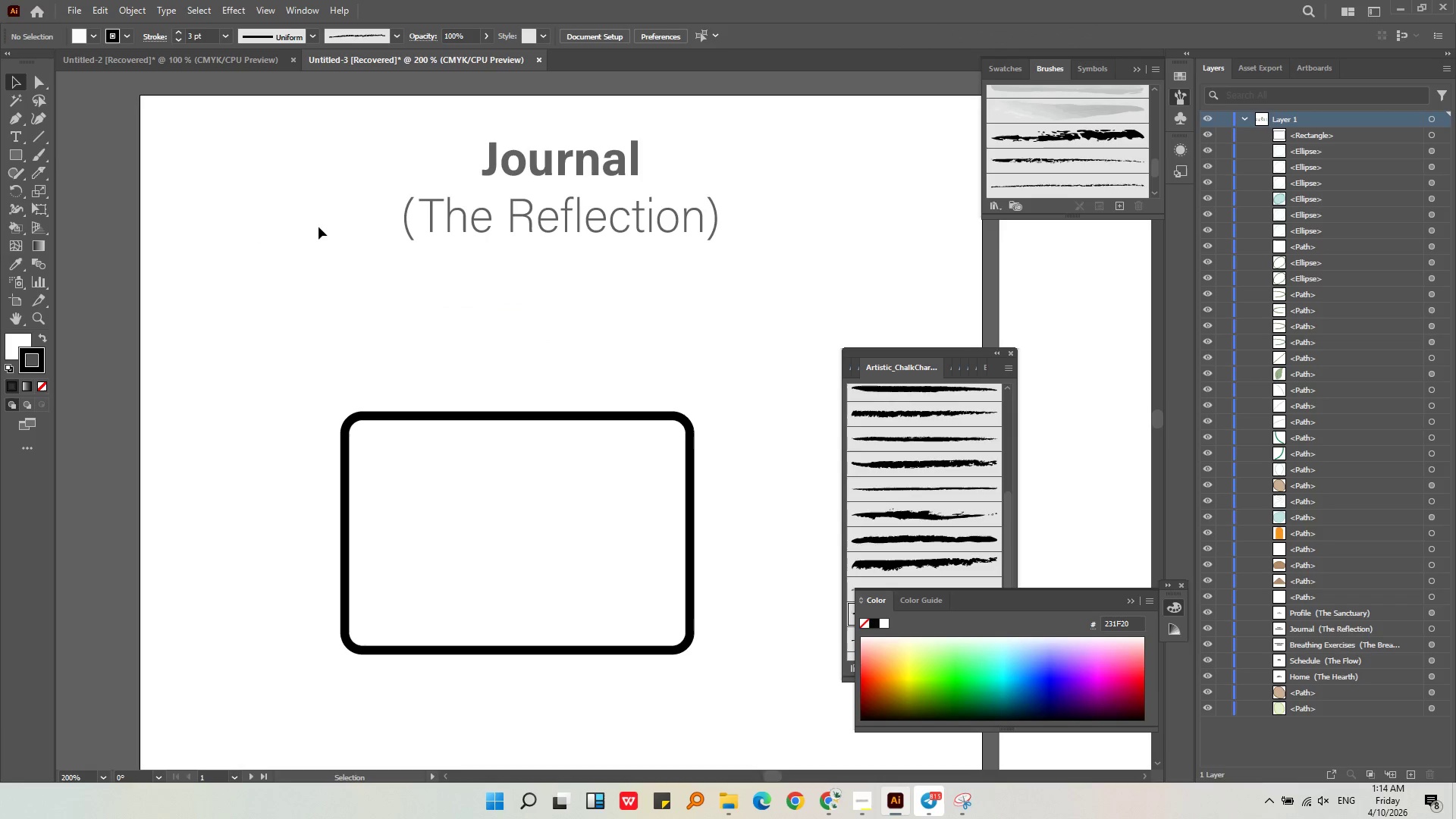 
mouse_move([-11, 144])
 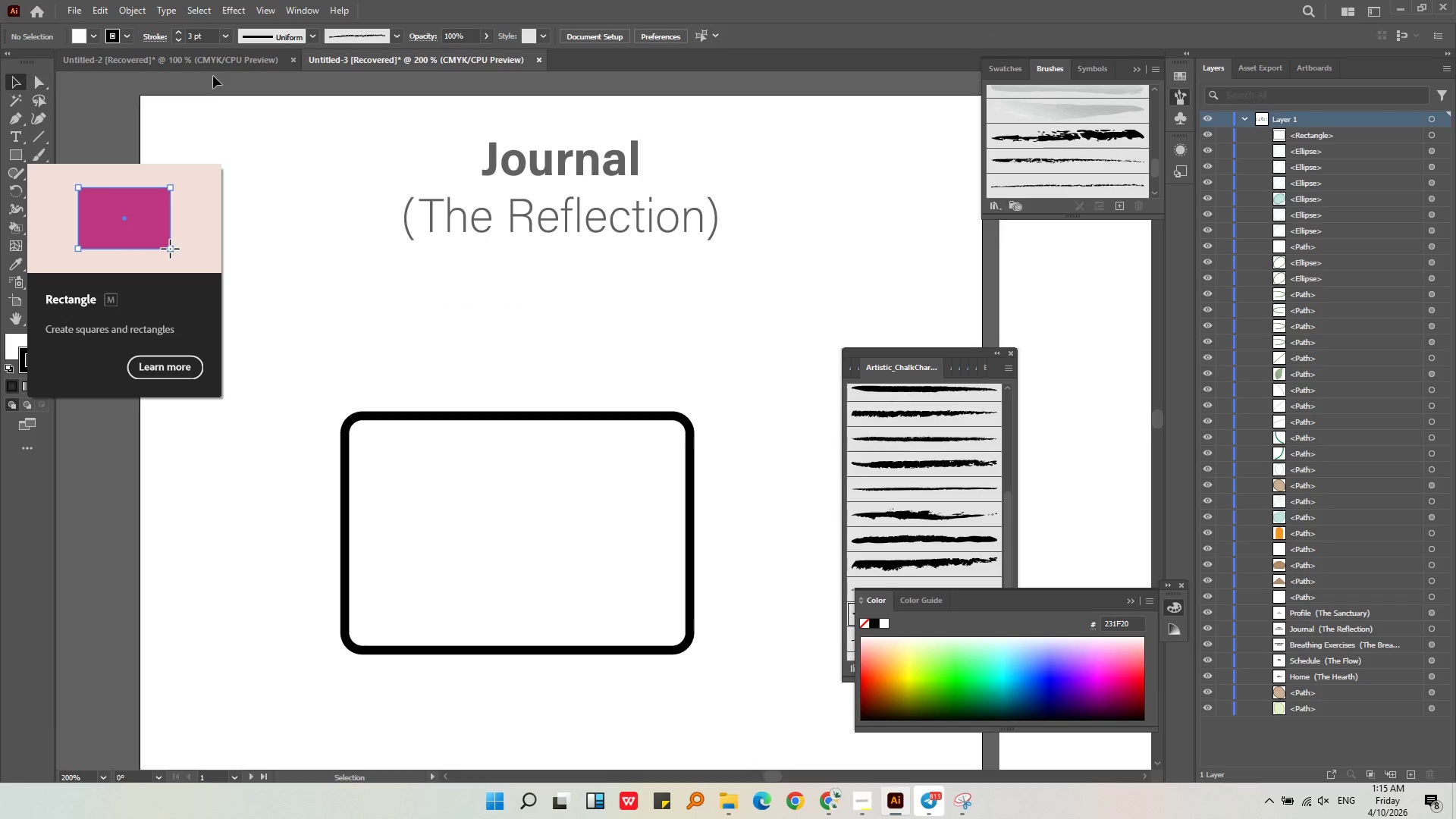 
left_click([214, 81])
 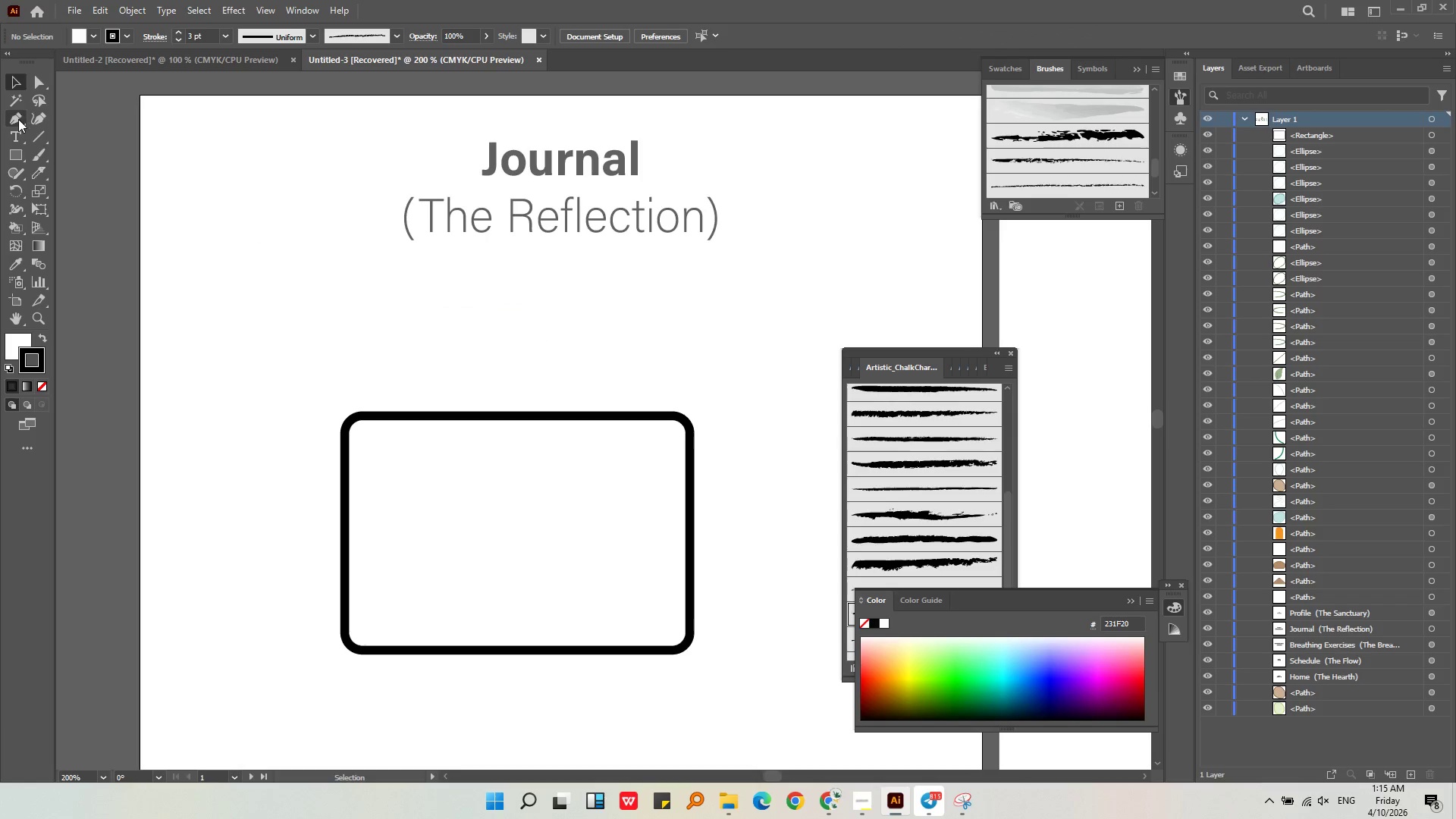 
left_click([18, 119])
 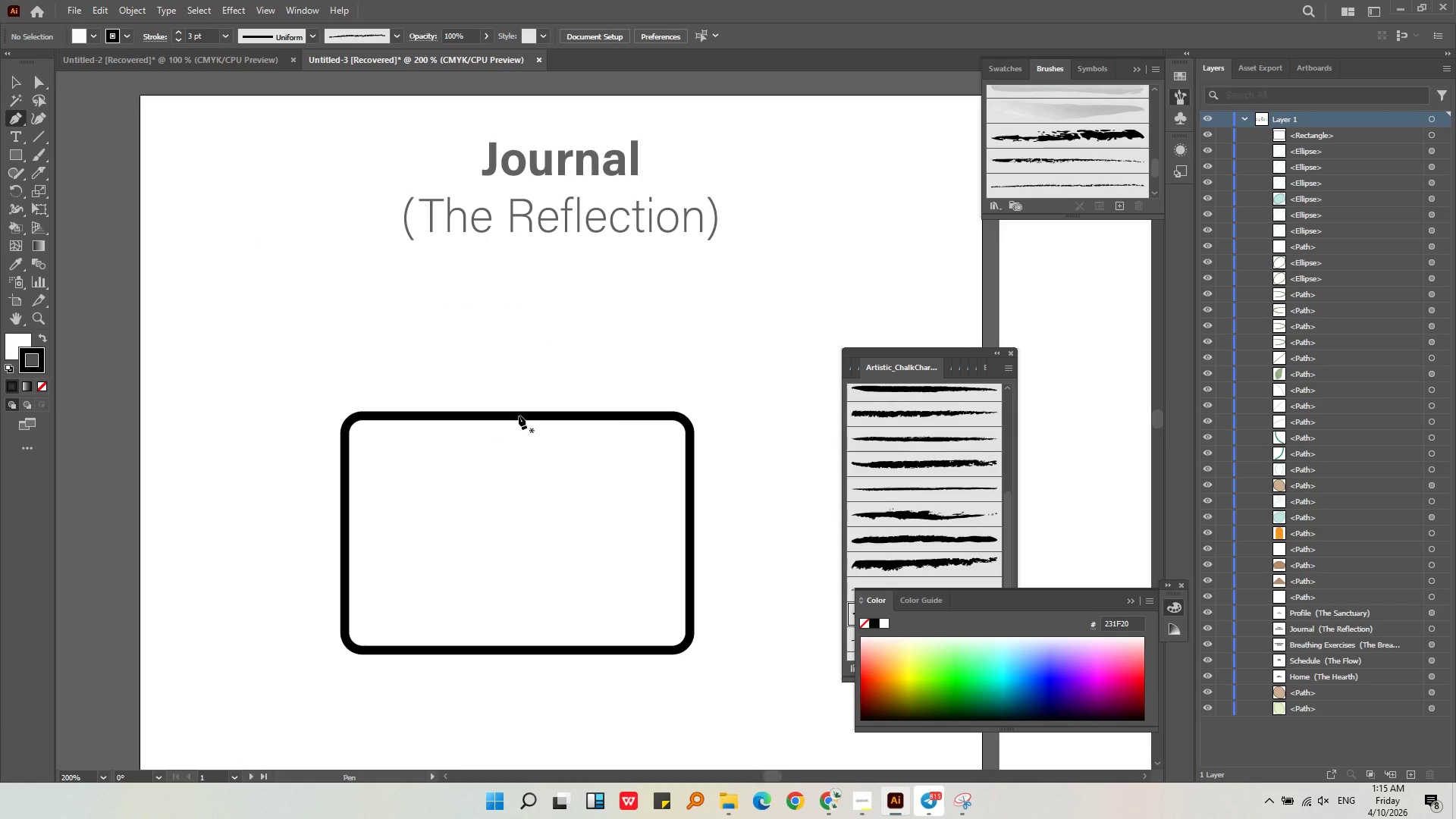 
left_click([518, 416])
 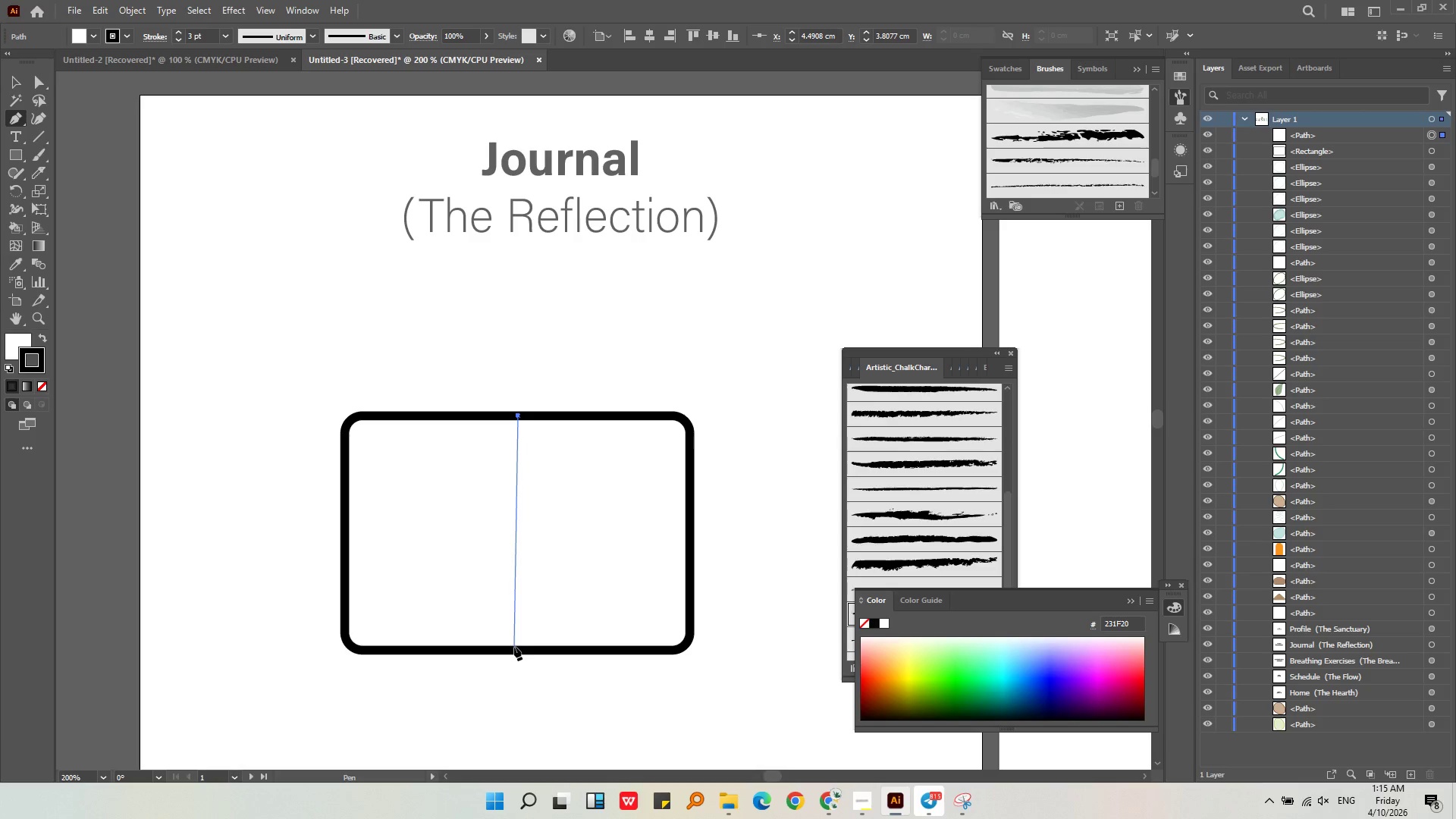 
hold_key(key=ShiftLeft, duration=1.34)
left_click([517, 651])
 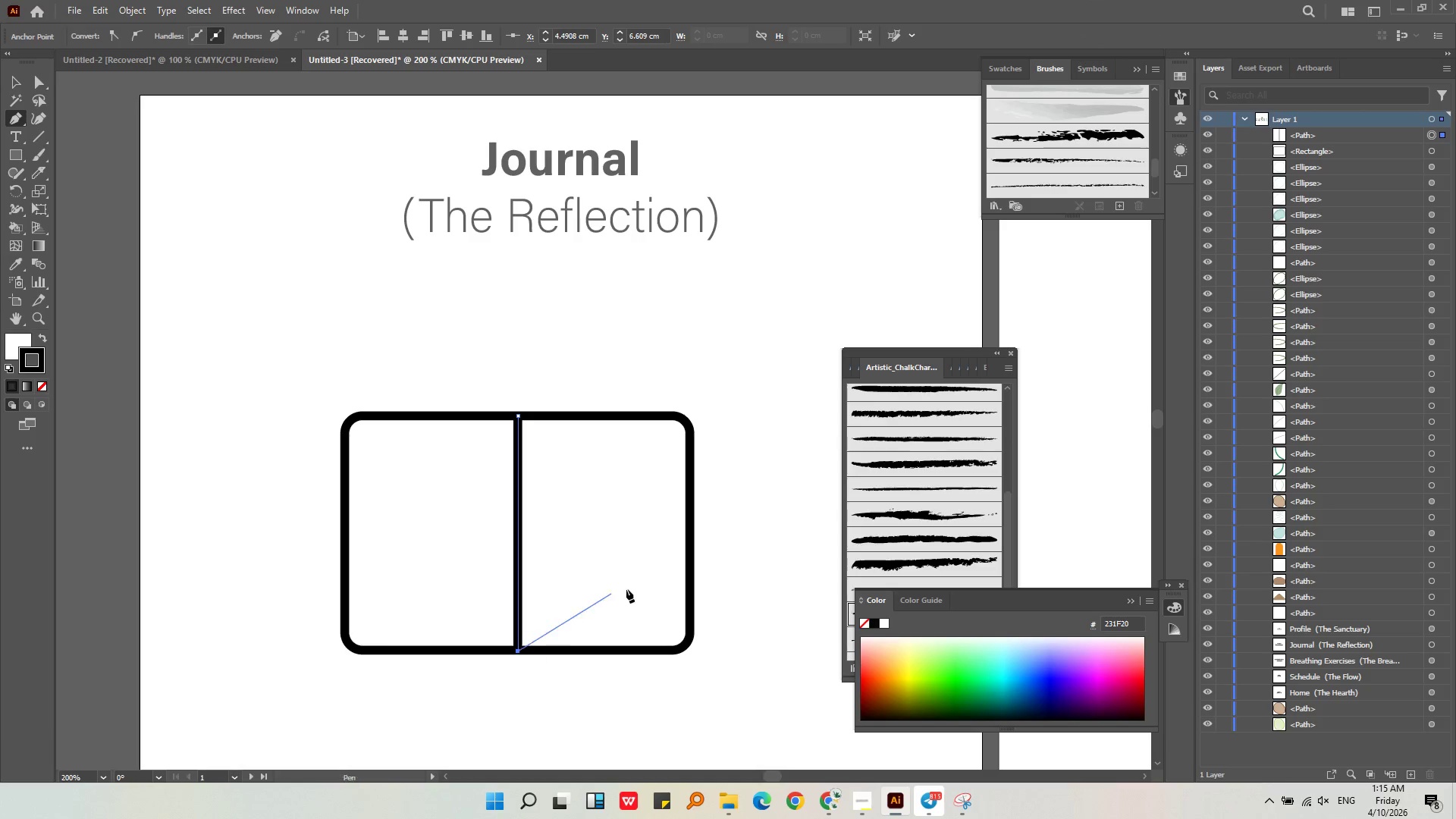 
key(Shift+ShiftLeft)
 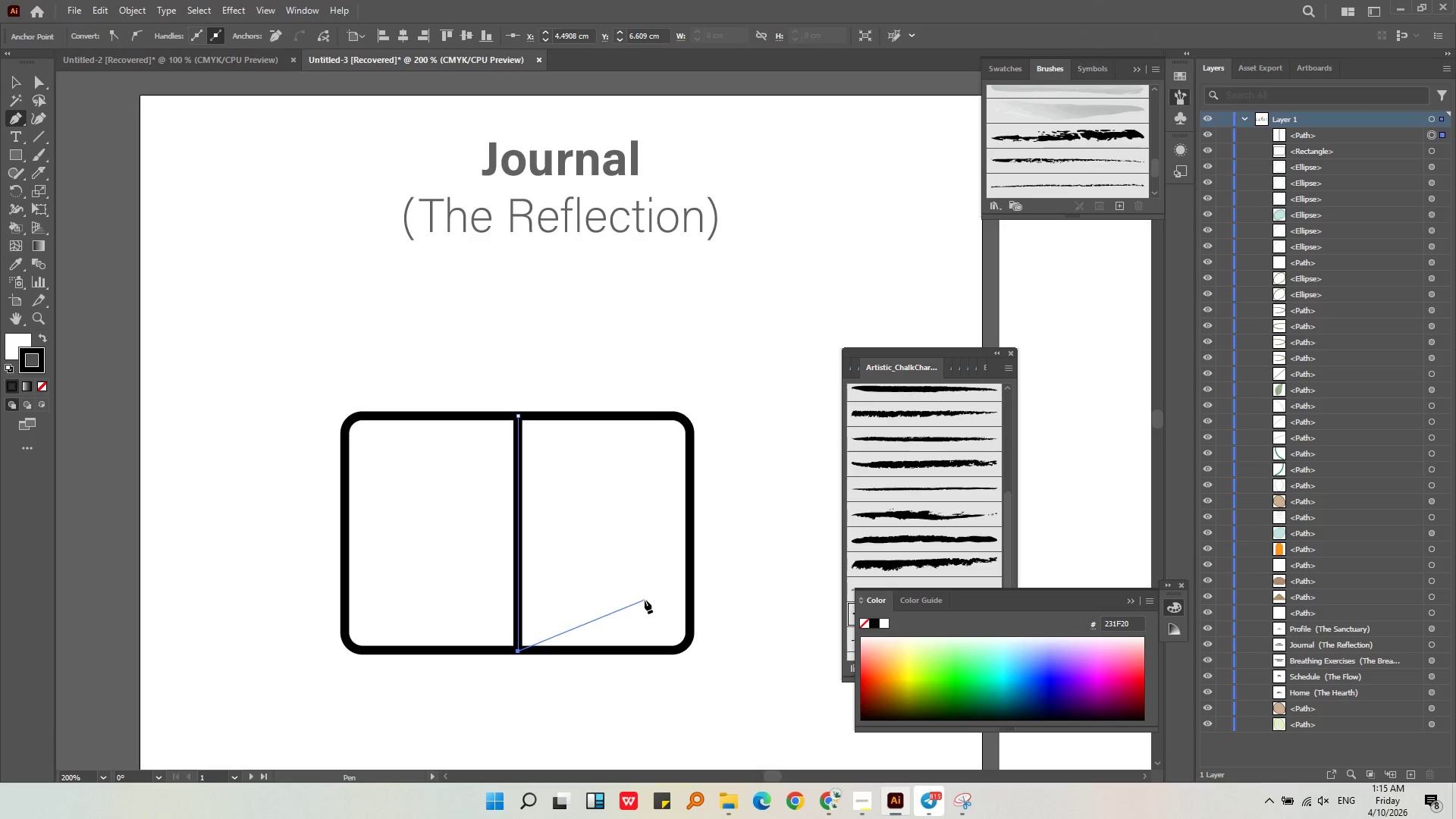 
left_click([645, 600])
 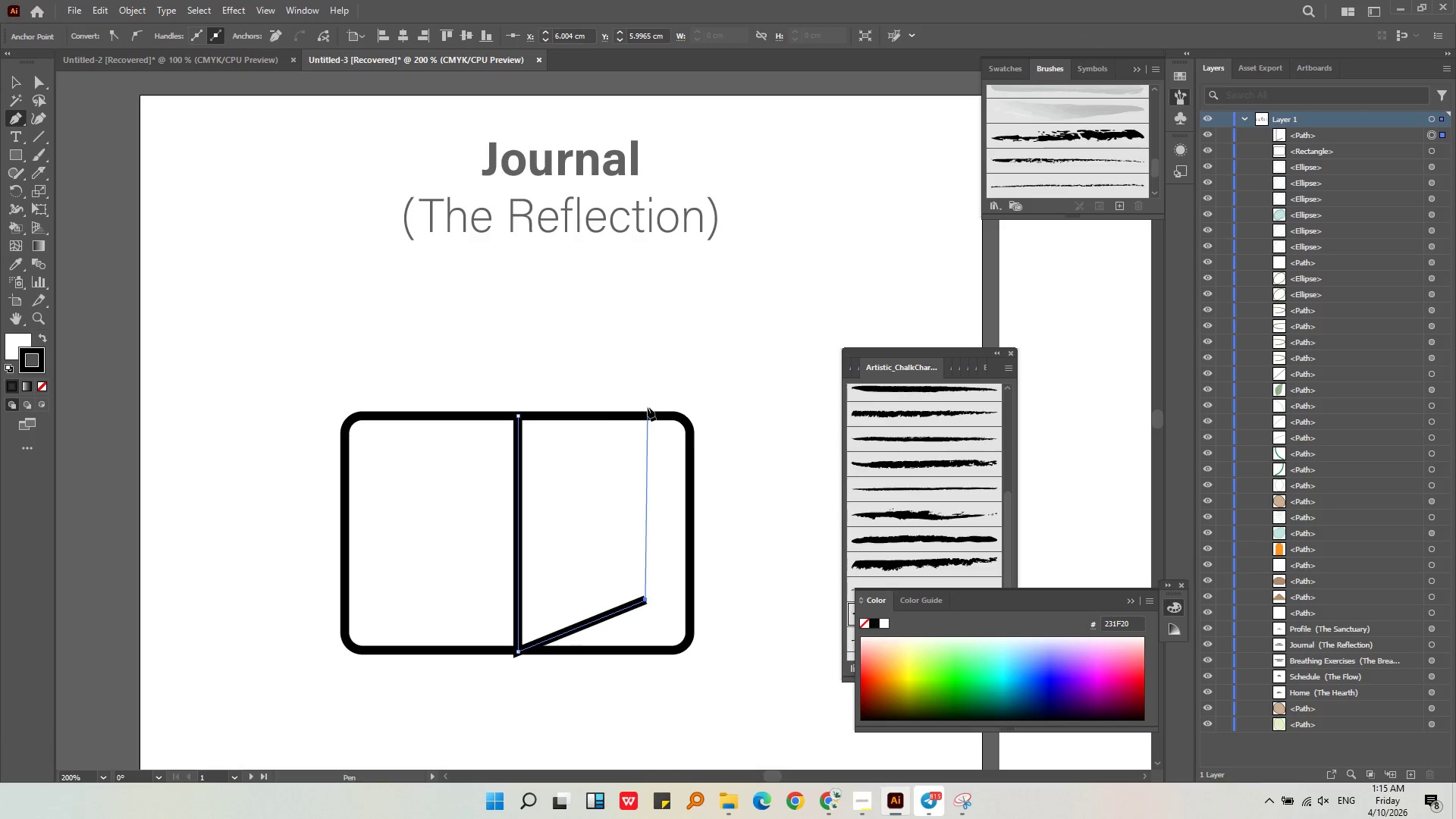 
hold_key(key=ShiftLeft, duration=1.8)
left_click([642, 364])
 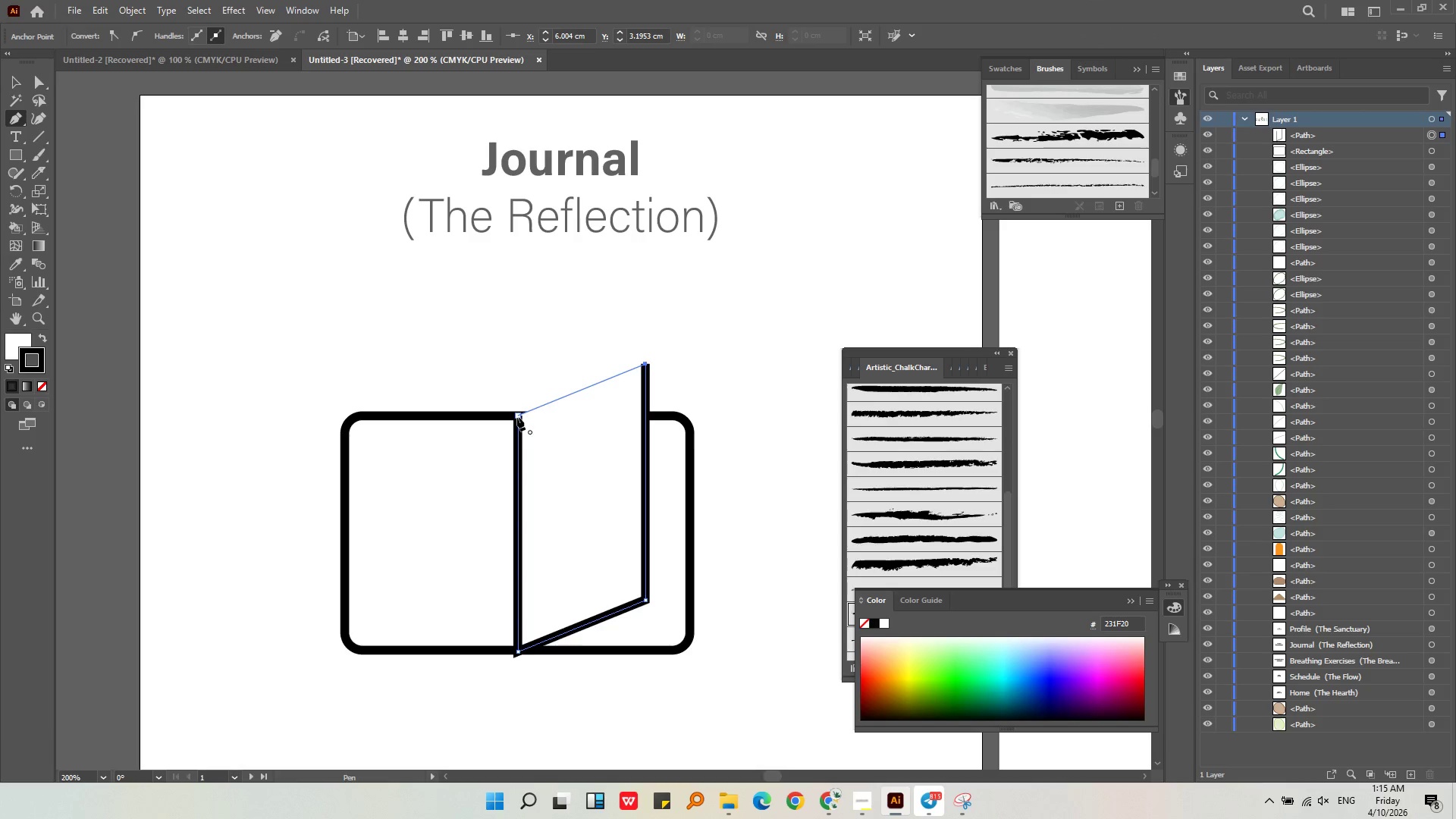 
left_click([517, 417])
 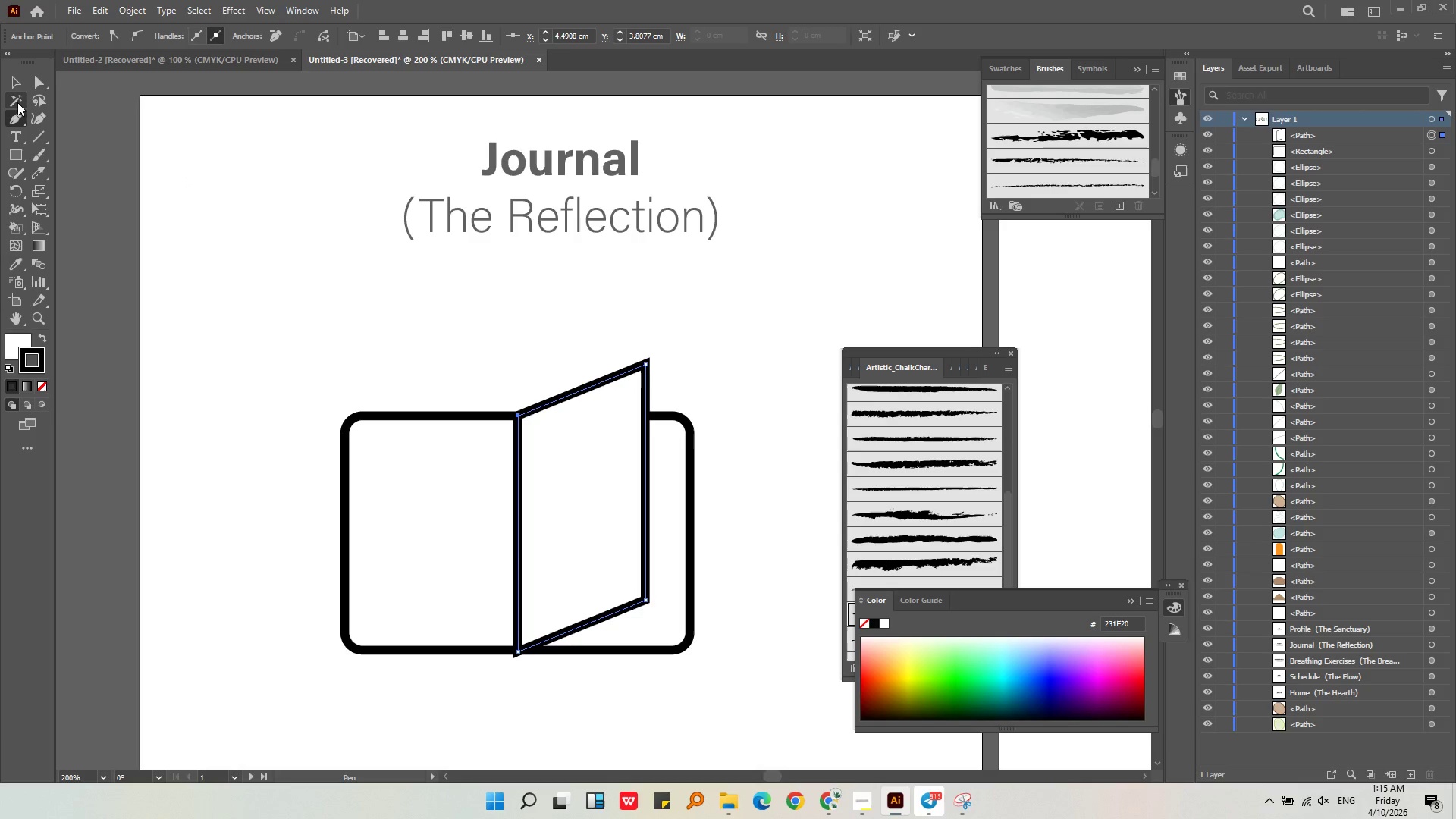 
left_click([15, 87])
 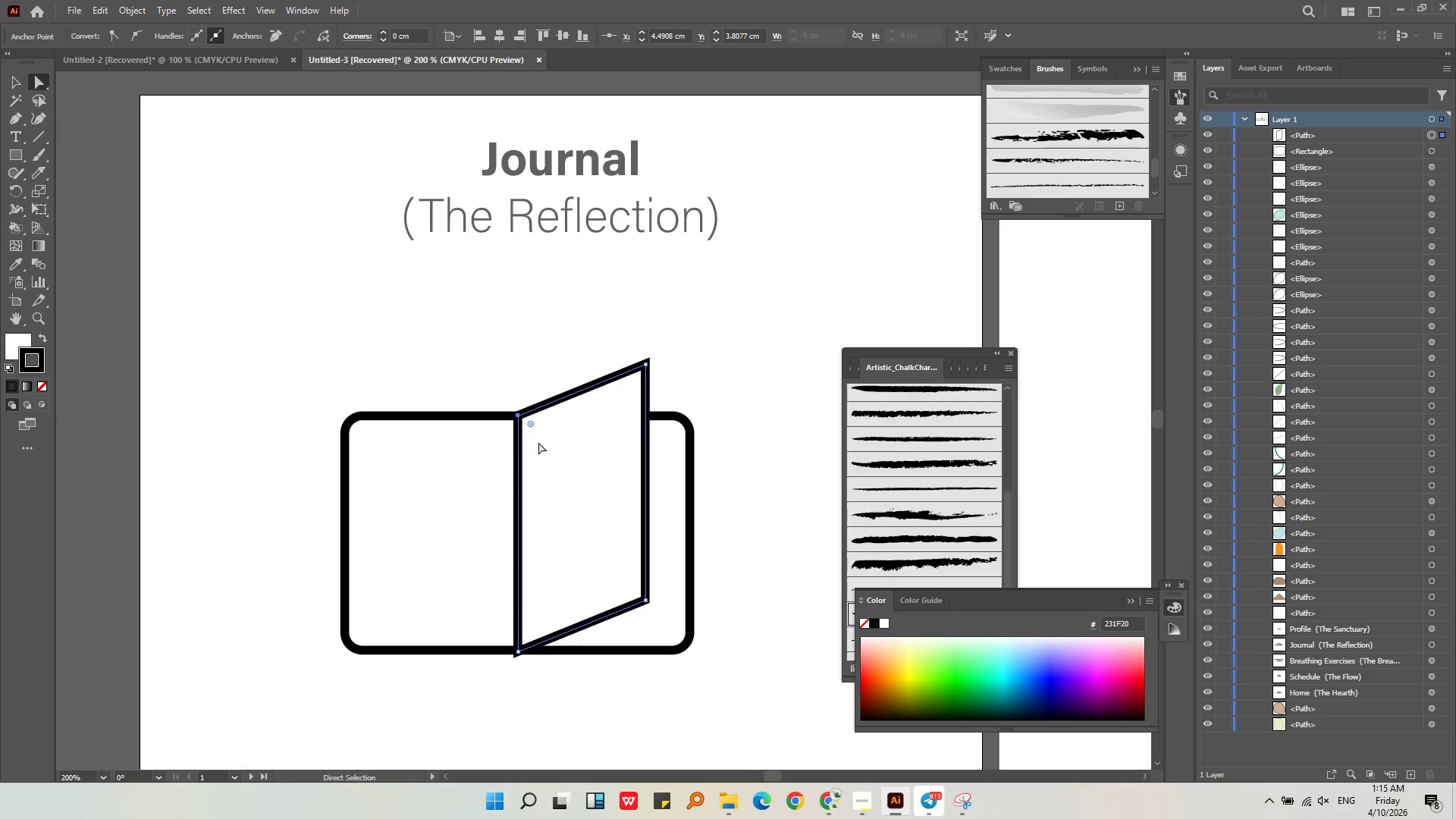 
hold_key(key=AltLeft, duration=0.44)
scroll: coordinate [609, 426], scroll_direction: up, amount: 2.0
 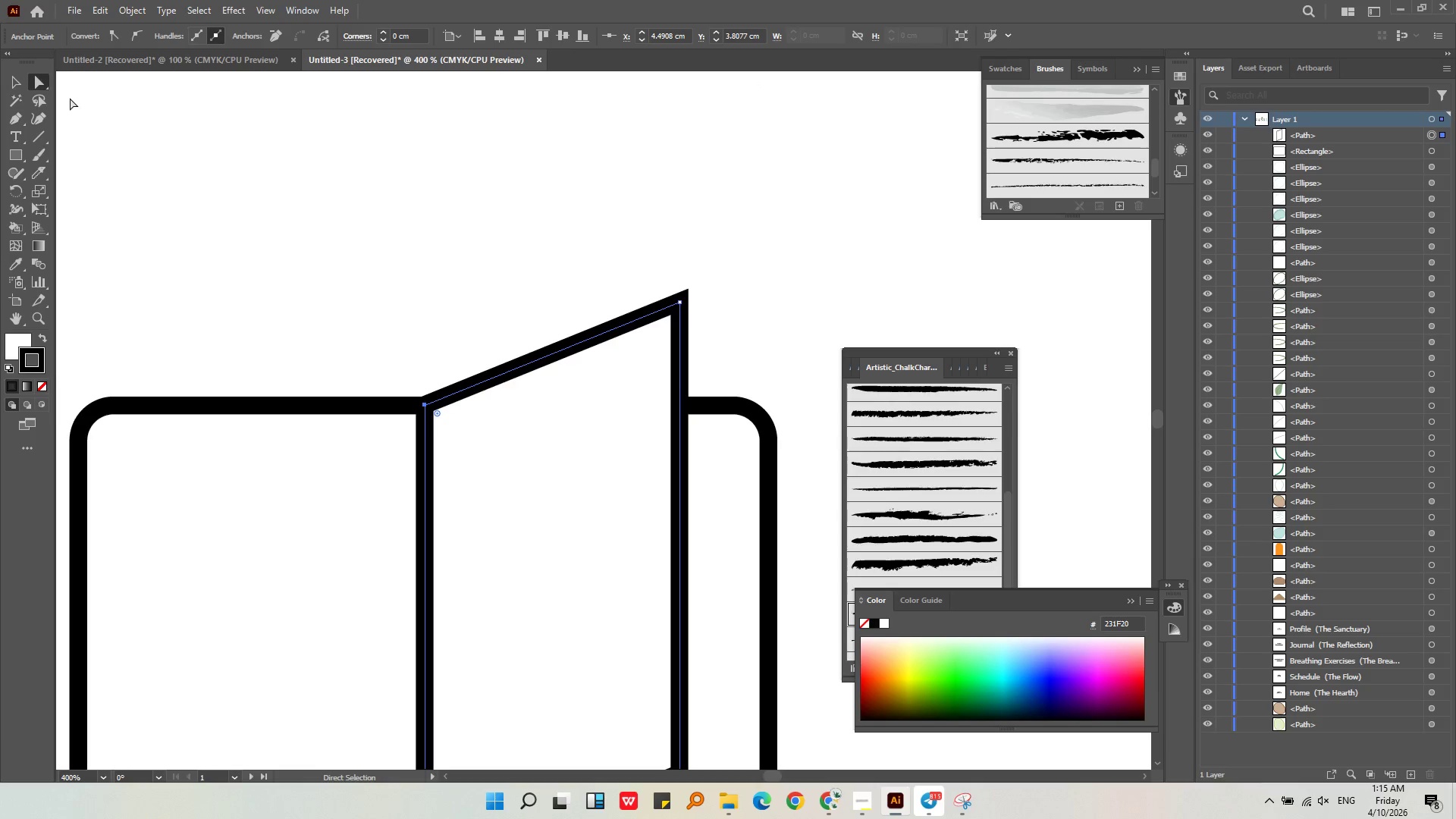 
hold_key(key=AltLeft, duration=0.94)
scroll: coordinate [733, 328], scroll_direction: up, amount: 4.0
 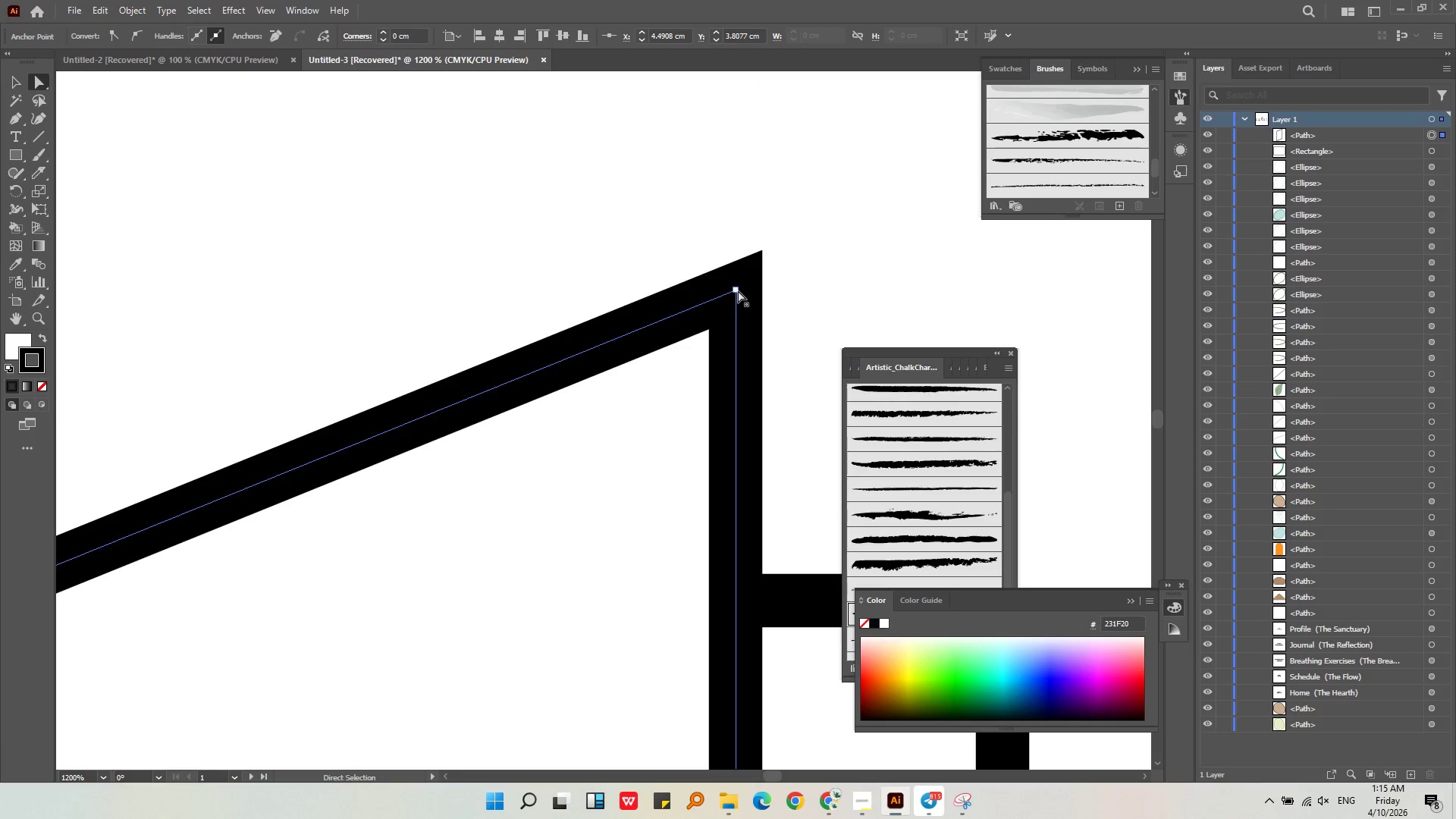 
left_click([480, 229])
 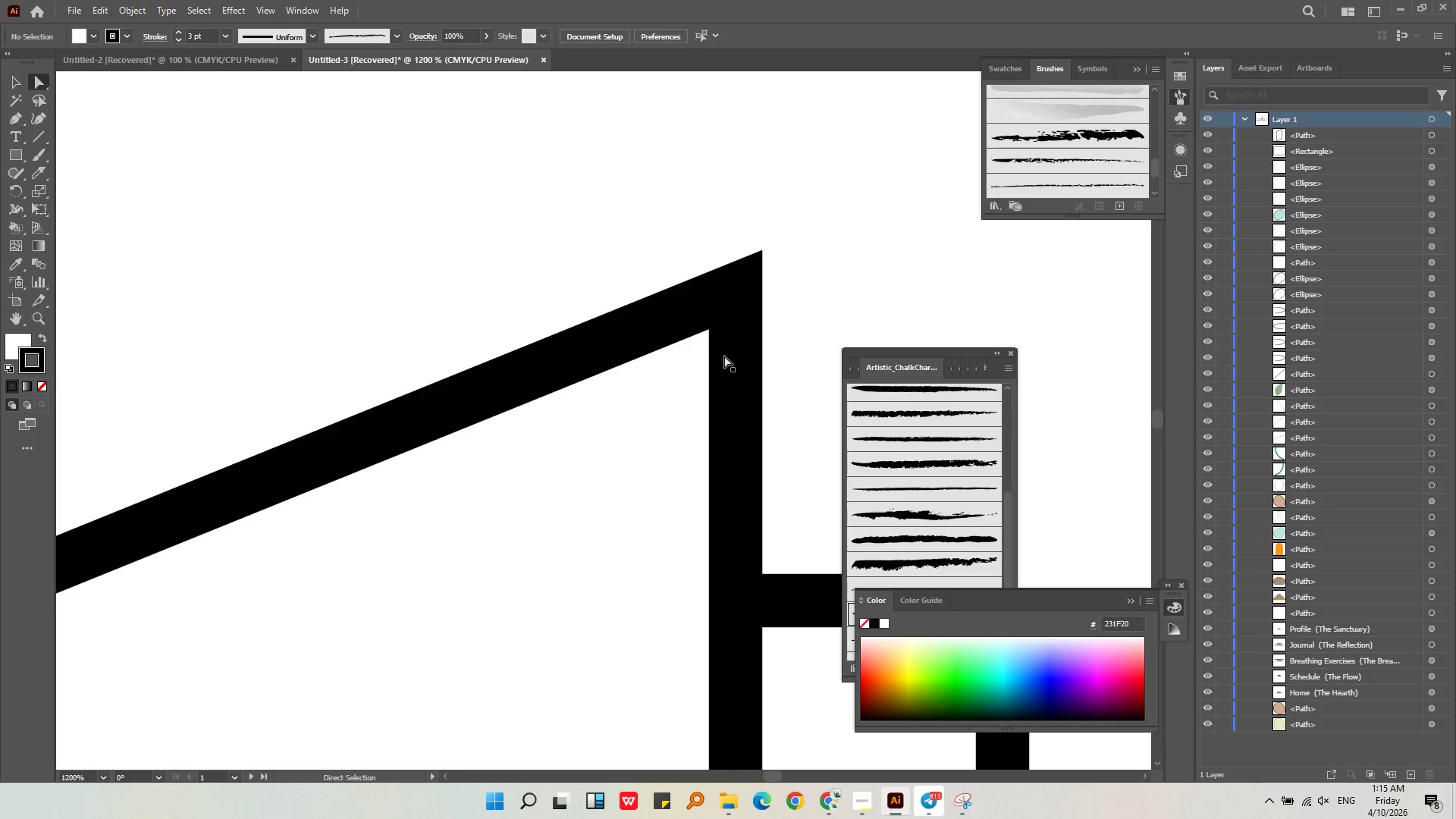 
left_click([731, 356])
 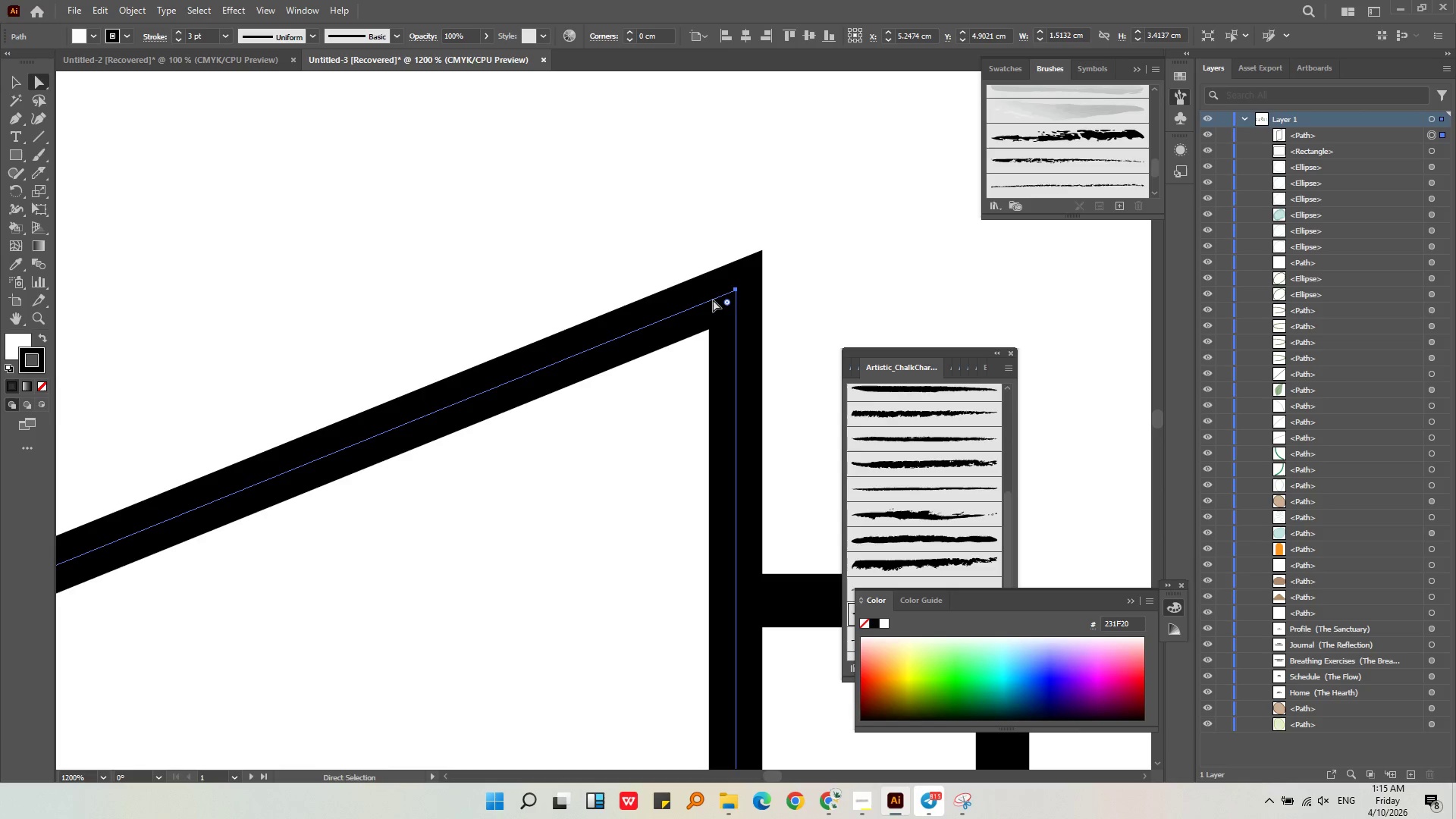 
left_click_drag(start_coordinate=[728, 304], to_coordinate=[648, 359])
 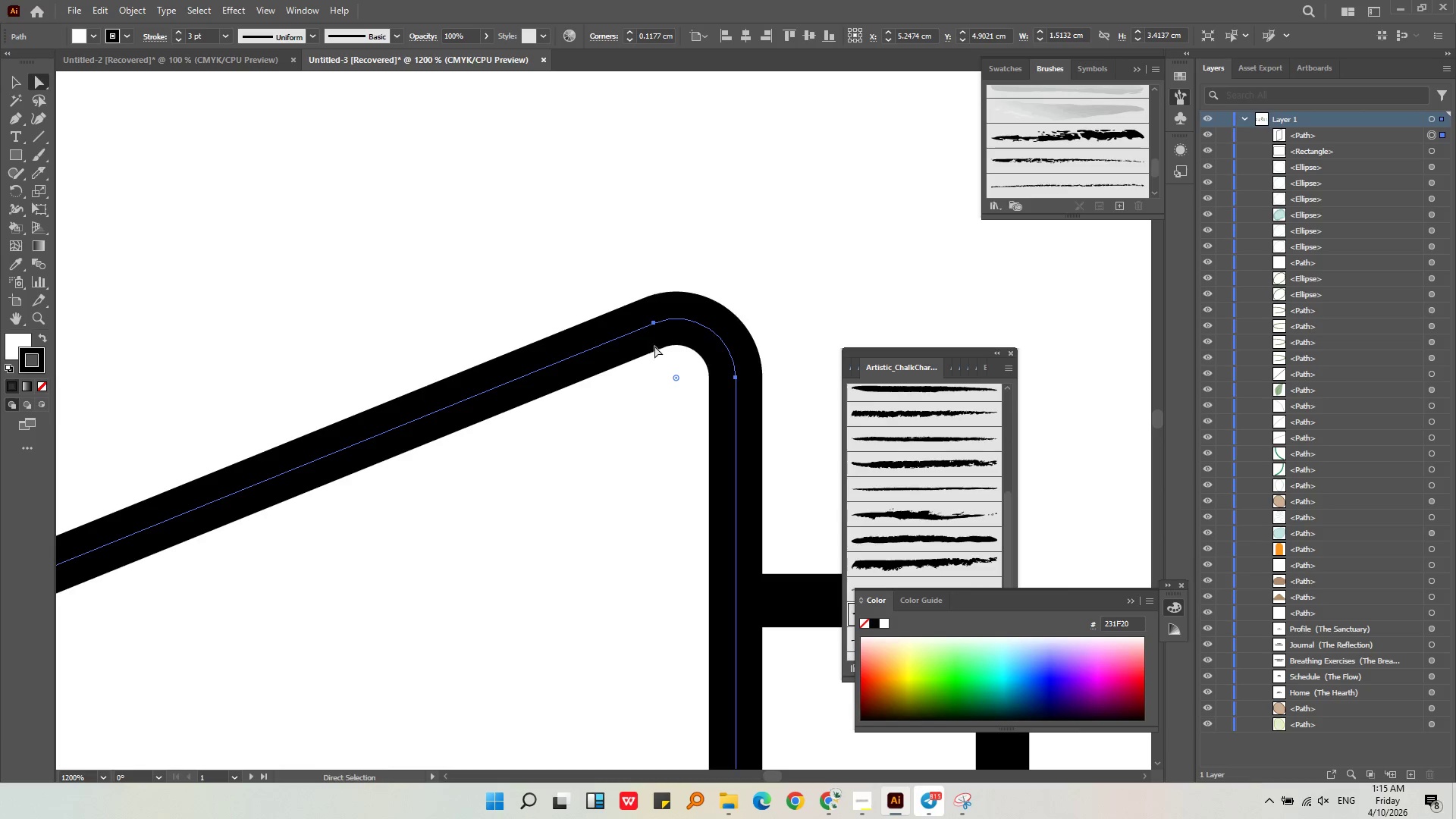 
hold_key(key=AltLeft, duration=0.72)
scroll: coordinate [645, 340], scroll_direction: down, amount: 4.0
 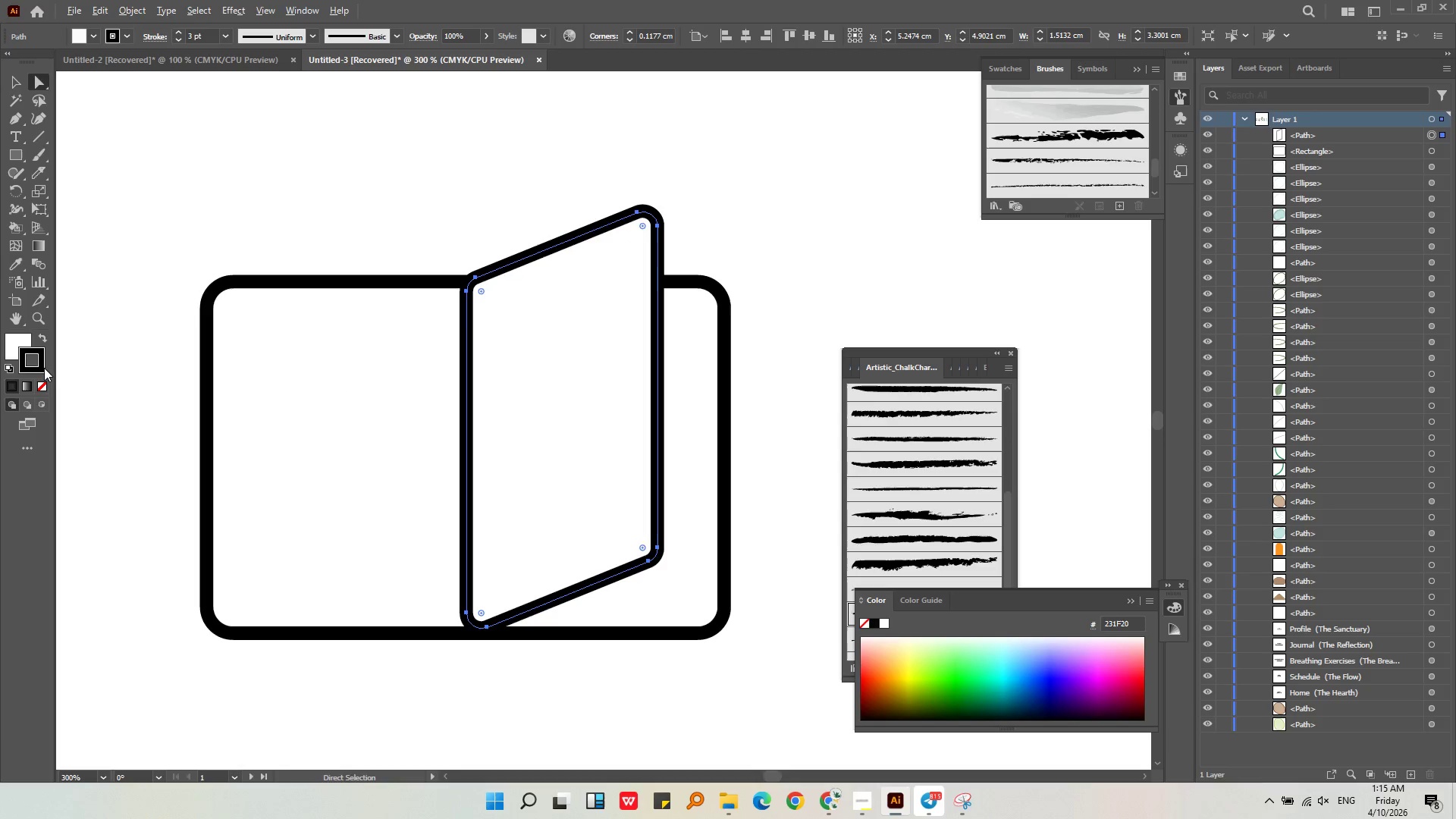 
left_click_drag(start_coordinate=[27, 357], to_coordinate=[12, 352])
 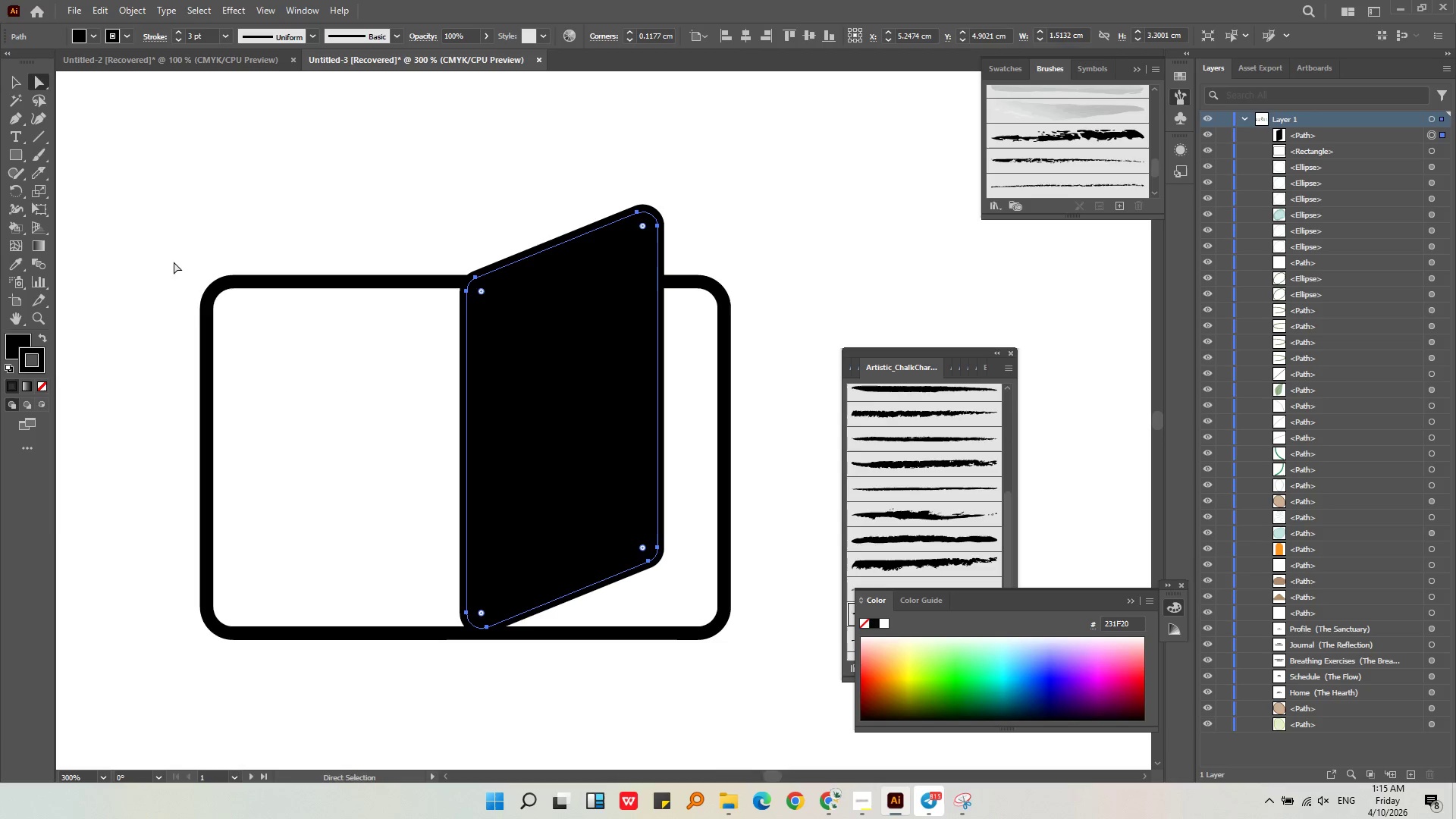 
left_click([177, 253])
 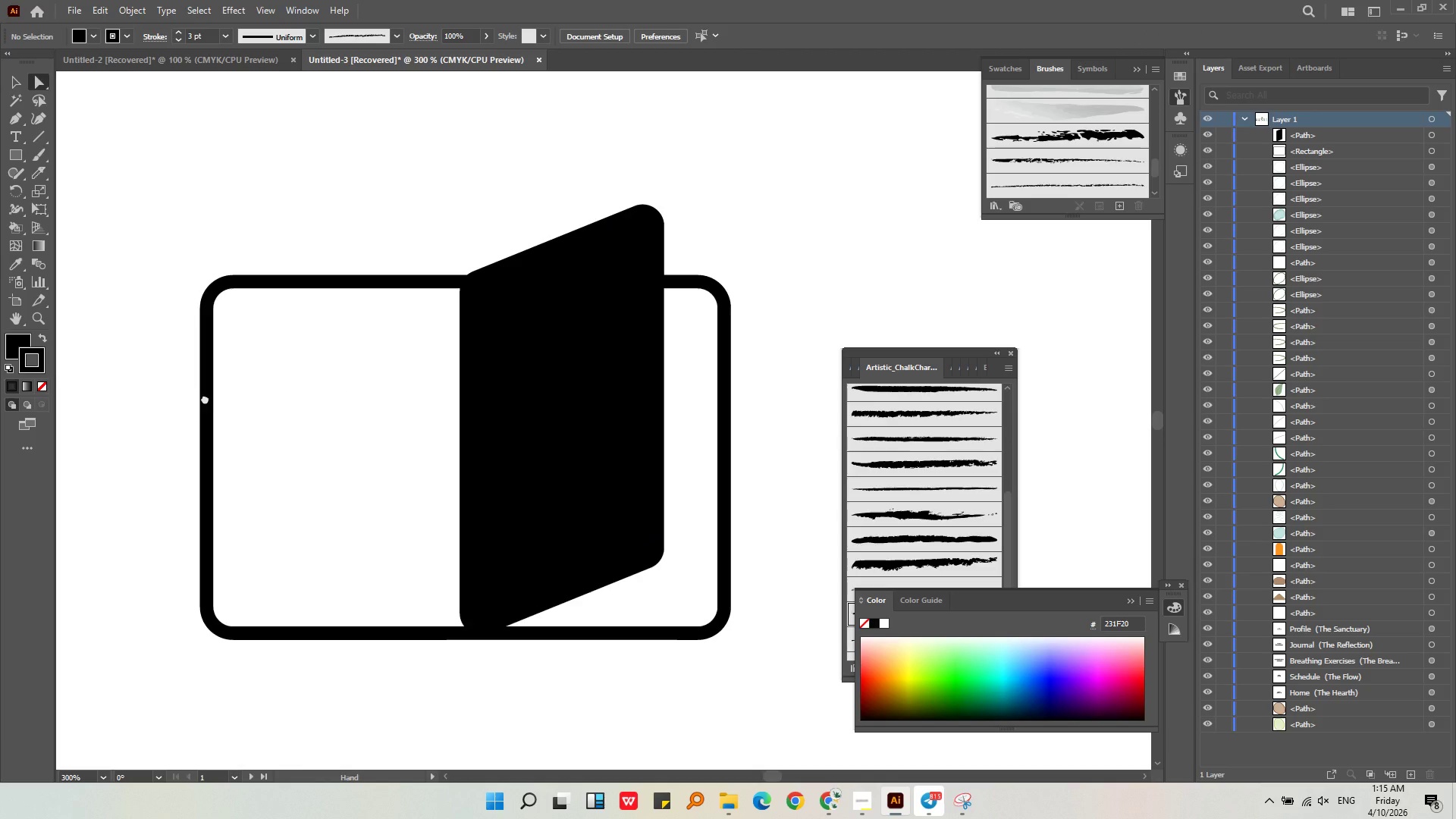 
middle_click([205, 398])
 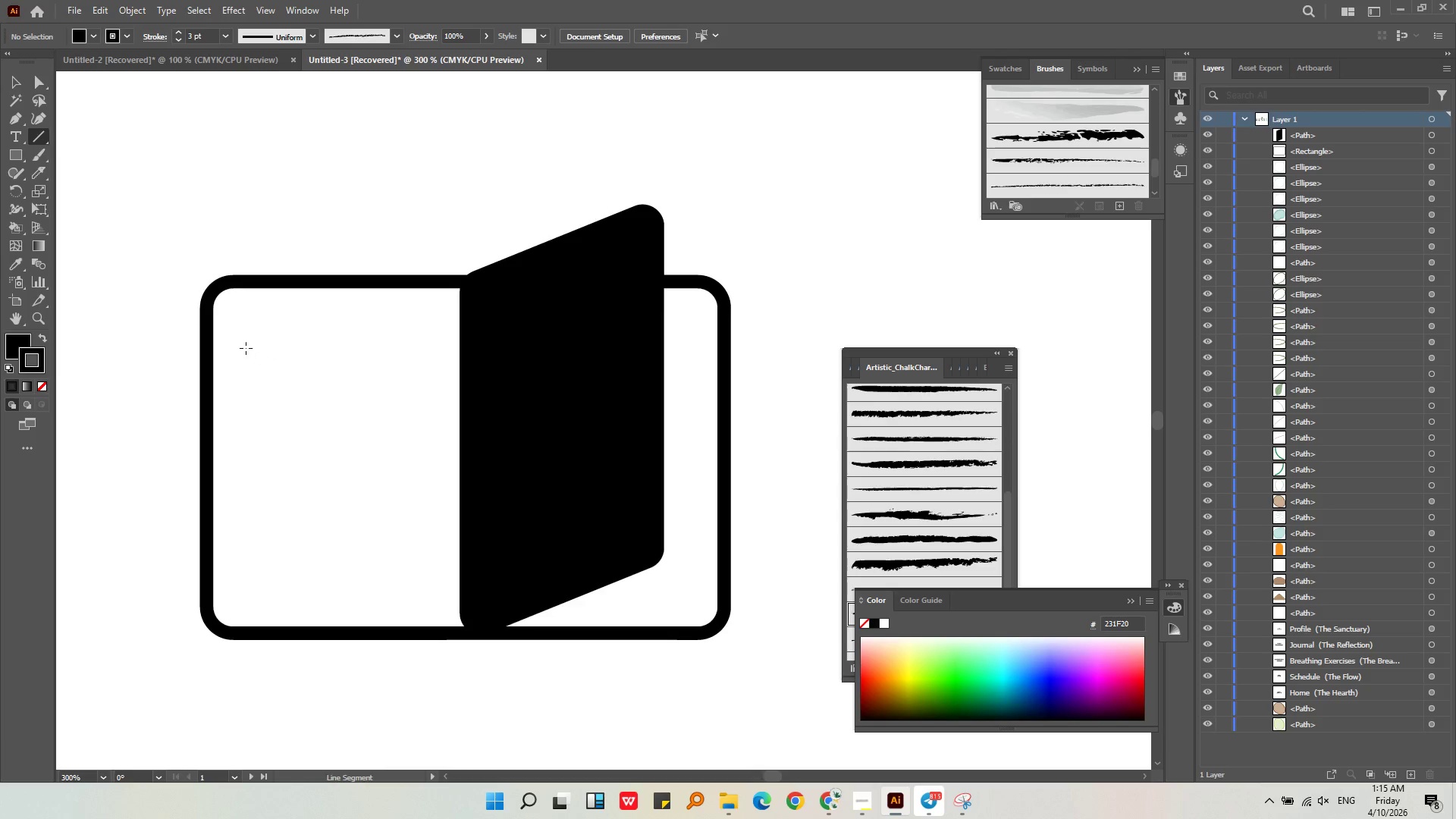 
left_click([11, 120])
 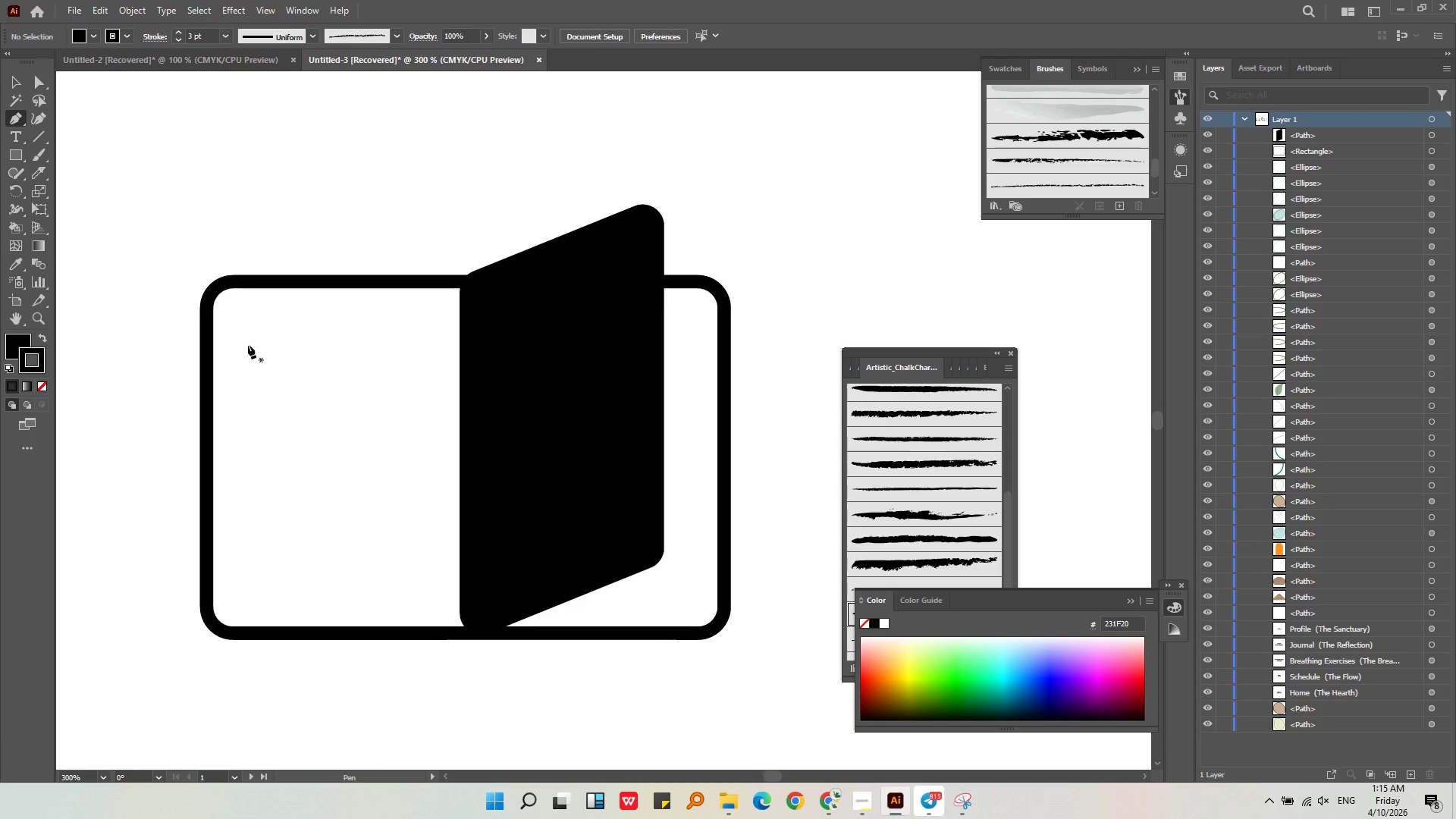 
left_click([248, 346])
 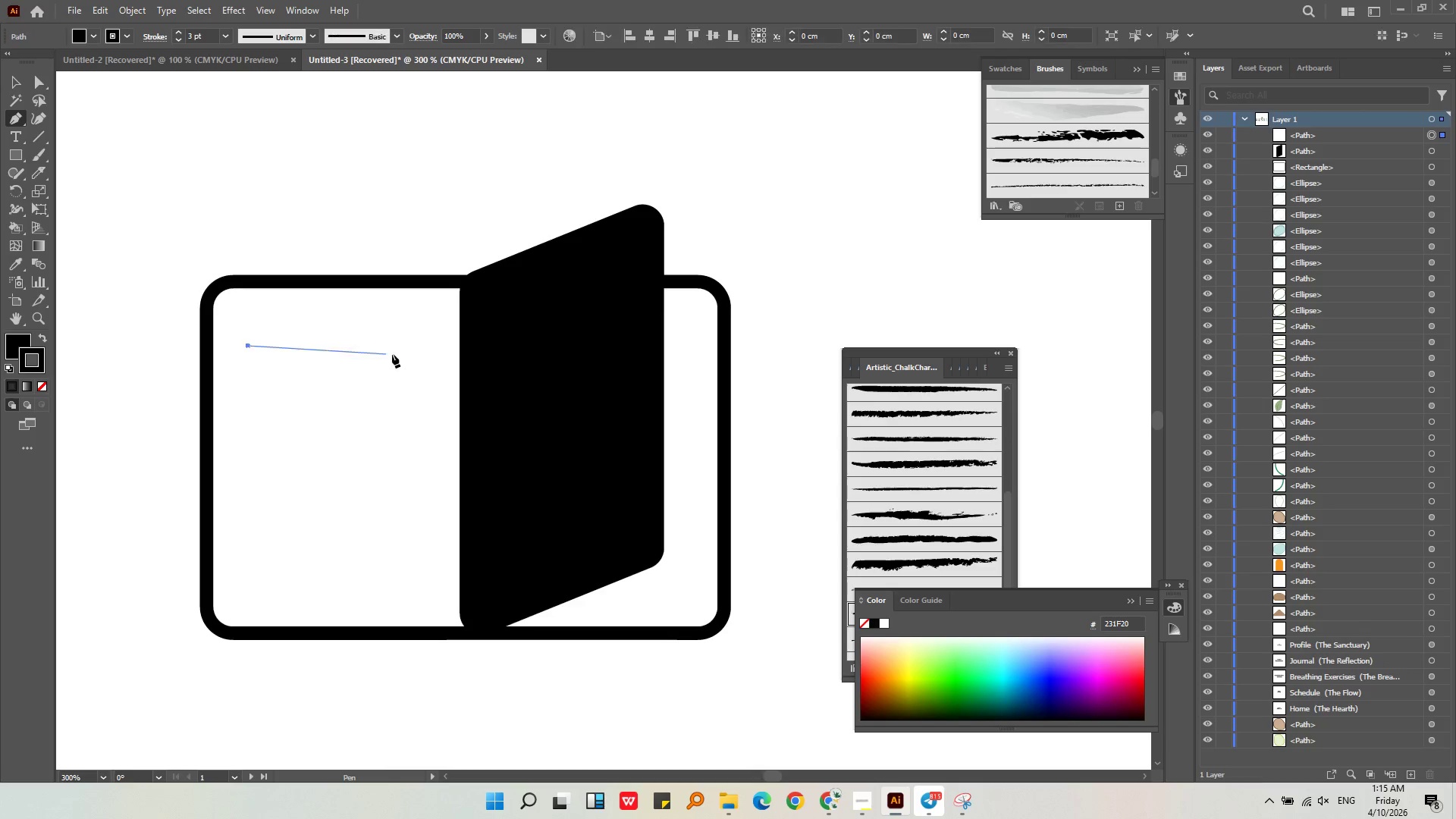 
hold_key(key=ShiftLeft, duration=0.64)
left_click([426, 354])
 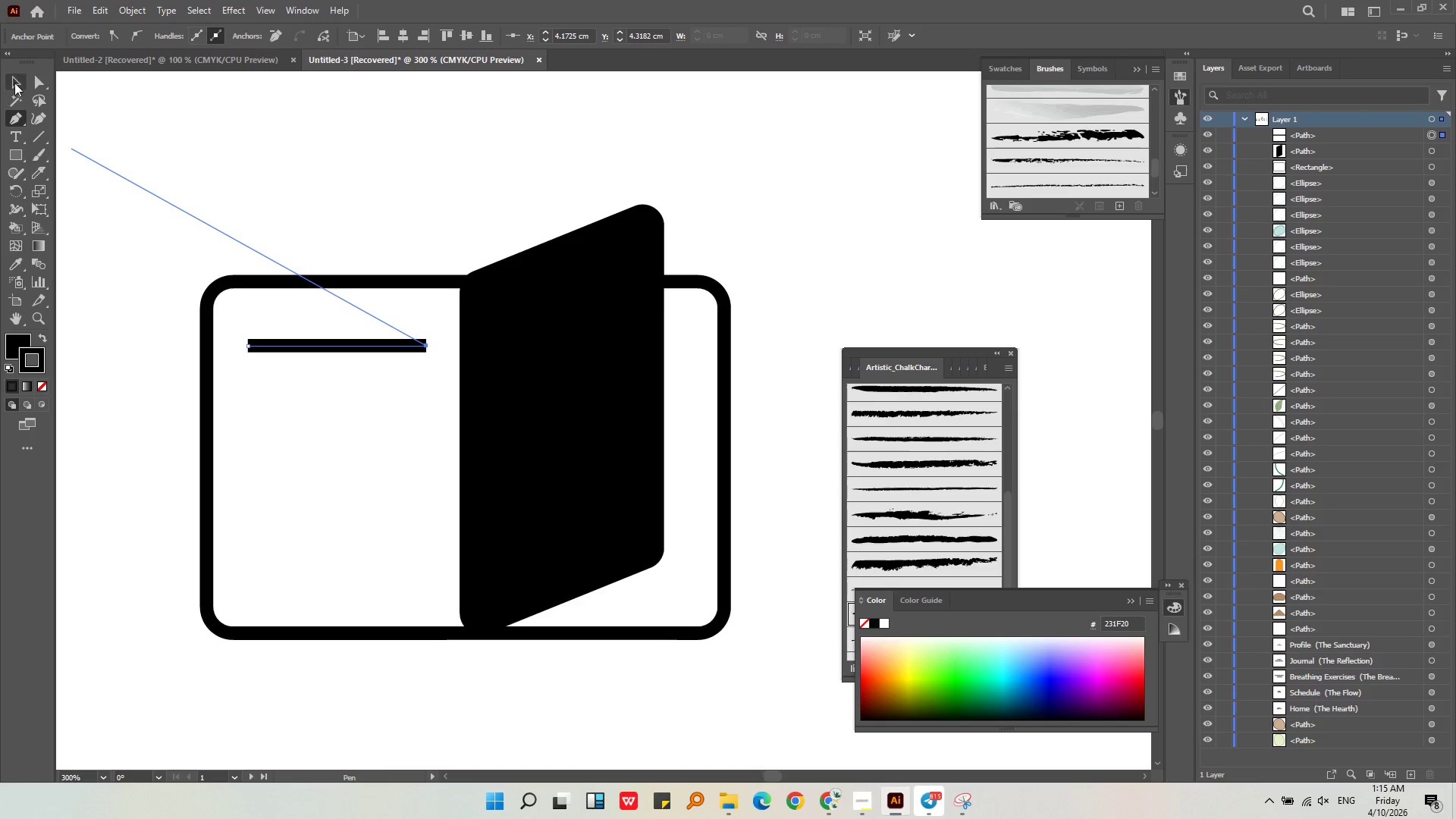 
left_click([15, 83])
 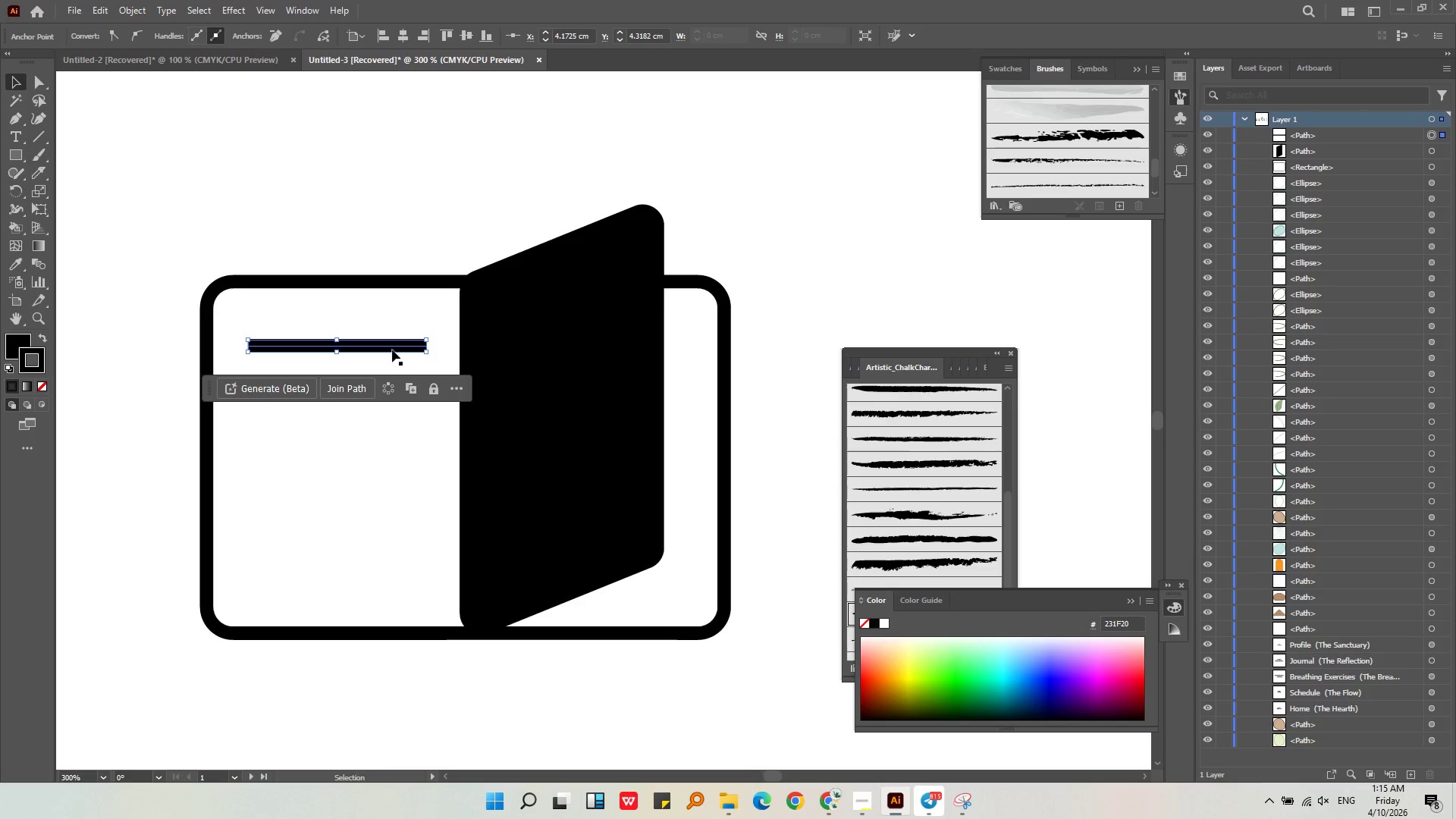 
left_click_drag(start_coordinate=[388, 348], to_coordinate=[386, 388])
 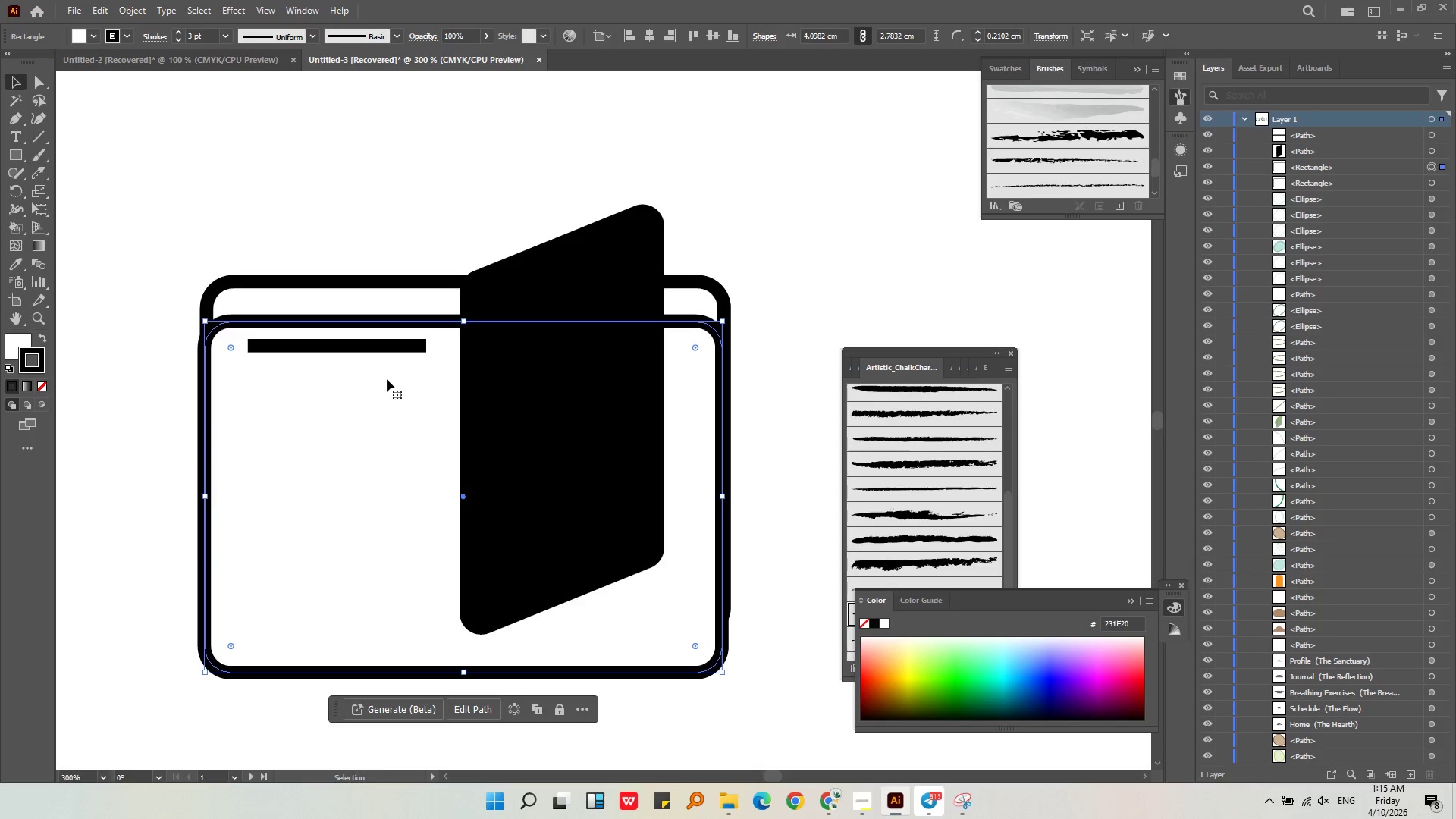 
hold_key(key=AltLeft, duration=0.59)
left_click([386, 388])
 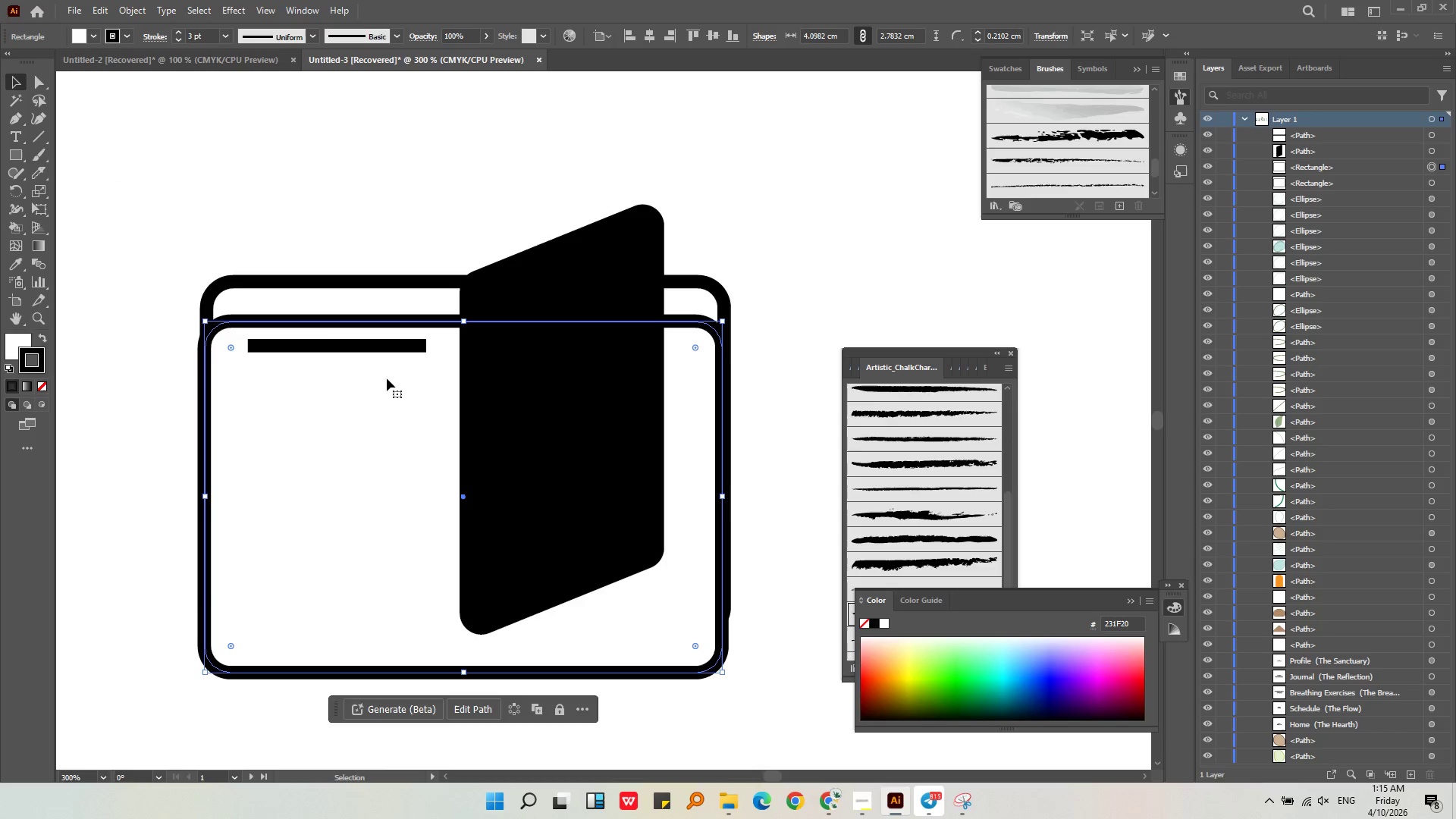 
key(Control+Z)
 